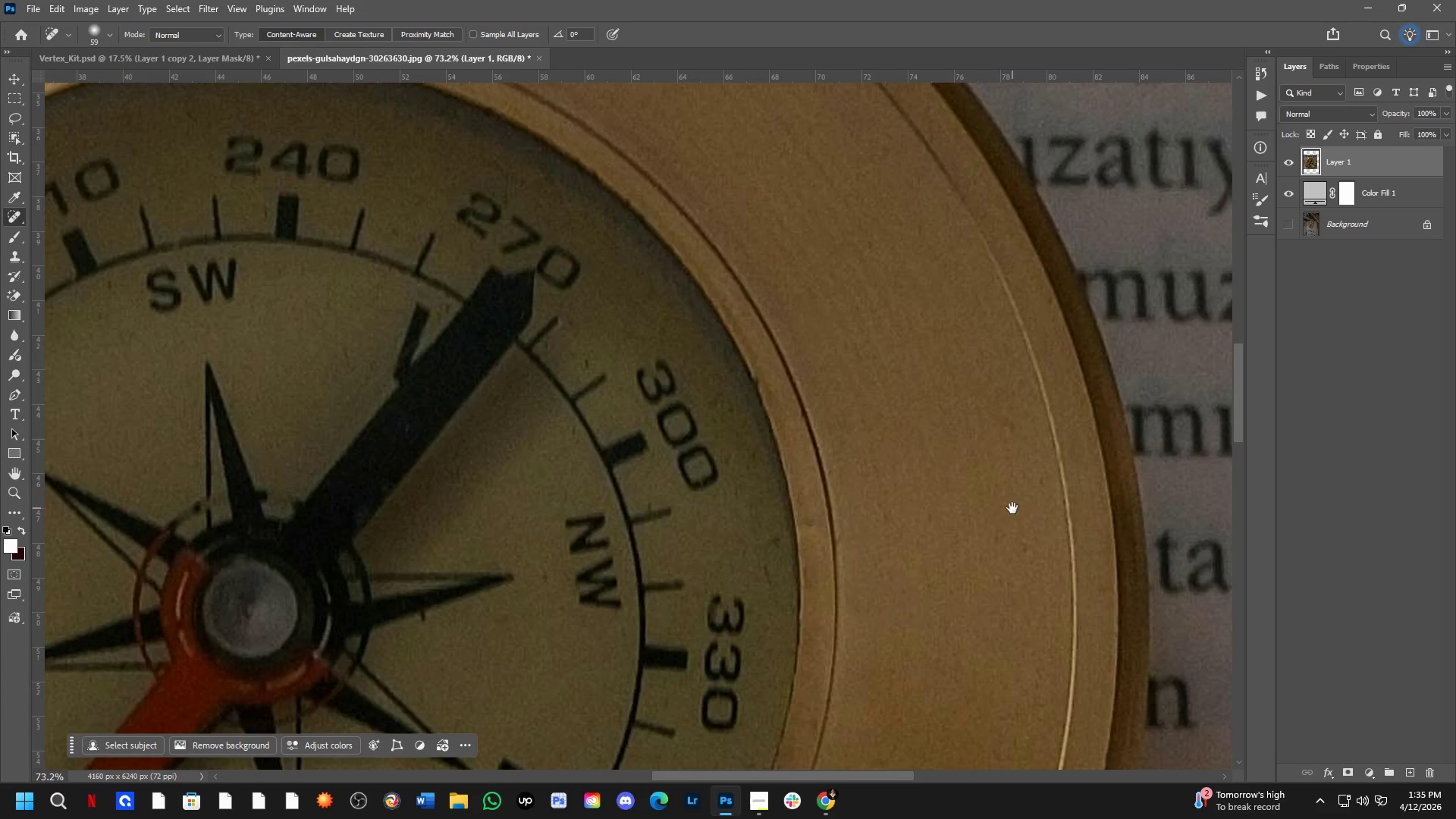 
key(Space)
 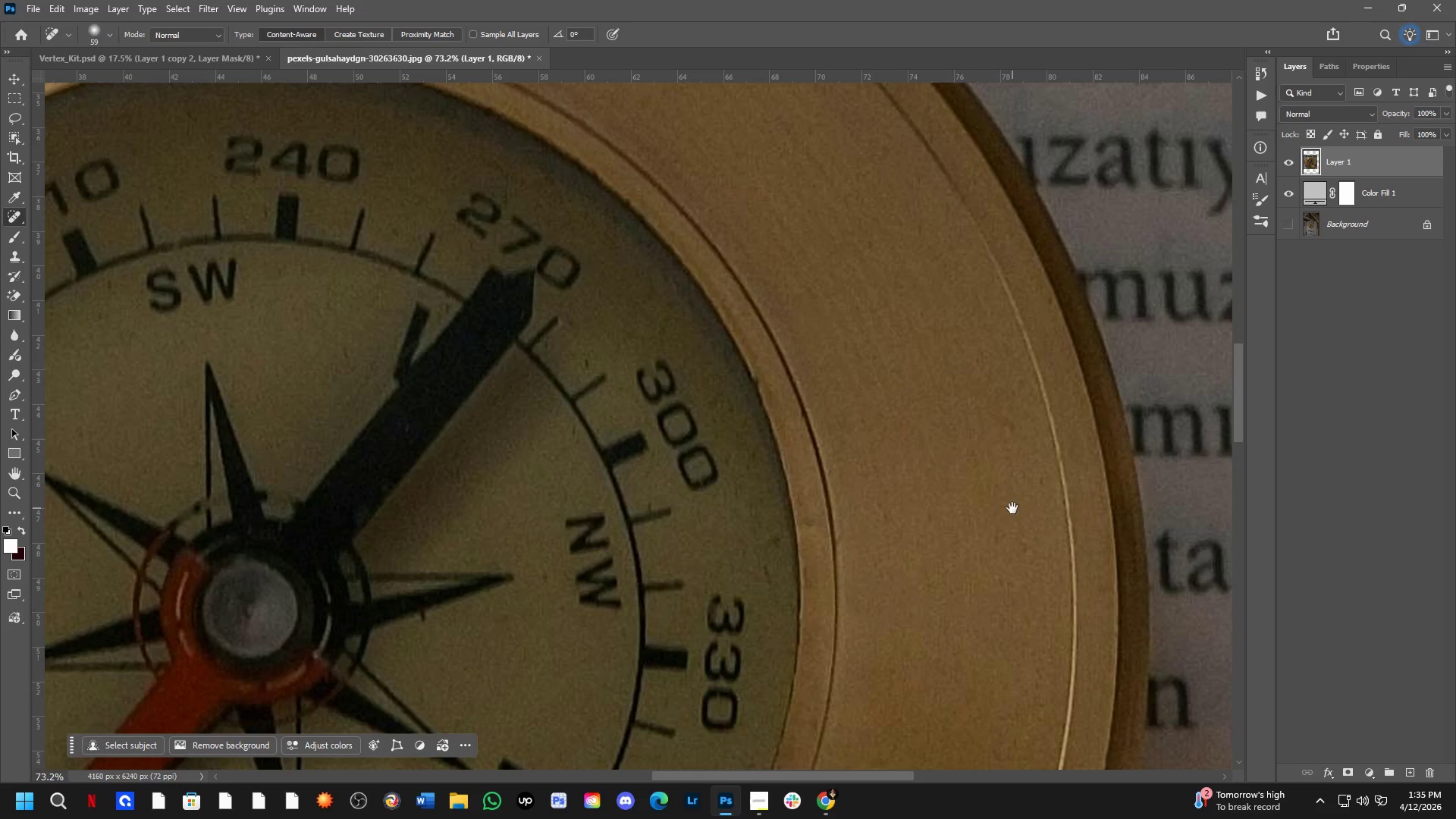 
key(Space)
 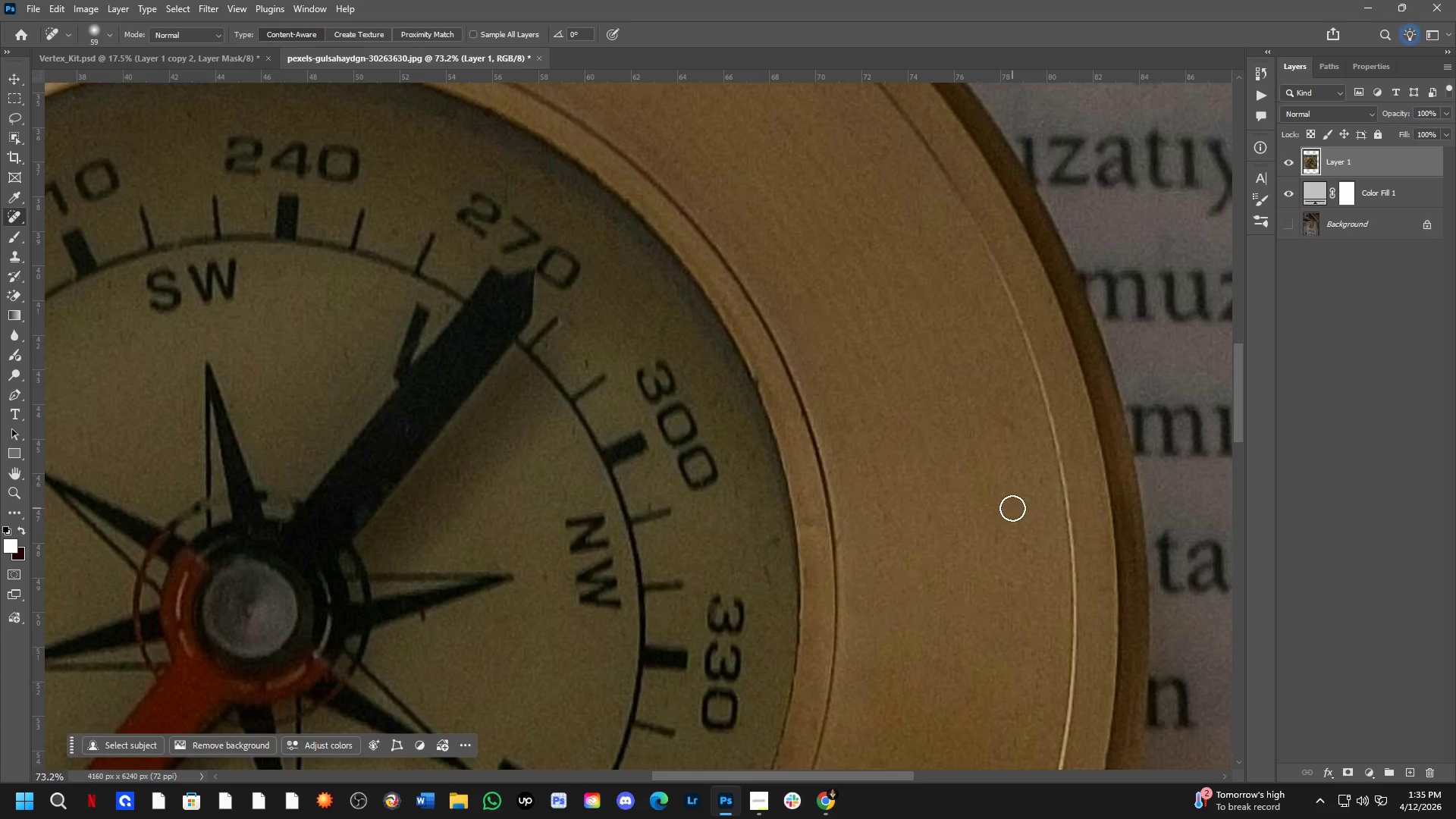 
hold_key(key=Space, duration=5.19)
 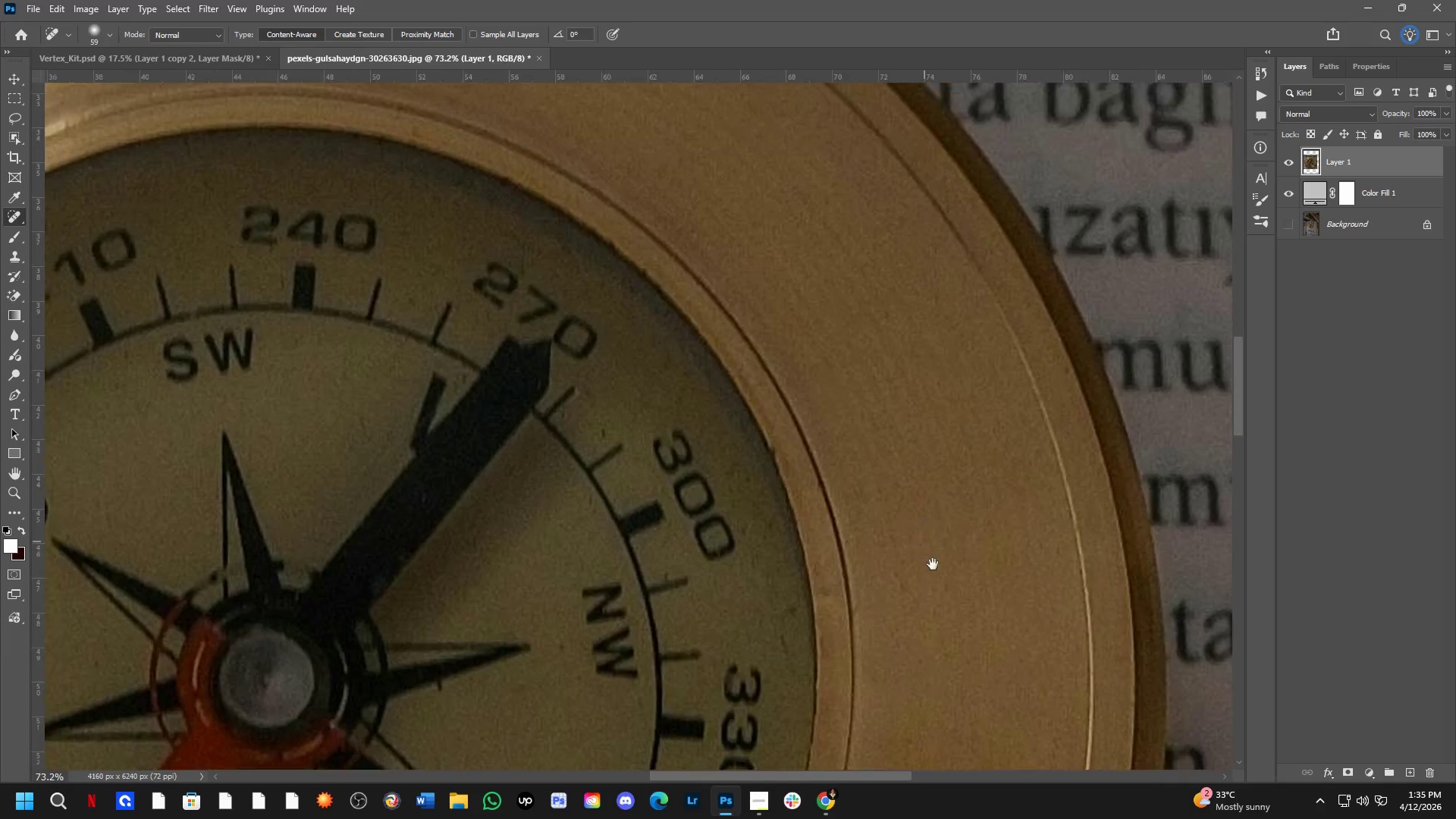 
left_click_drag(start_coordinate=[1011, 425], to_coordinate=[1014, 463])
 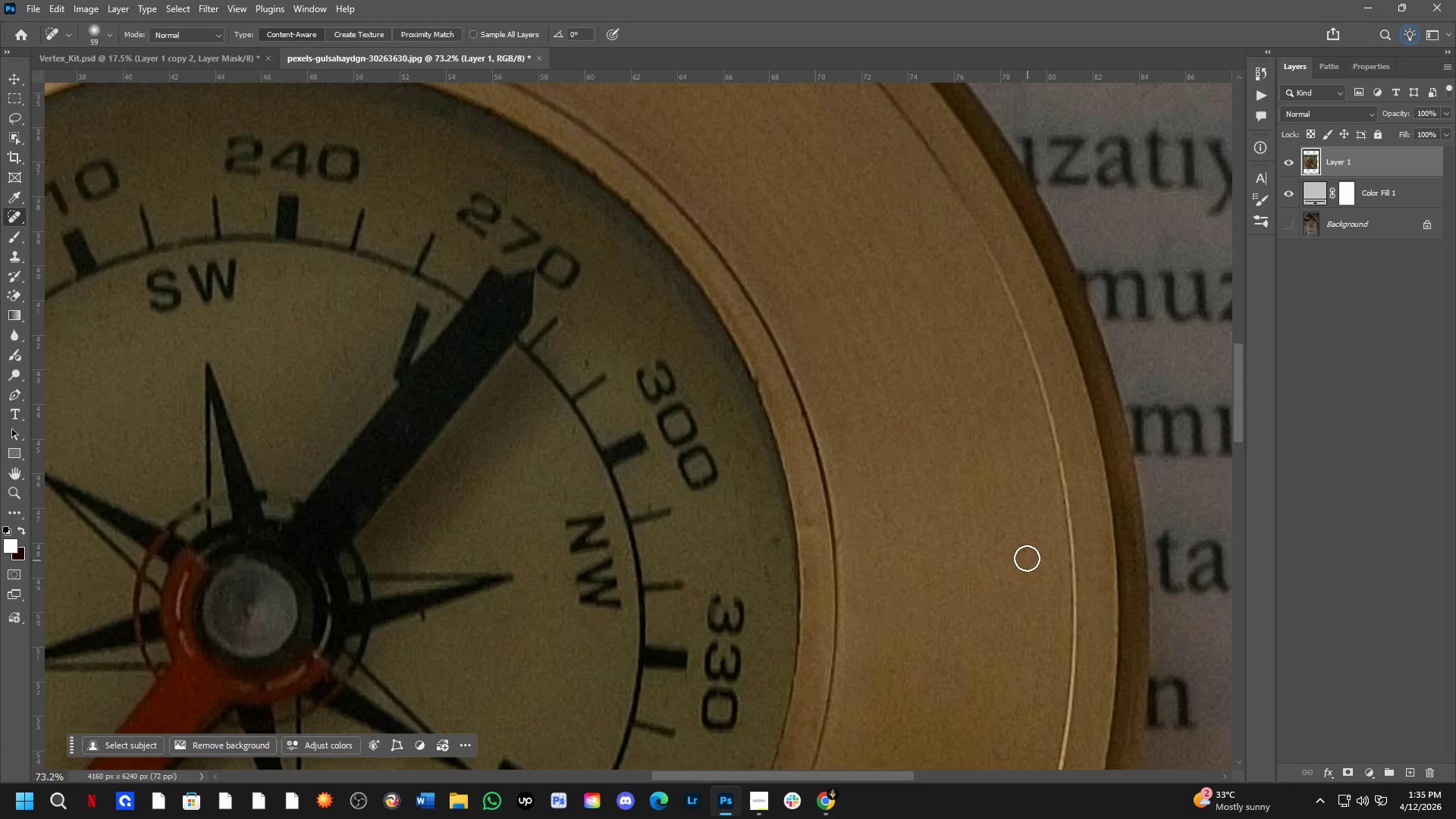 
left_click_drag(start_coordinate=[1025, 547], to_coordinate=[1025, 573])
 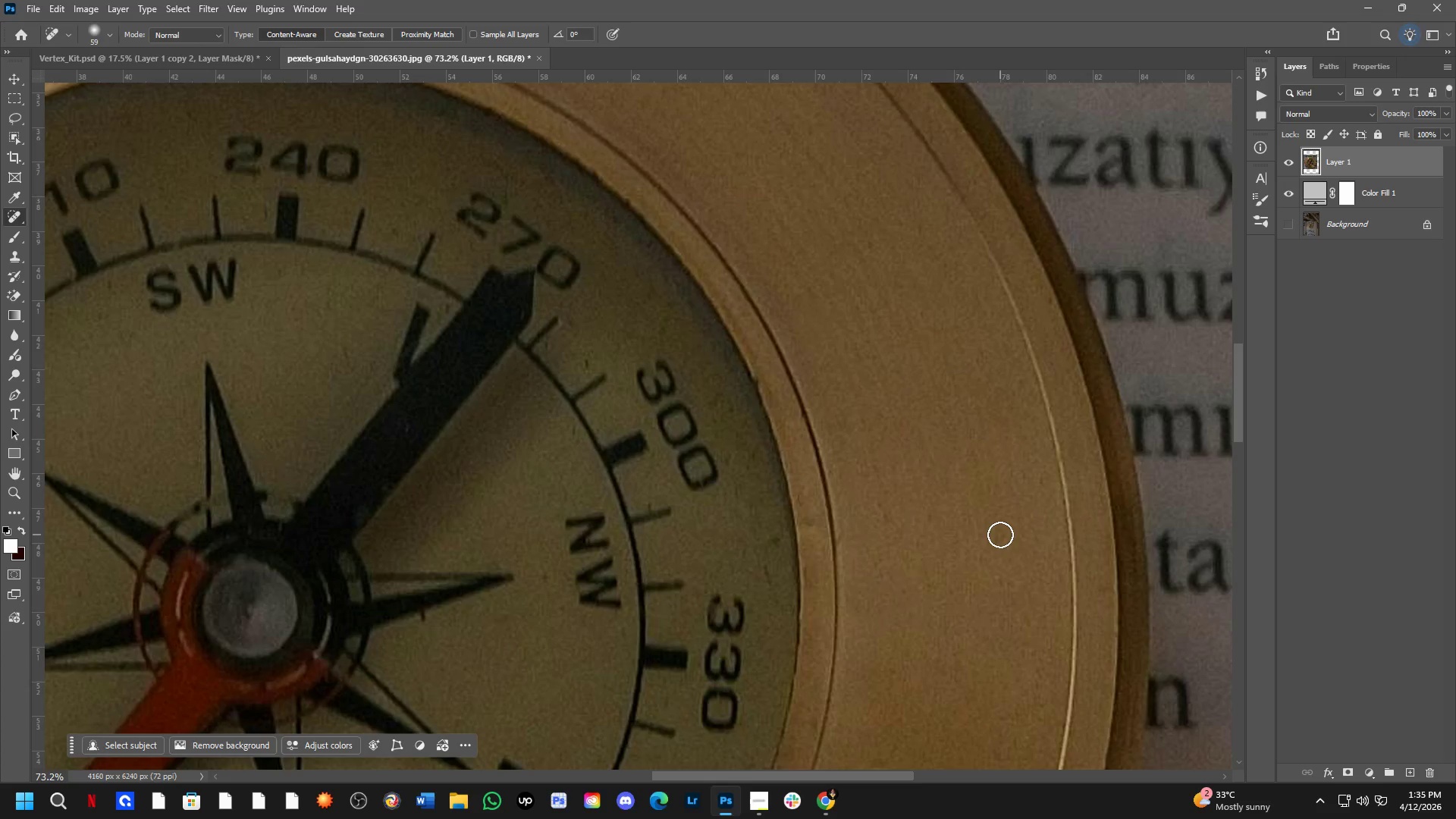 
left_click_drag(start_coordinate=[999, 533], to_coordinate=[1002, 546])
 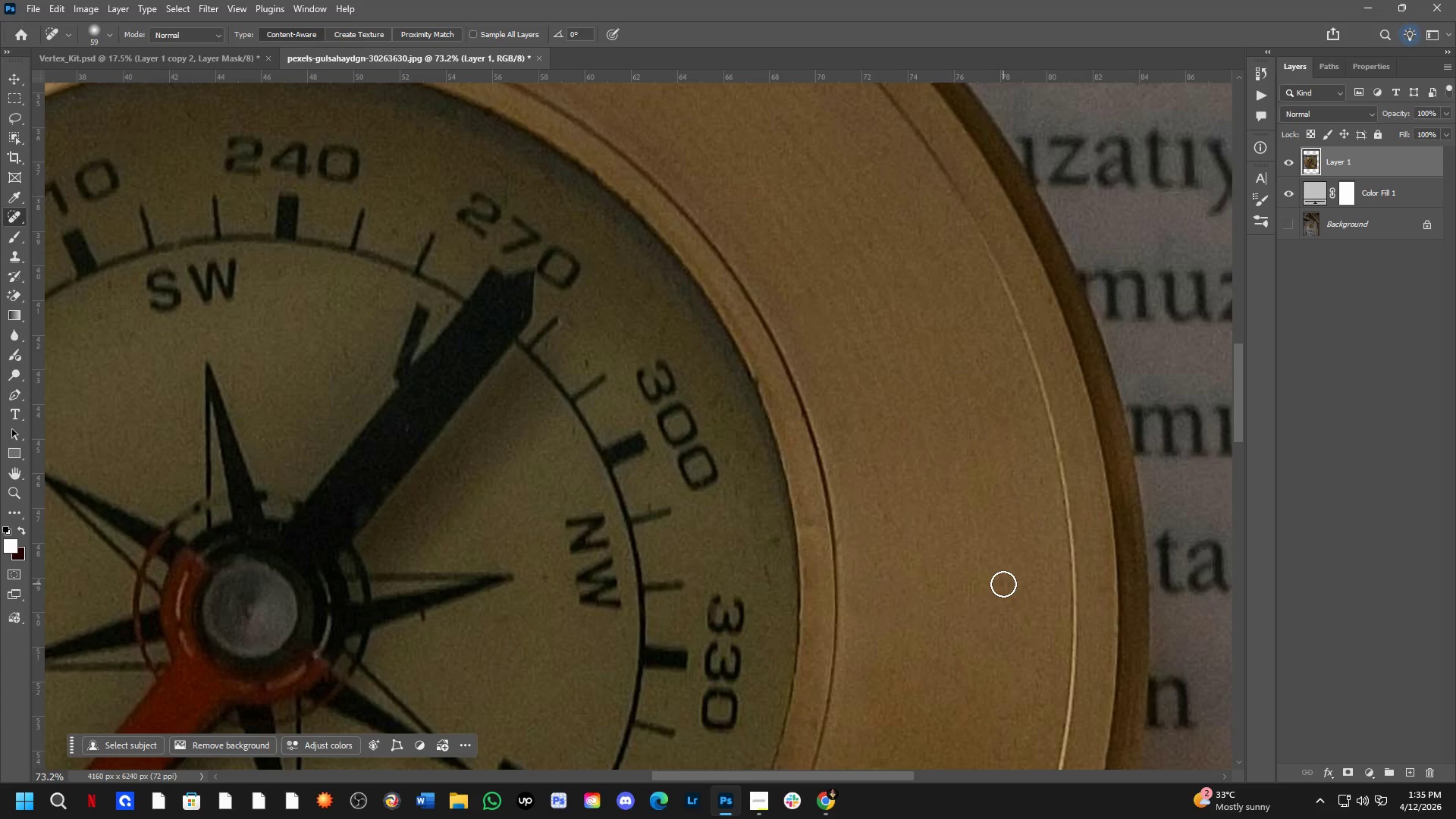 
left_click_drag(start_coordinate=[1003, 584], to_coordinate=[1006, 614])
 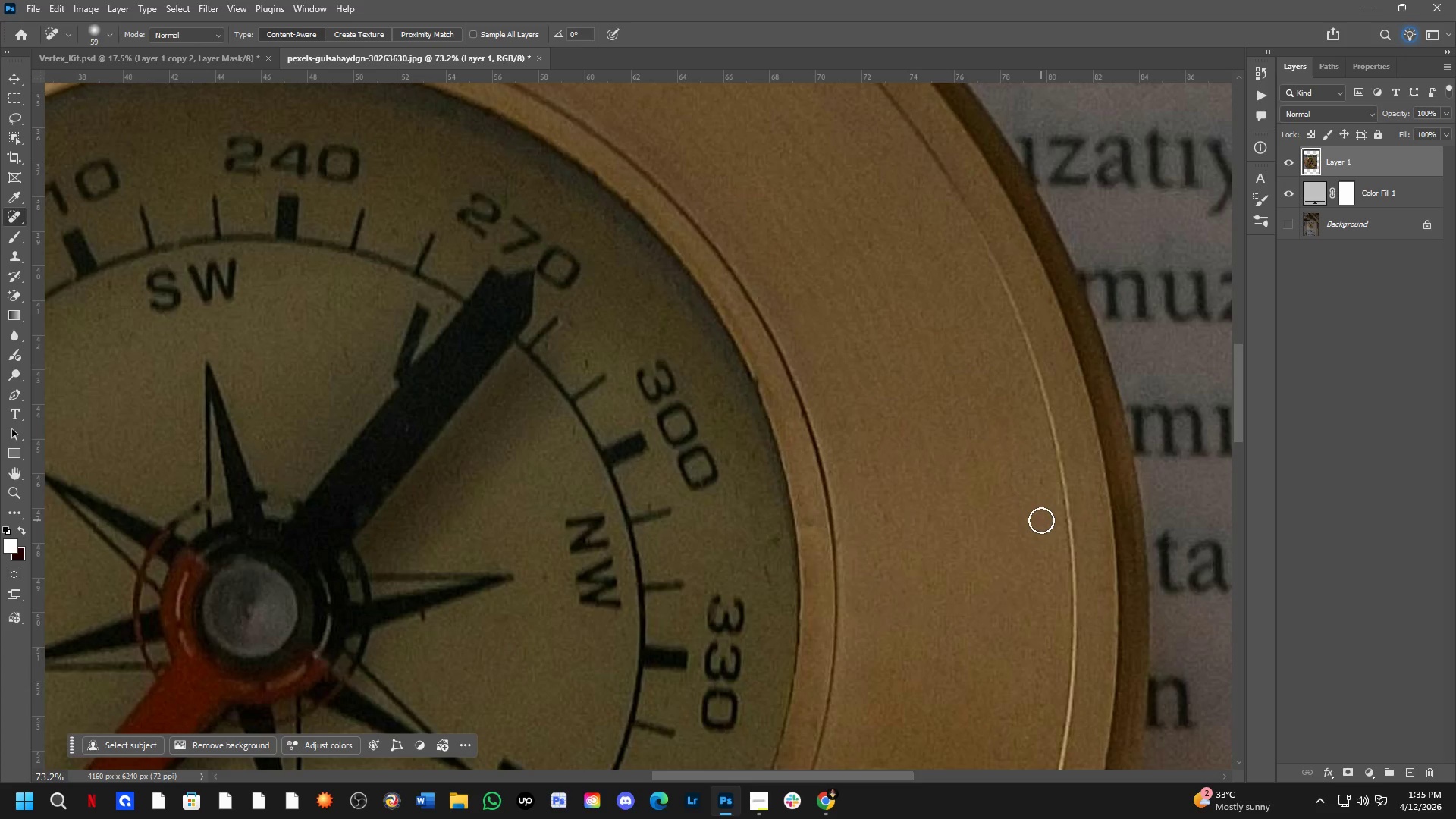 
hold_key(key=Space, duration=1.52)
 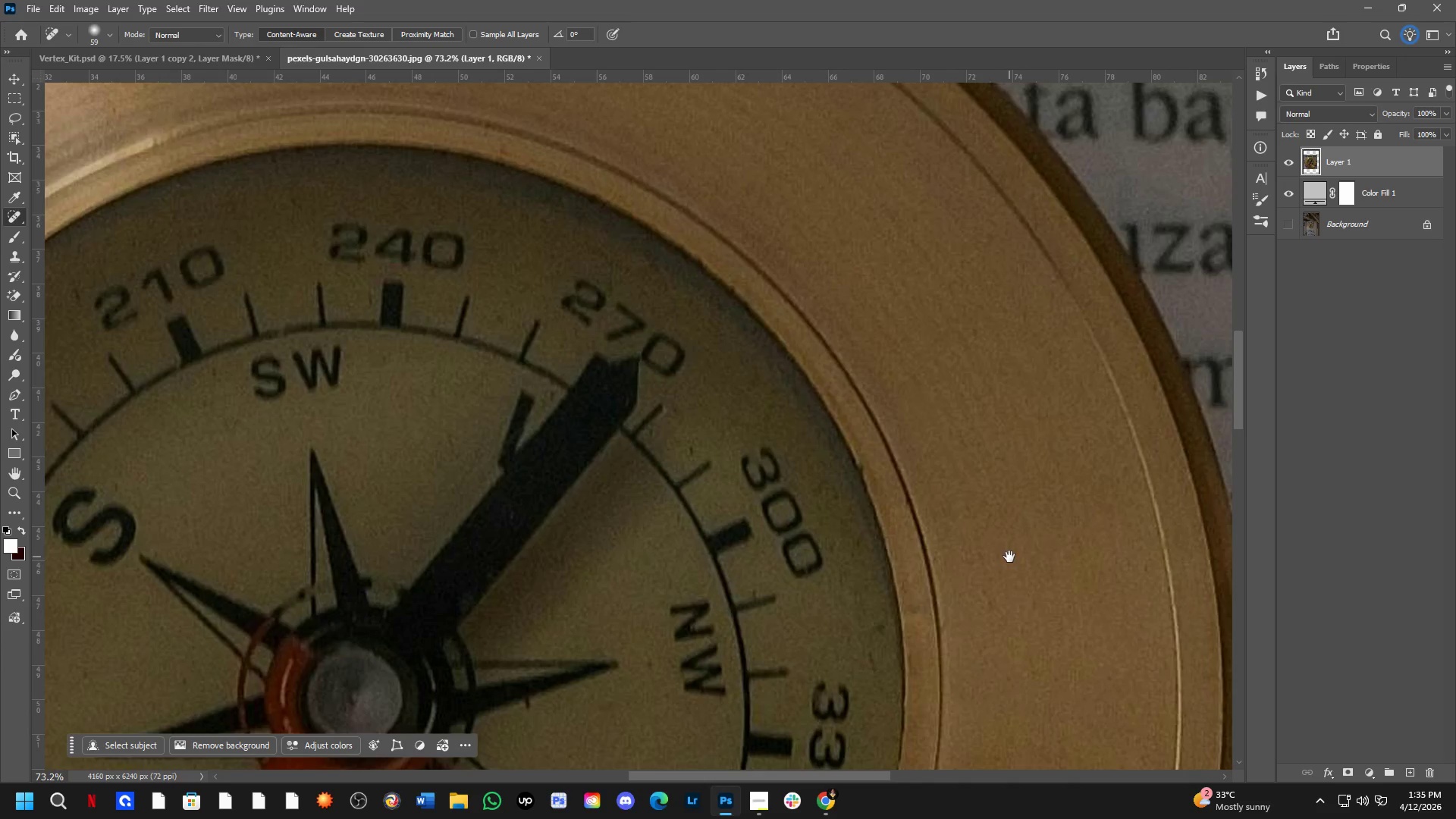 
left_click_drag(start_coordinate=[905, 465], to_coordinate=[1009, 552])
 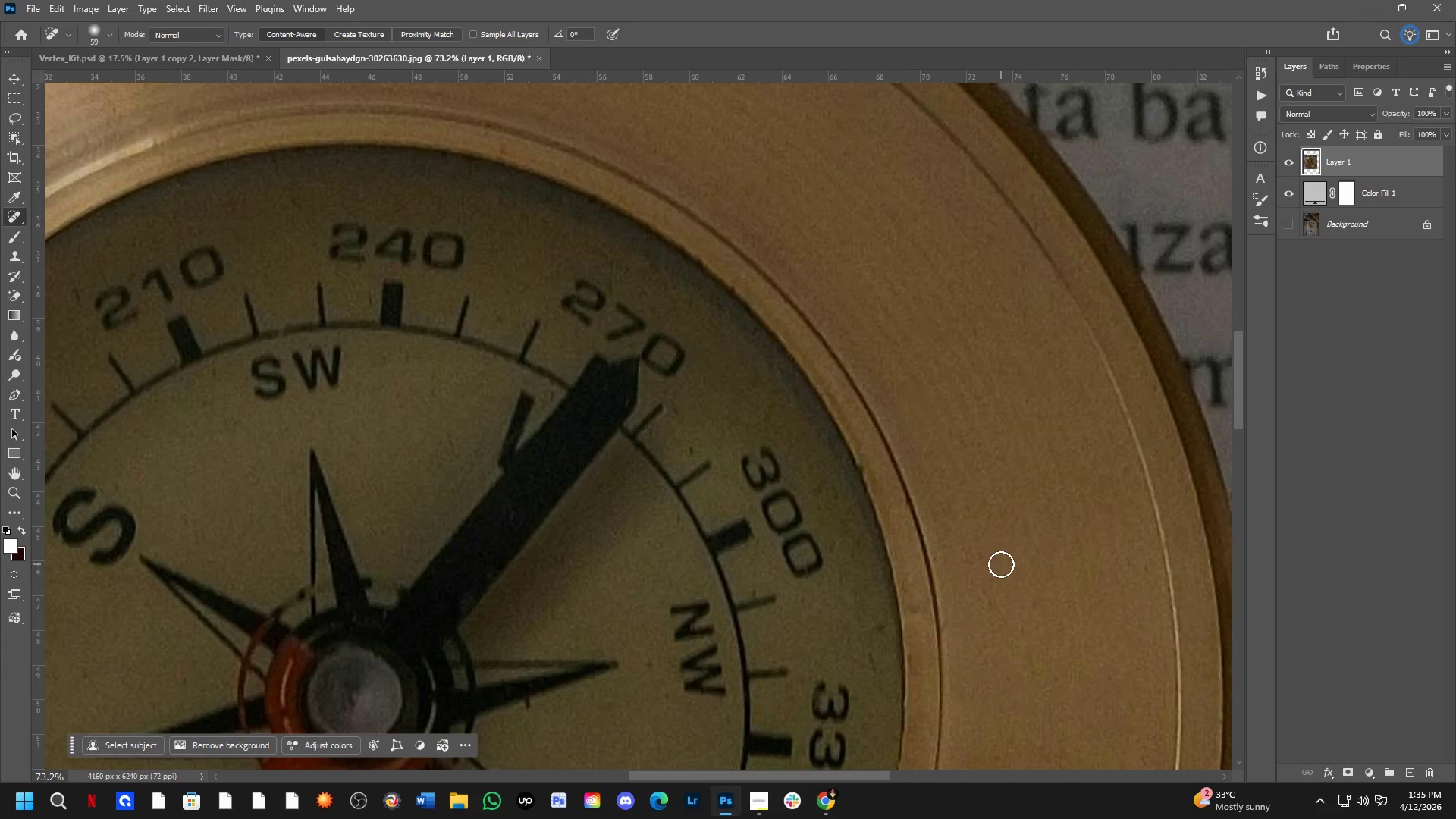 
hold_key(key=Space, duration=0.67)
 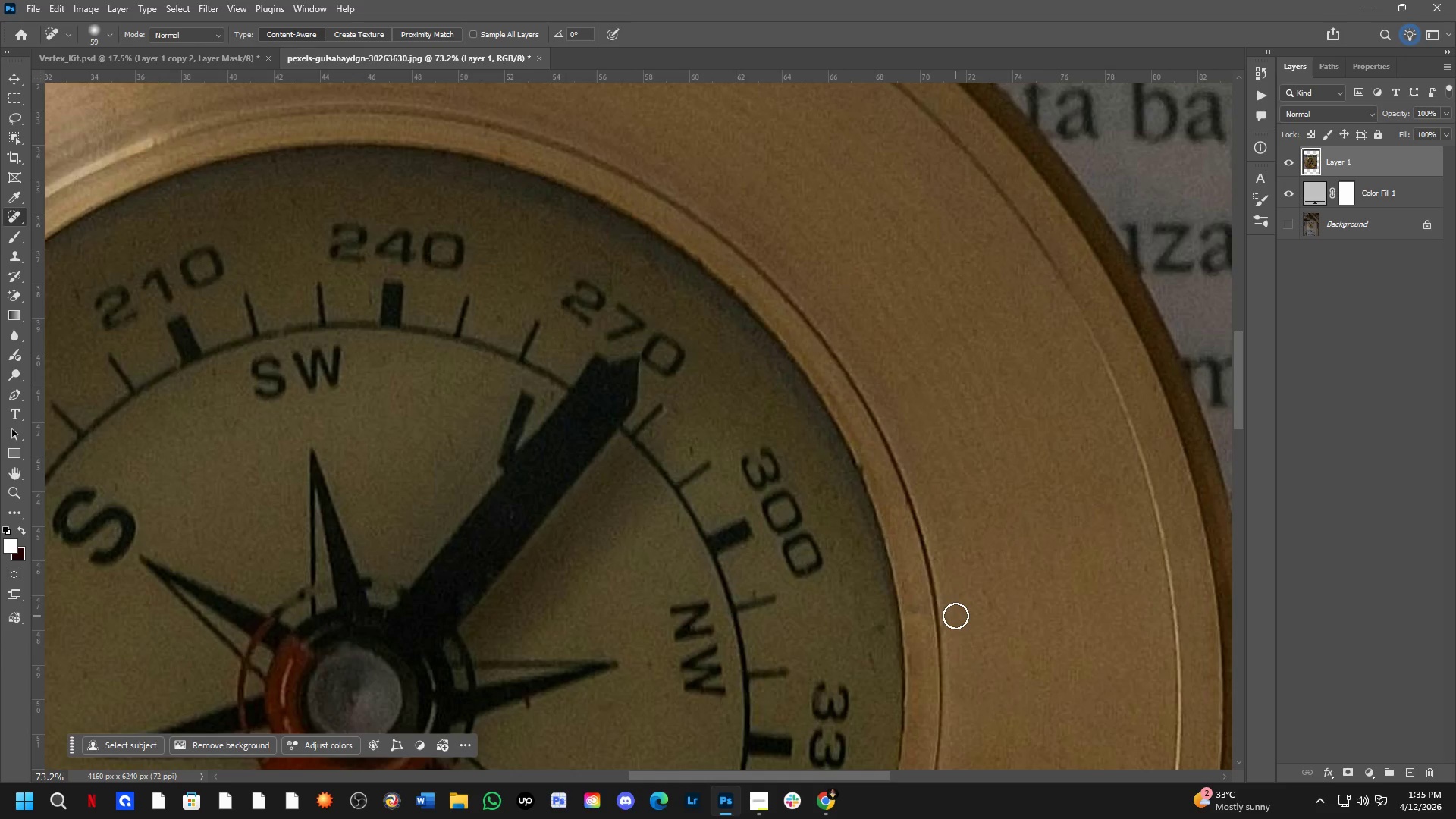 
left_click_drag(start_coordinate=[954, 616], to_coordinate=[959, 635])
 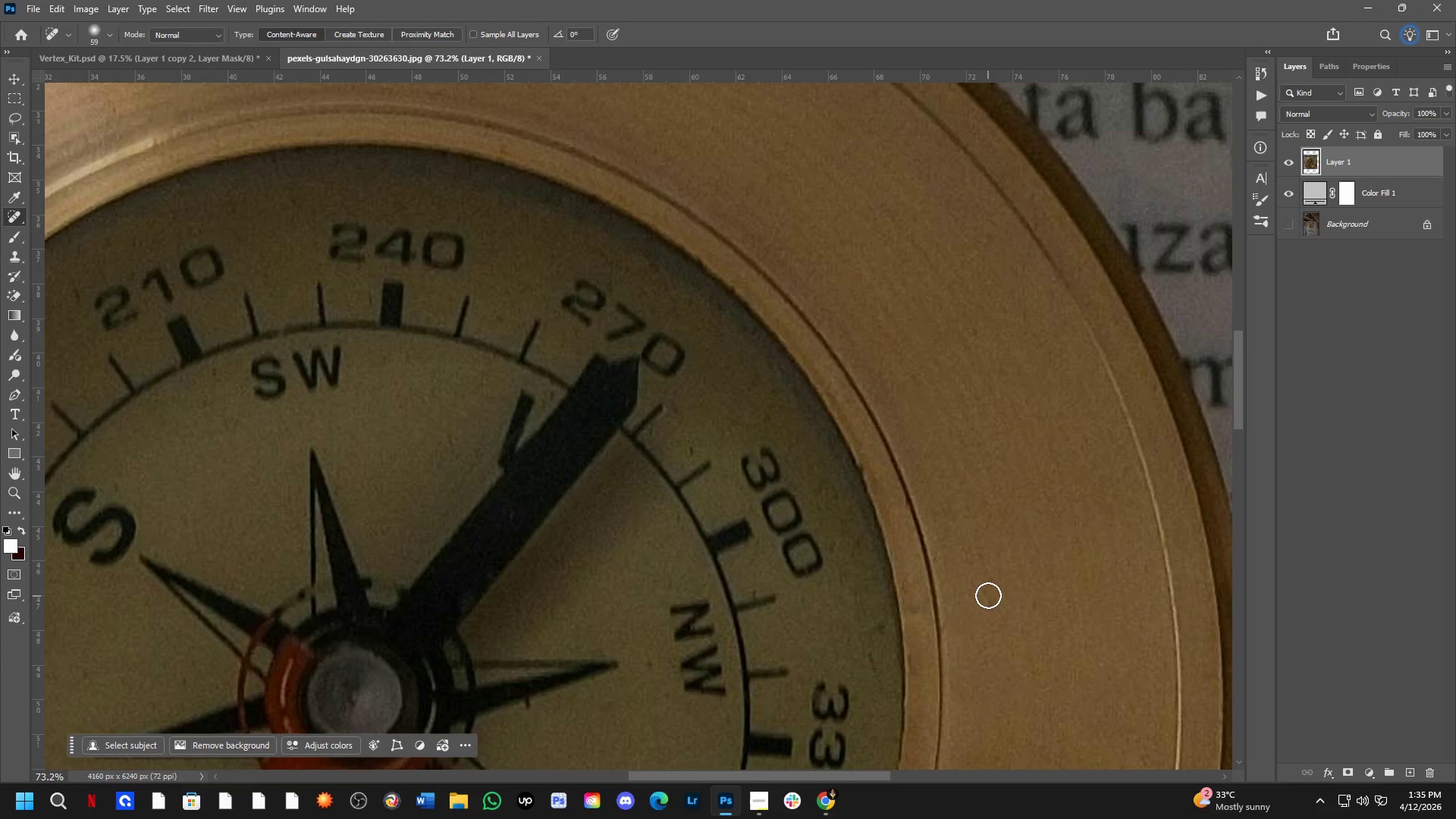 
left_click_drag(start_coordinate=[989, 593], to_coordinate=[999, 626])
 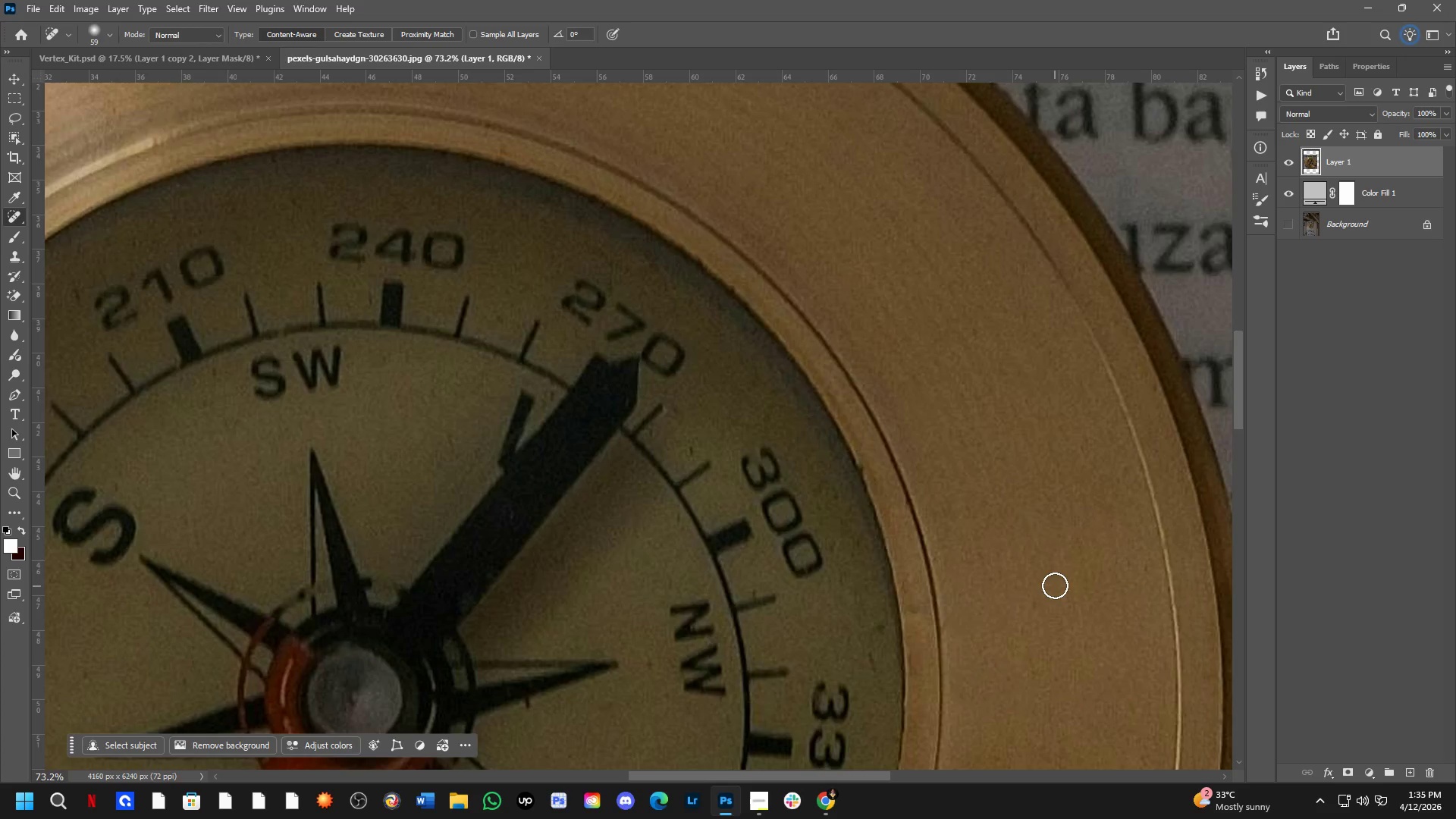 
hold_key(key=Space, duration=1.5)
 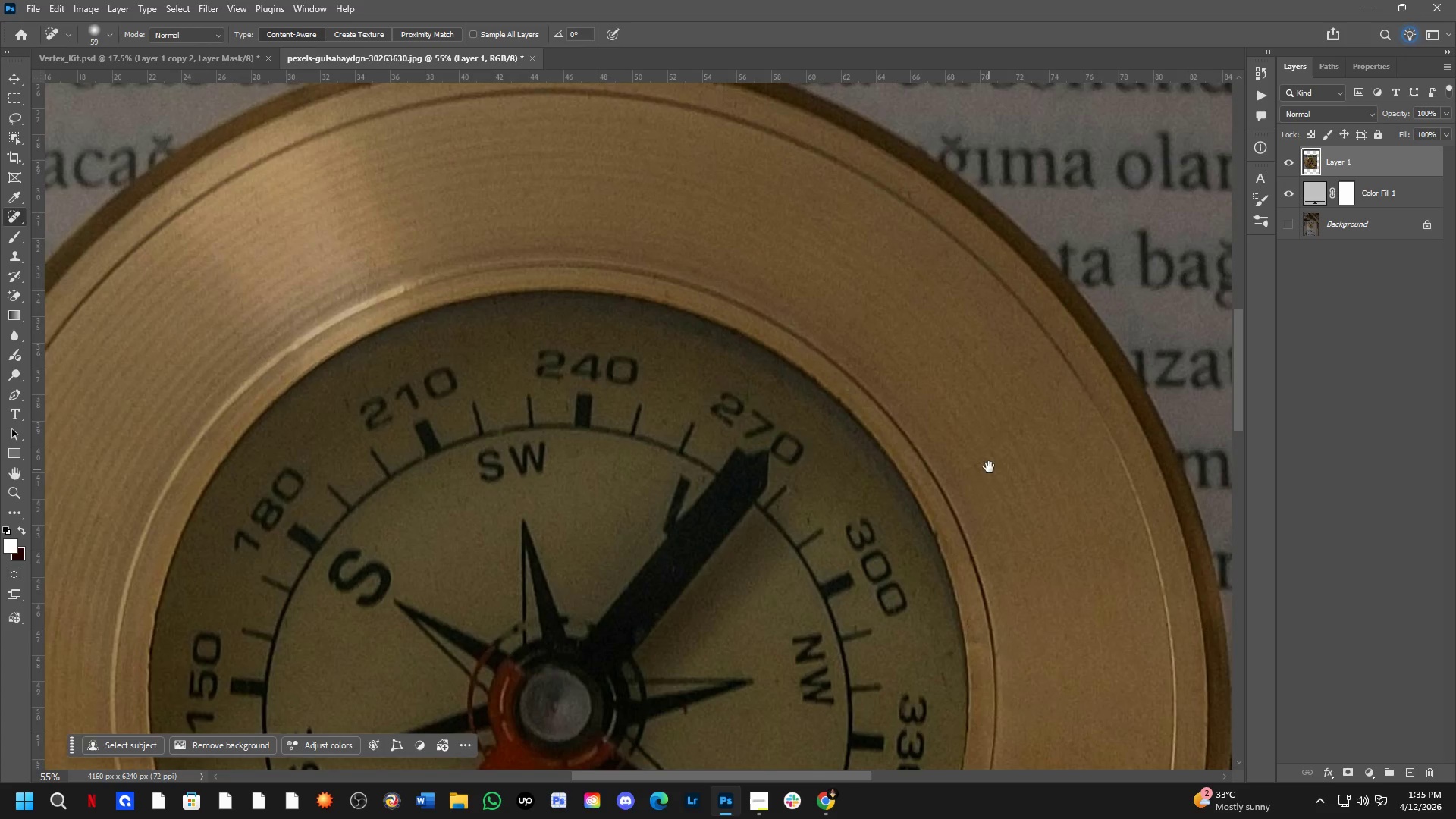 
scroll: coordinate [1052, 474], scroll_direction: down, amount: 3.0
 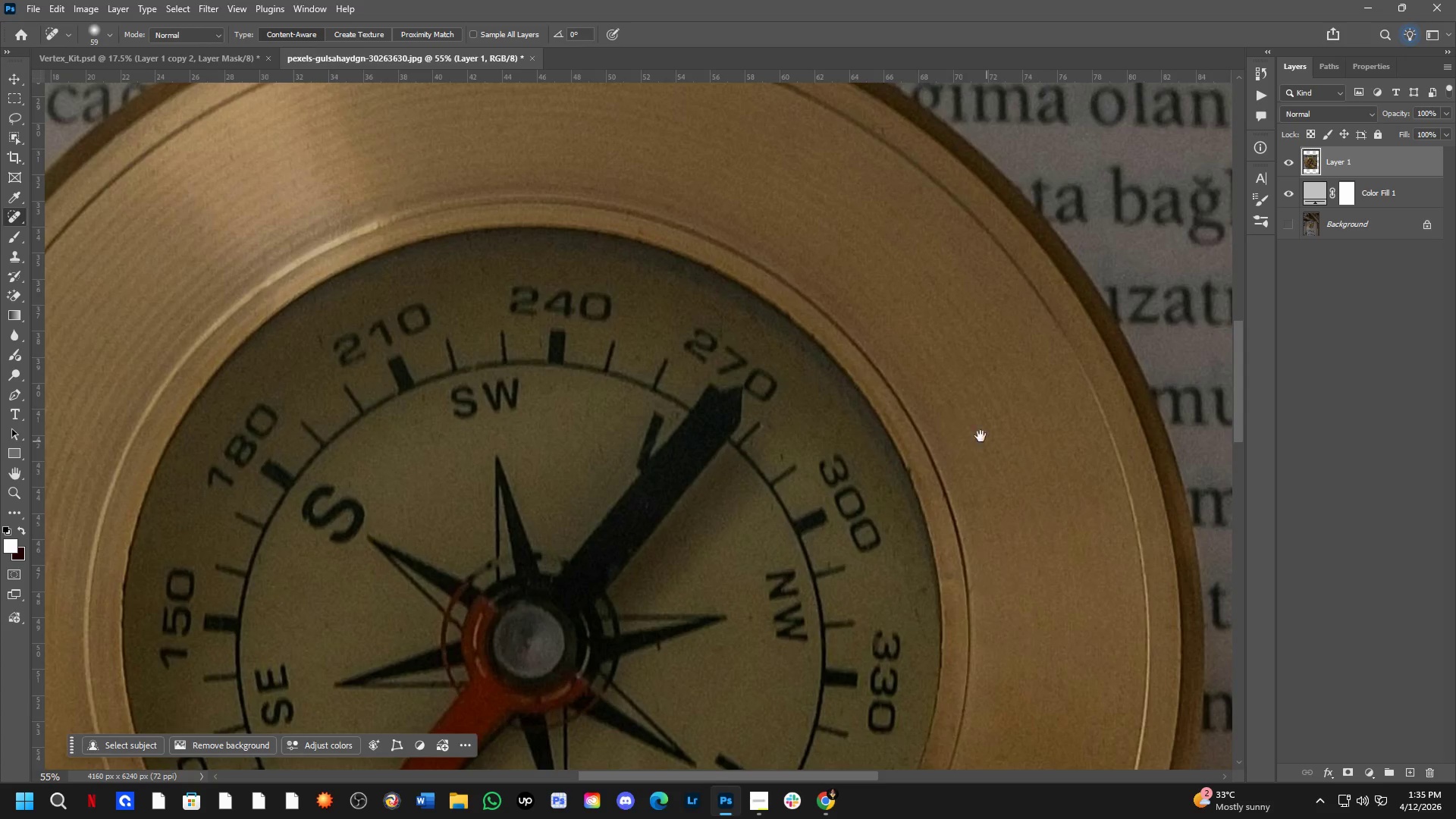 
hold_key(key=Space, duration=0.5)
 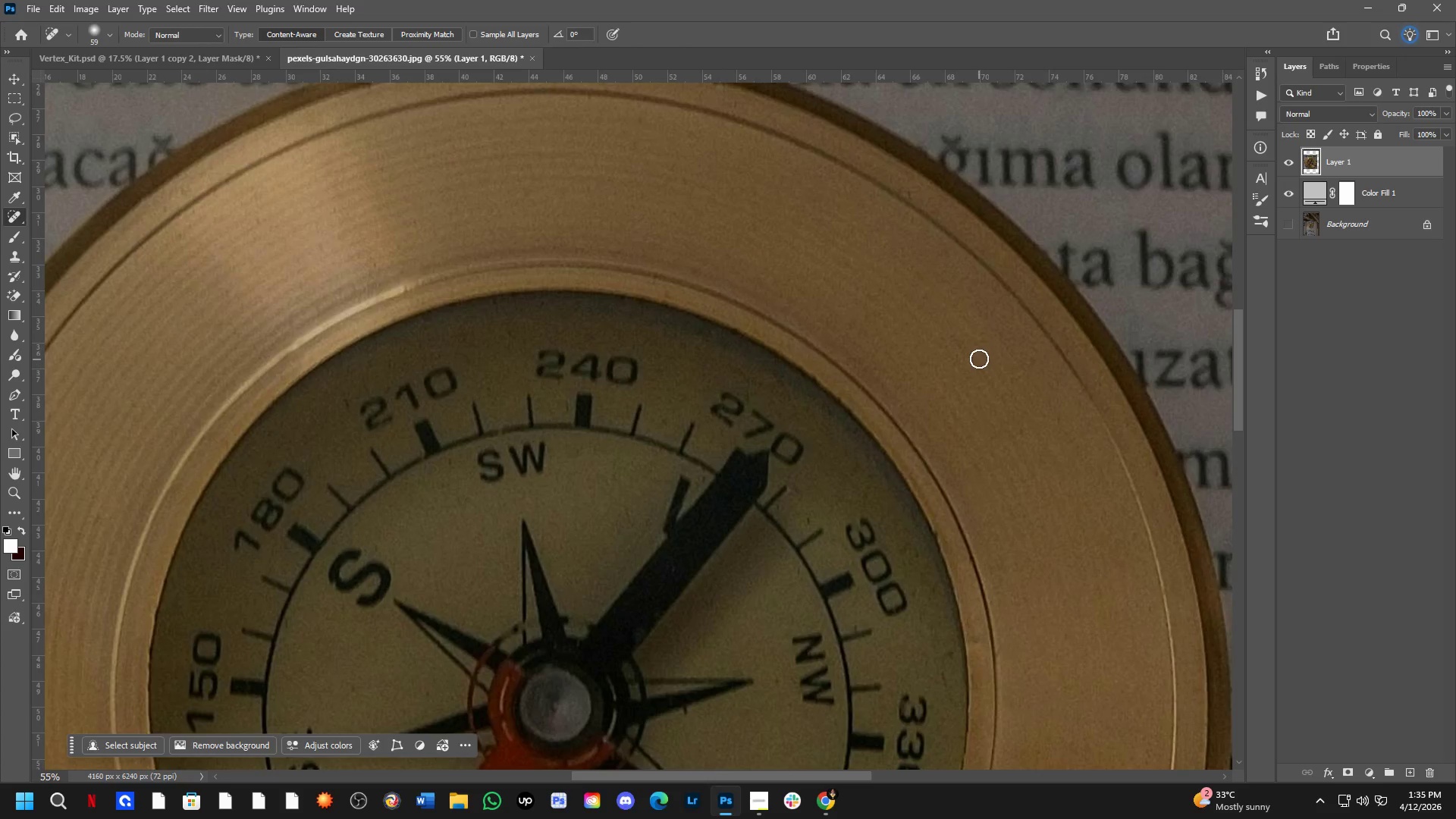 
left_click_drag(start_coordinate=[960, 413], to_coordinate=[987, 476])
 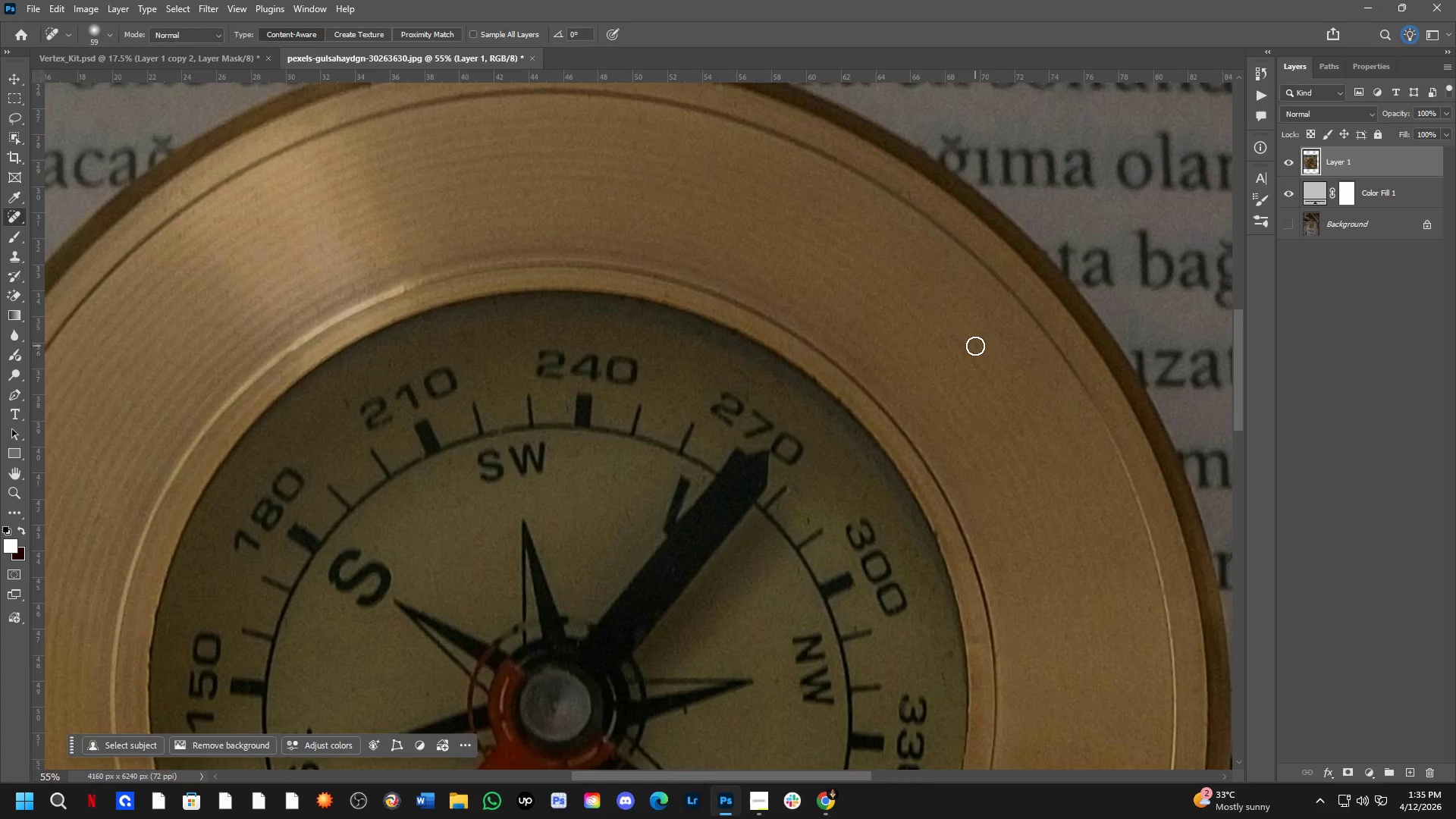 
left_click_drag(start_coordinate=[974, 342], to_coordinate=[990, 365])
 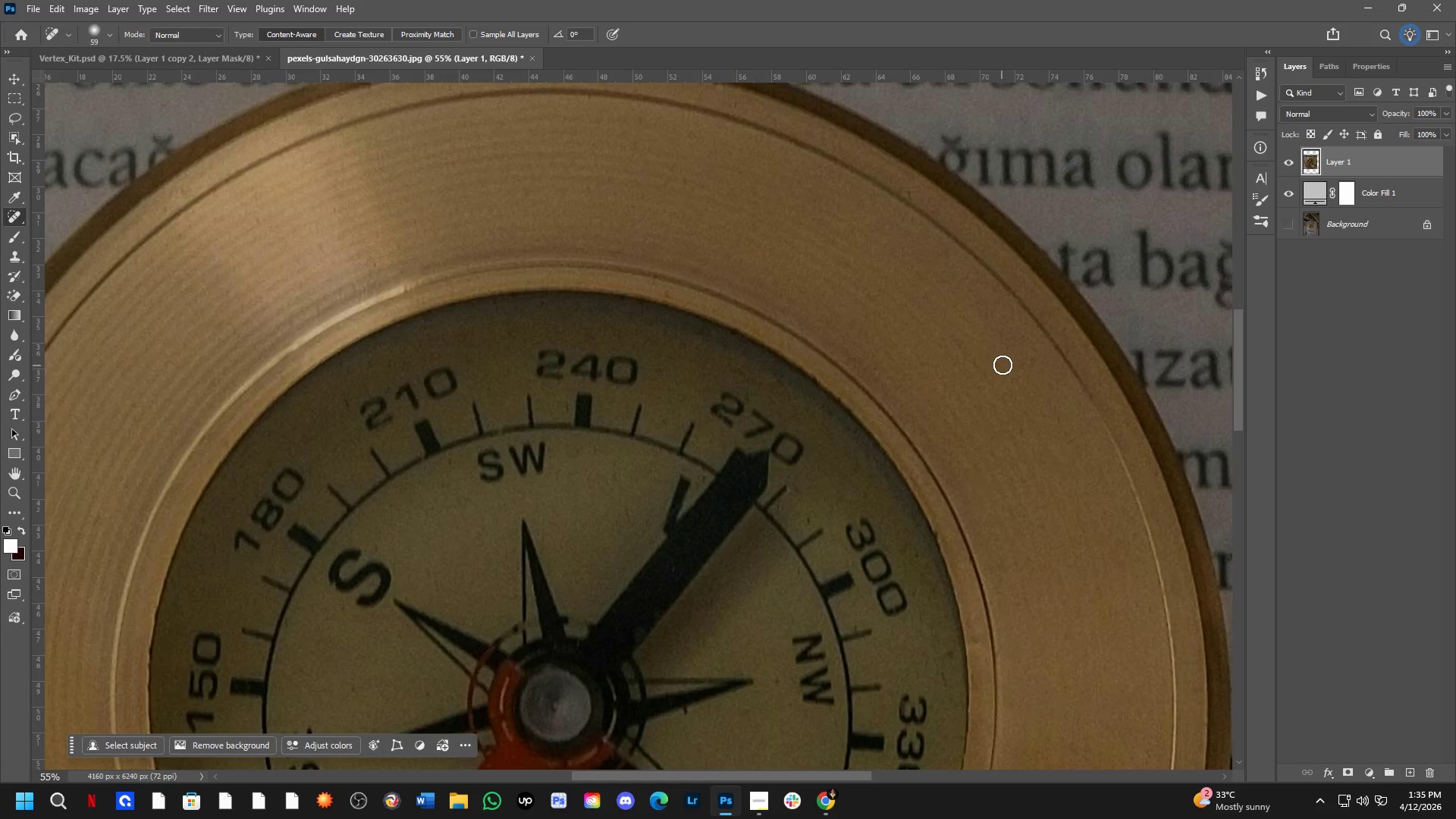 
left_click_drag(start_coordinate=[1034, 346], to_coordinate=[1043, 375])
 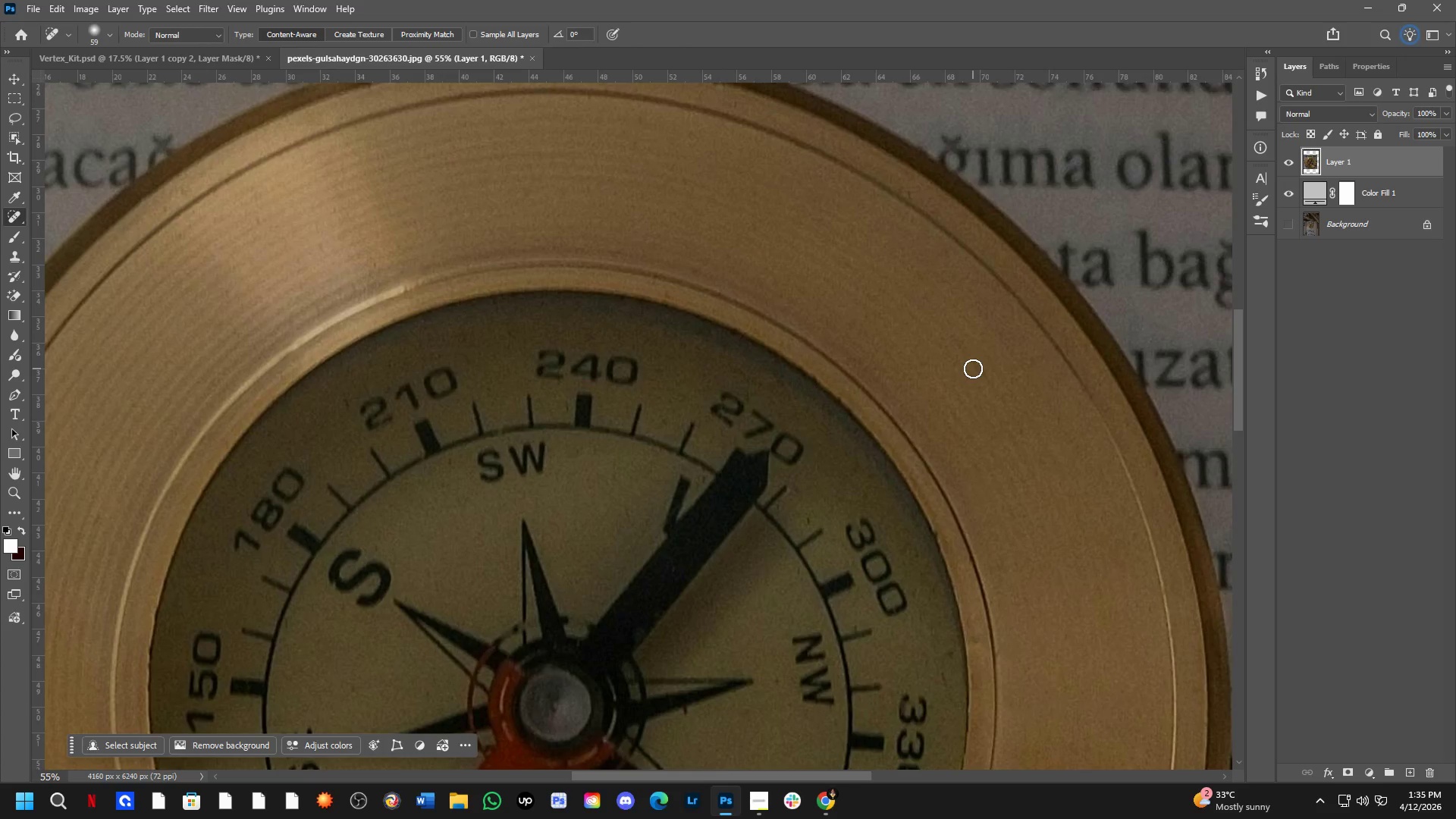 
hold_key(key=Space, duration=0.78)
 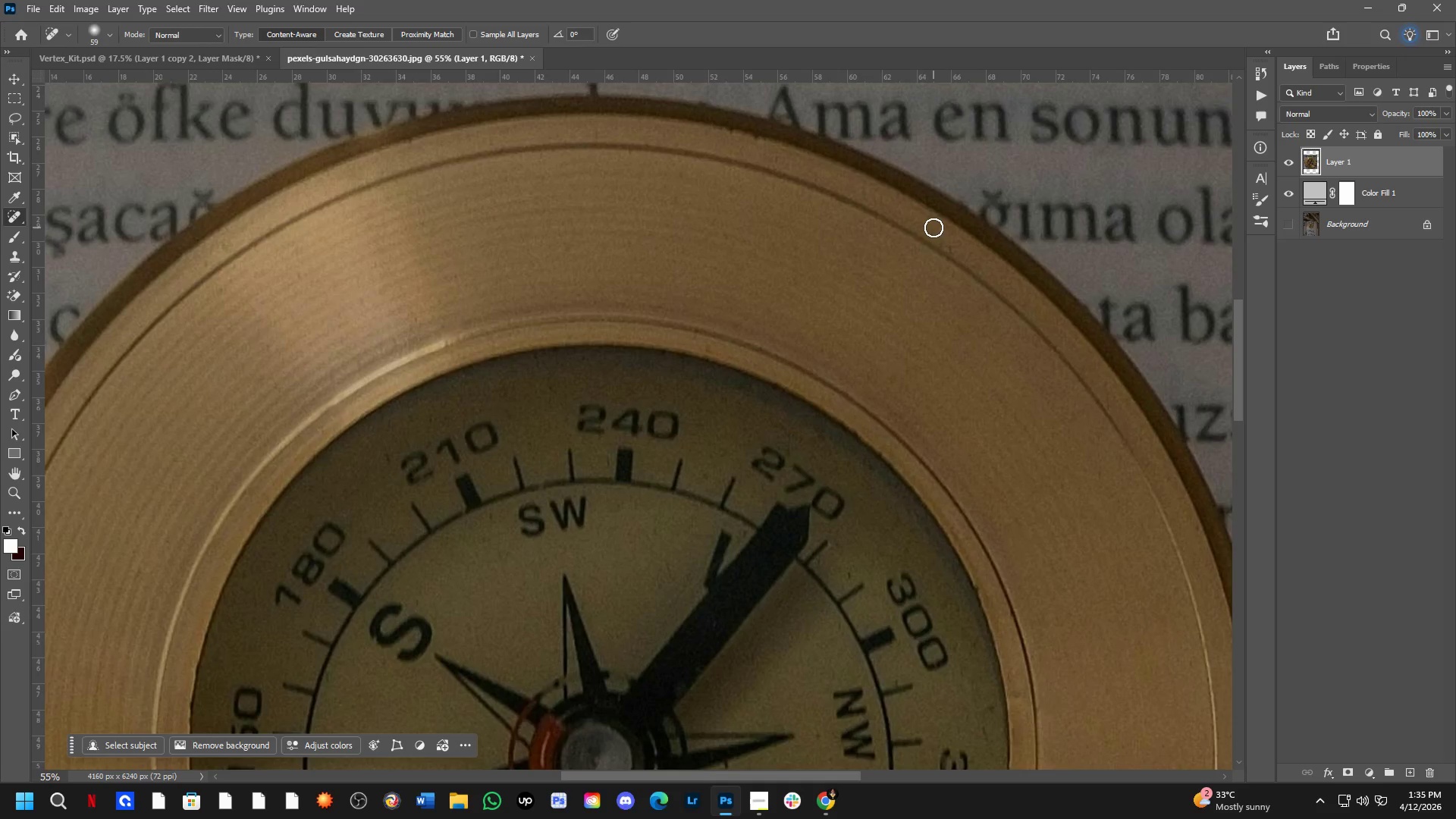 
left_click_drag(start_coordinate=[965, 366], to_coordinate=[1006, 421])
 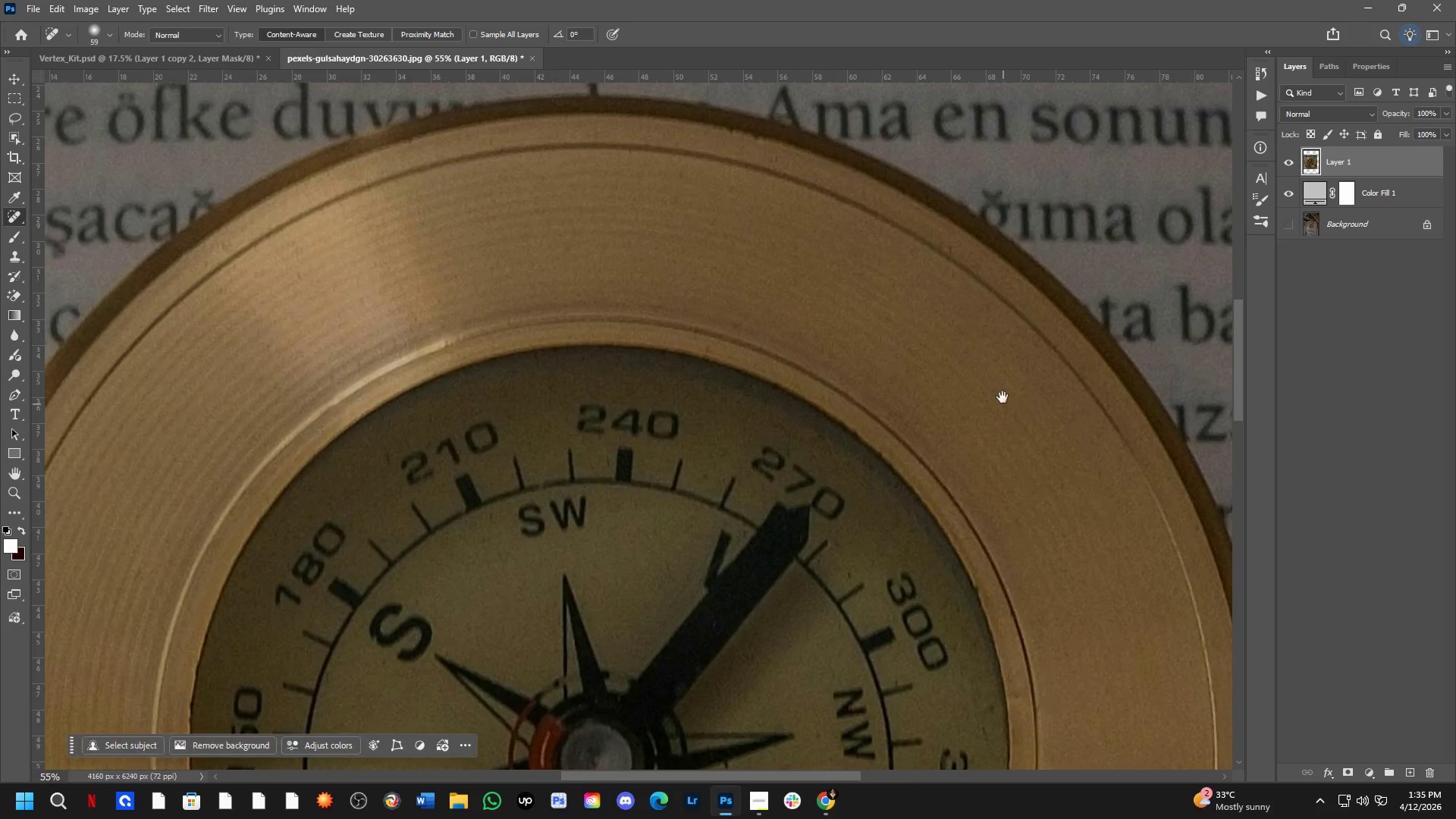 
hold_key(key=Space, duration=5.11)
 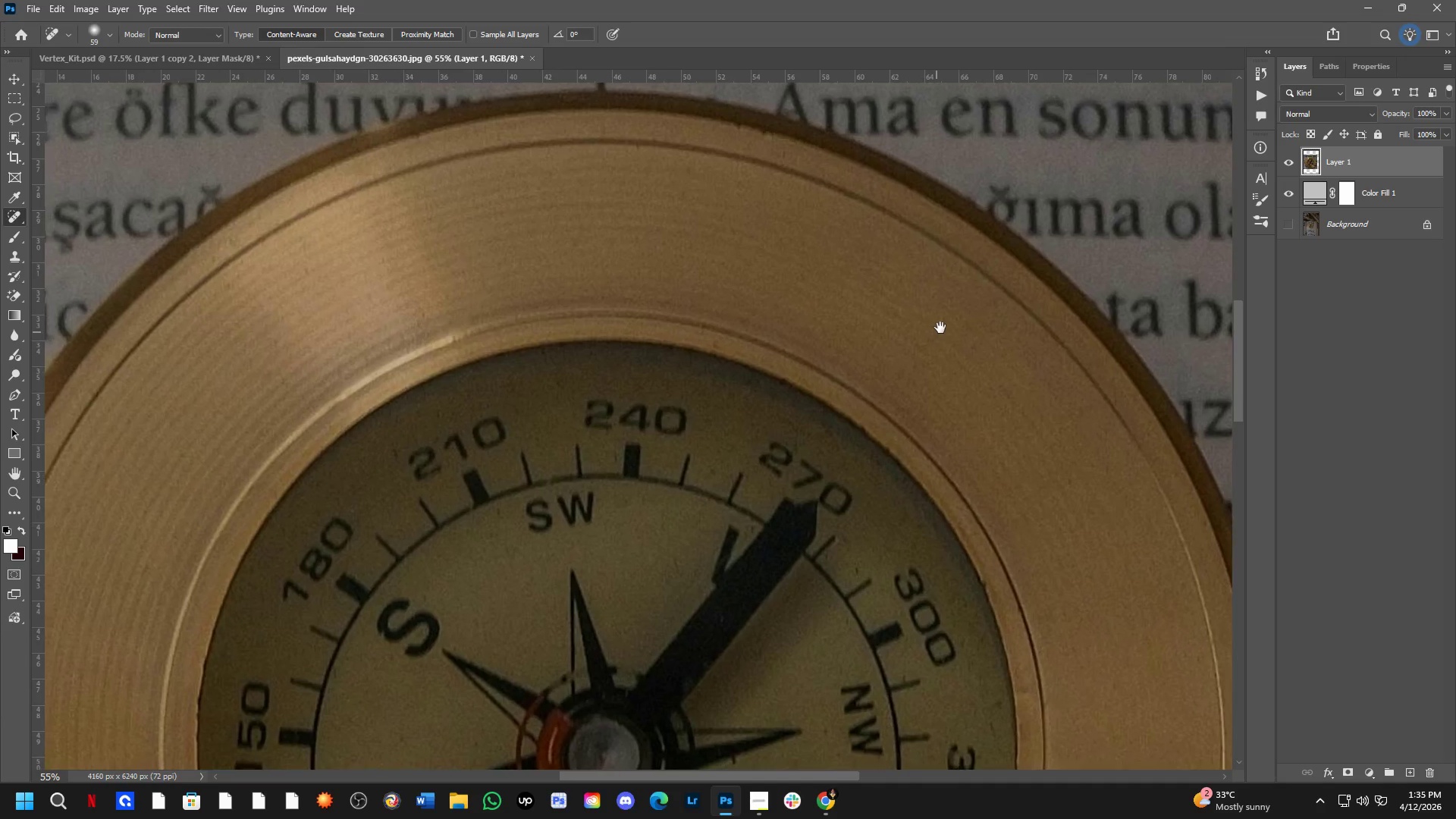 
left_click_drag(start_coordinate=[937, 236], to_coordinate=[966, 244])
 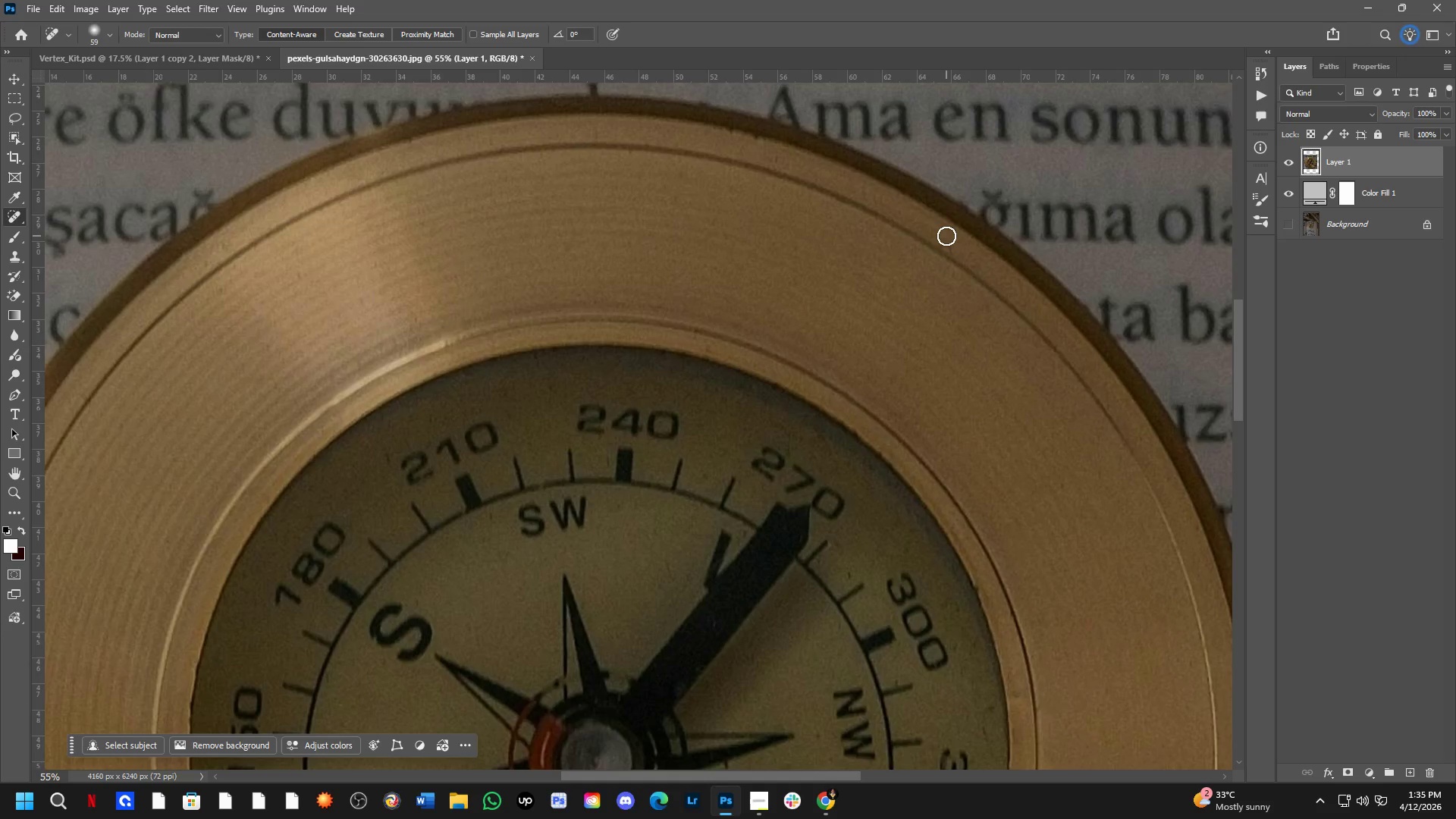 
left_click_drag(start_coordinate=[944, 236], to_coordinate=[974, 260])
 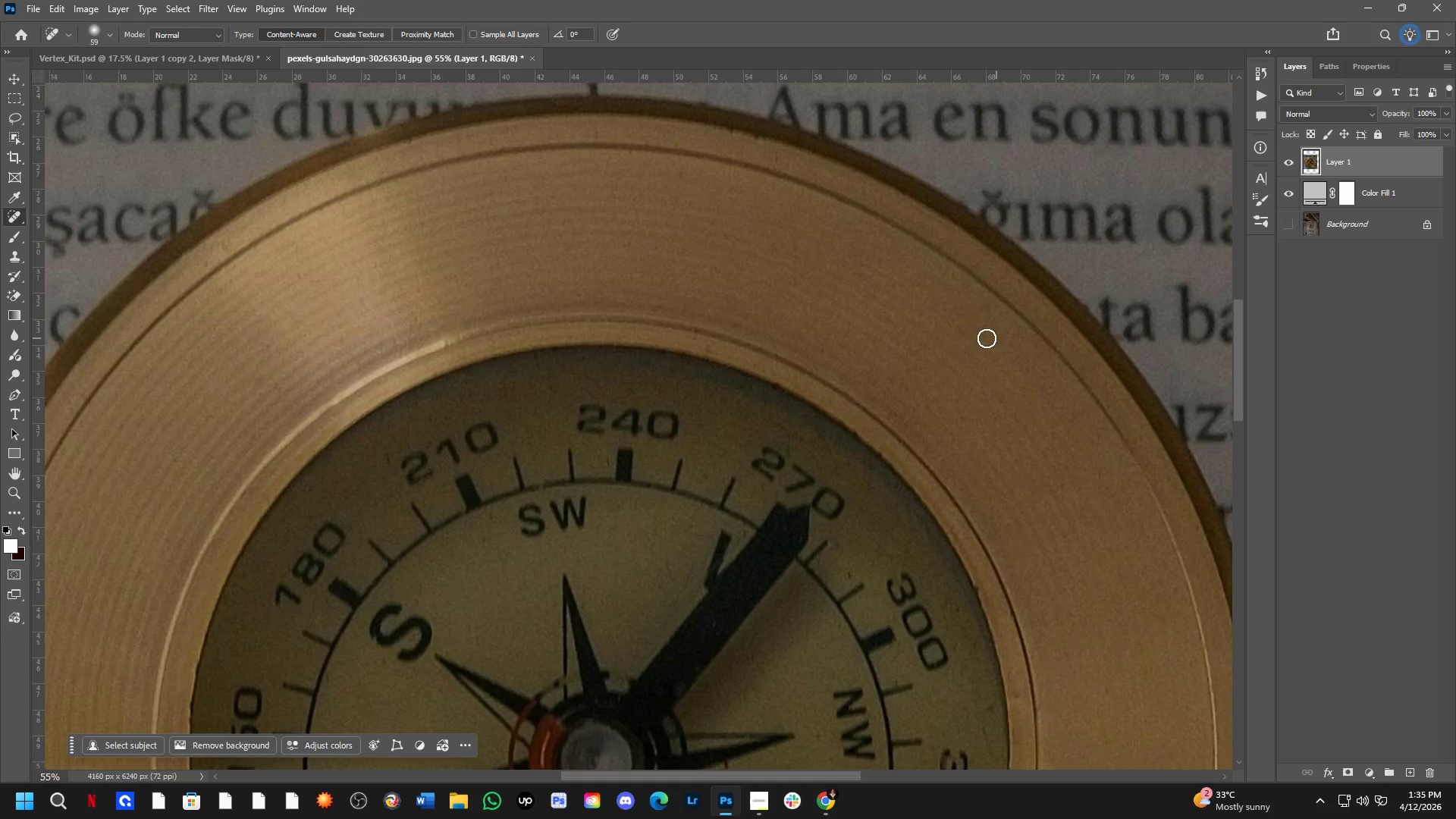 
hold_key(key=Space, duration=0.95)
 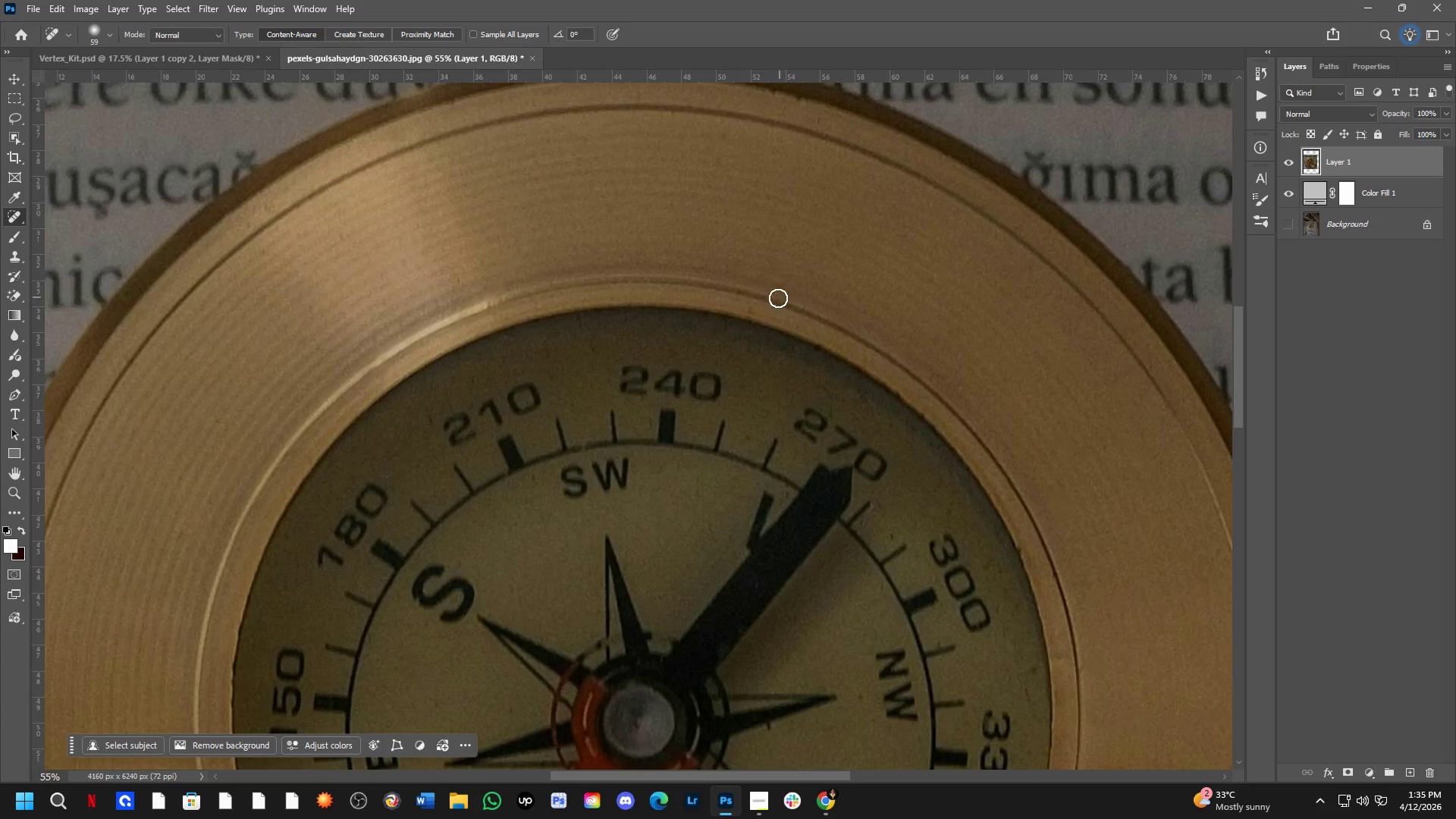 
left_click_drag(start_coordinate=[928, 337], to_coordinate=[971, 299])
 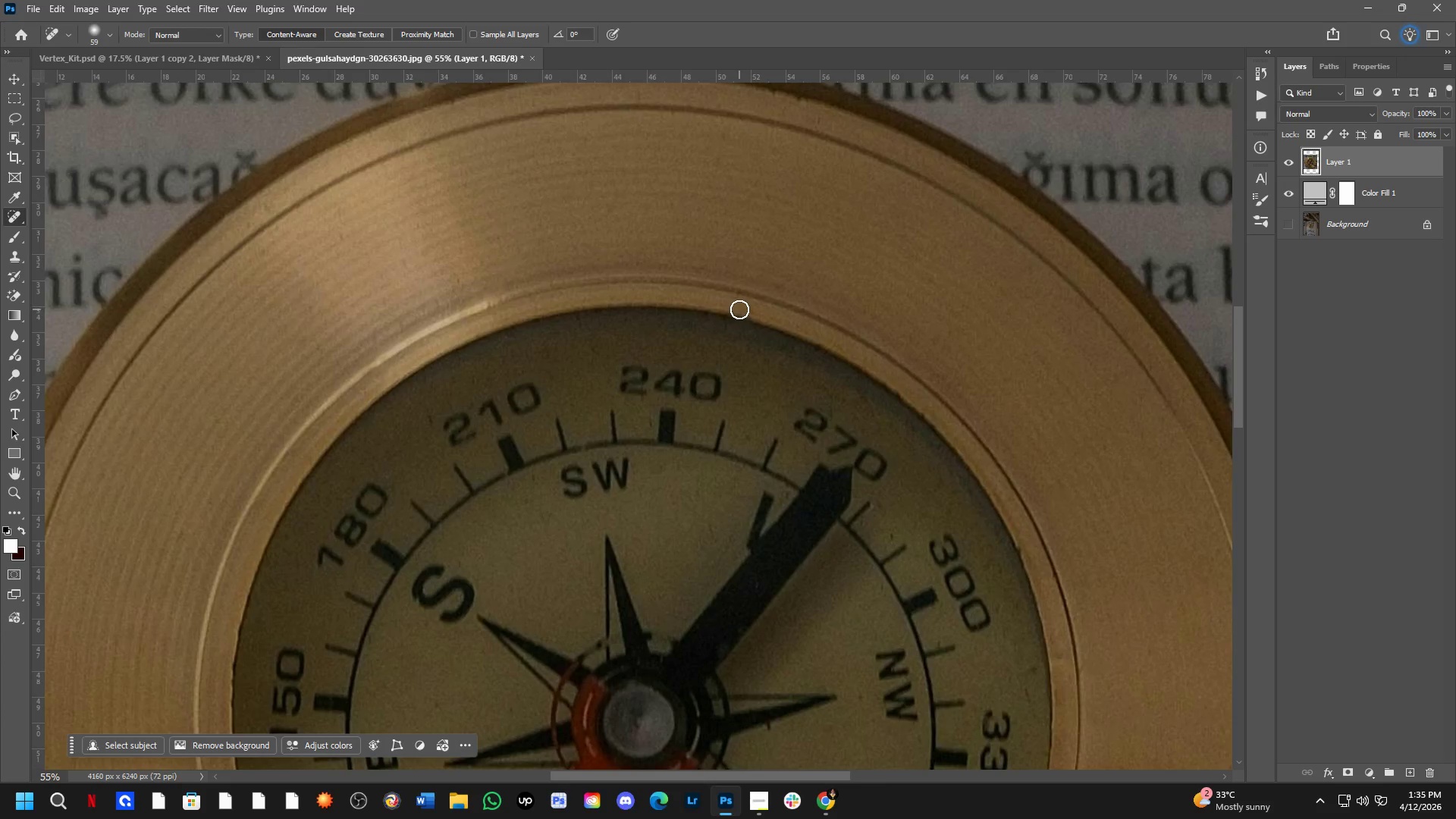 
left_click_drag(start_coordinate=[741, 305], to_coordinate=[774, 315])
 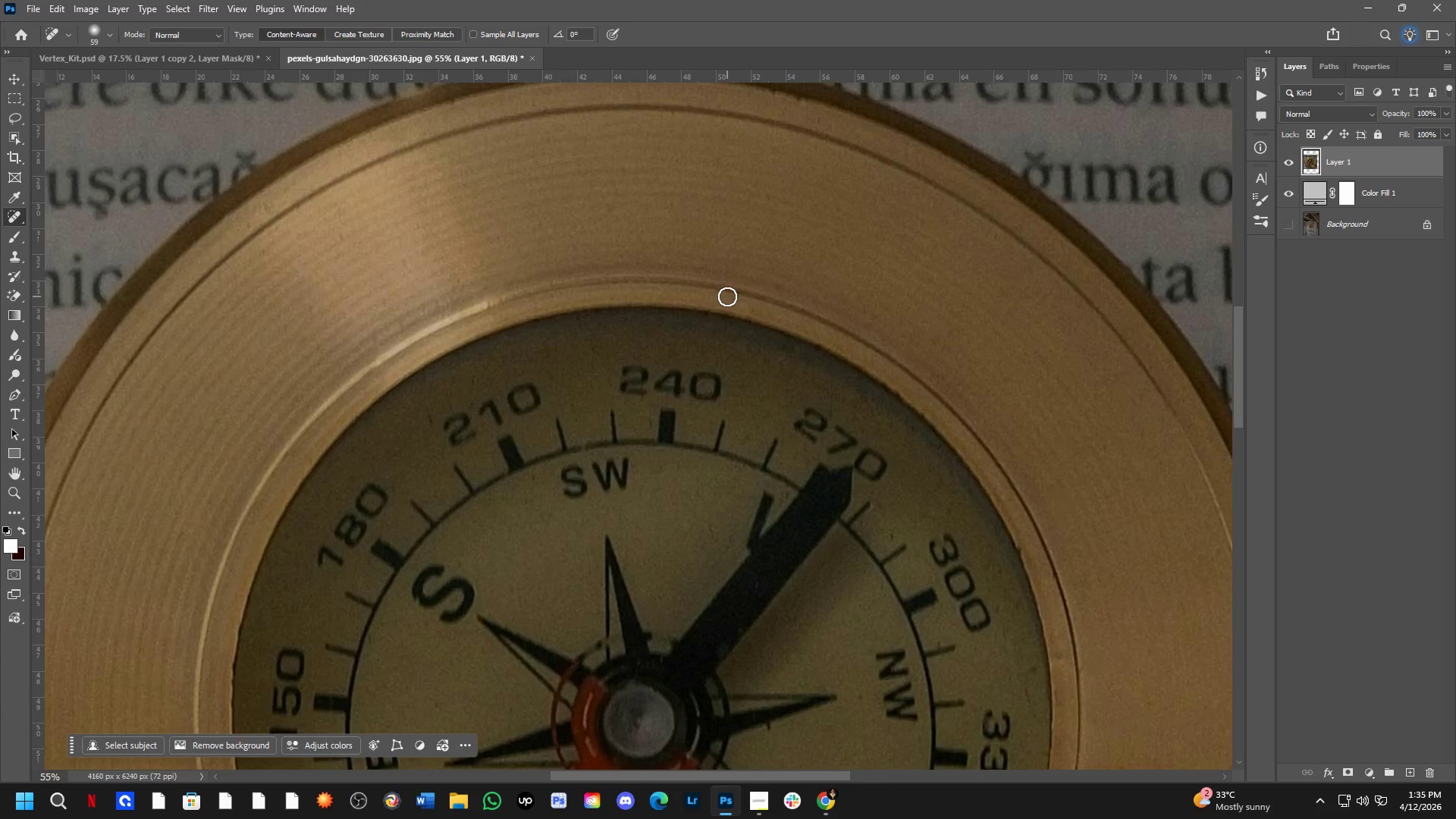 
left_click_drag(start_coordinate=[728, 303], to_coordinate=[754, 306])
 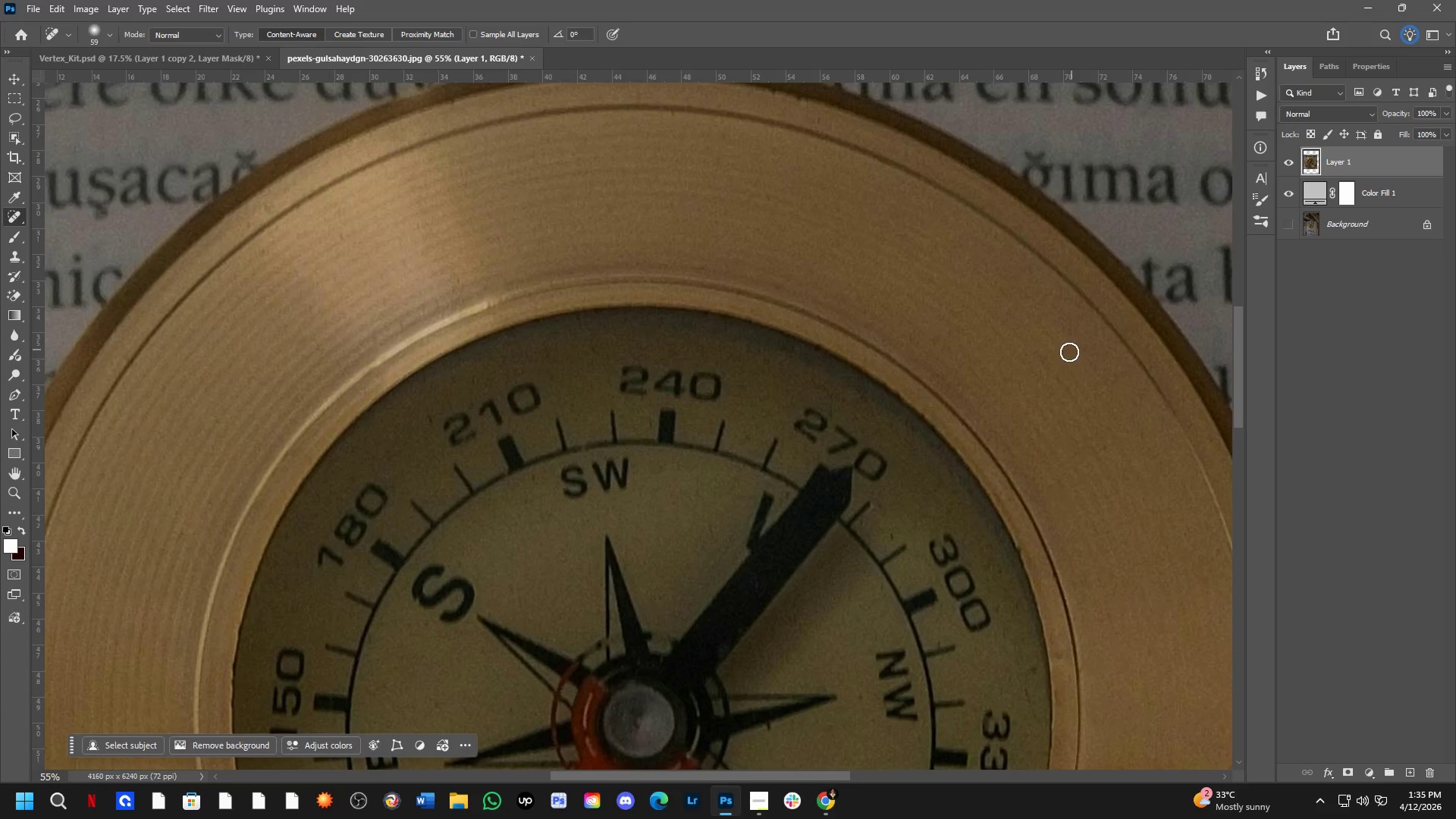 
hold_key(key=Space, duration=1.51)
 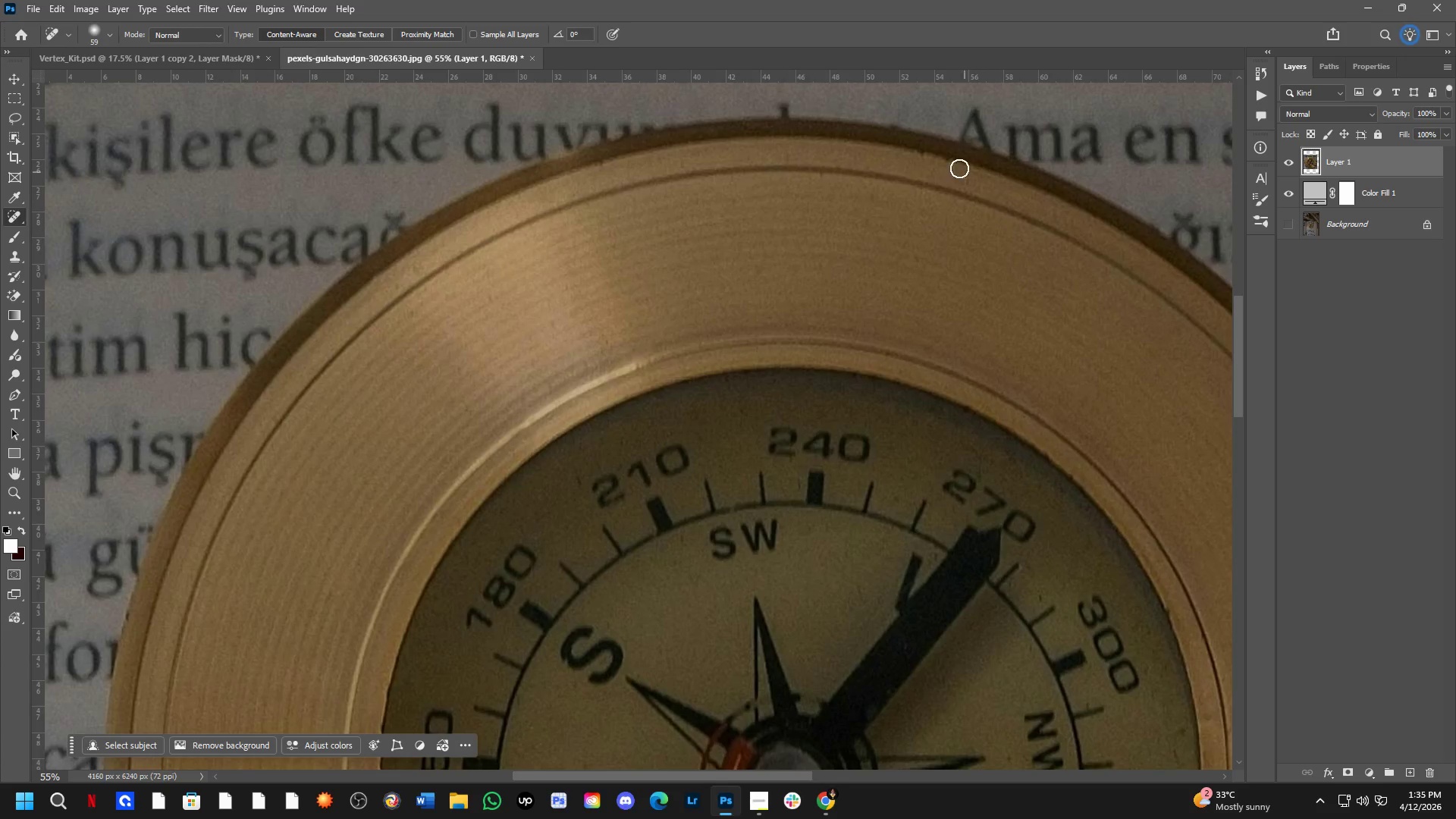 
left_click_drag(start_coordinate=[971, 372], to_coordinate=[1119, 433])
 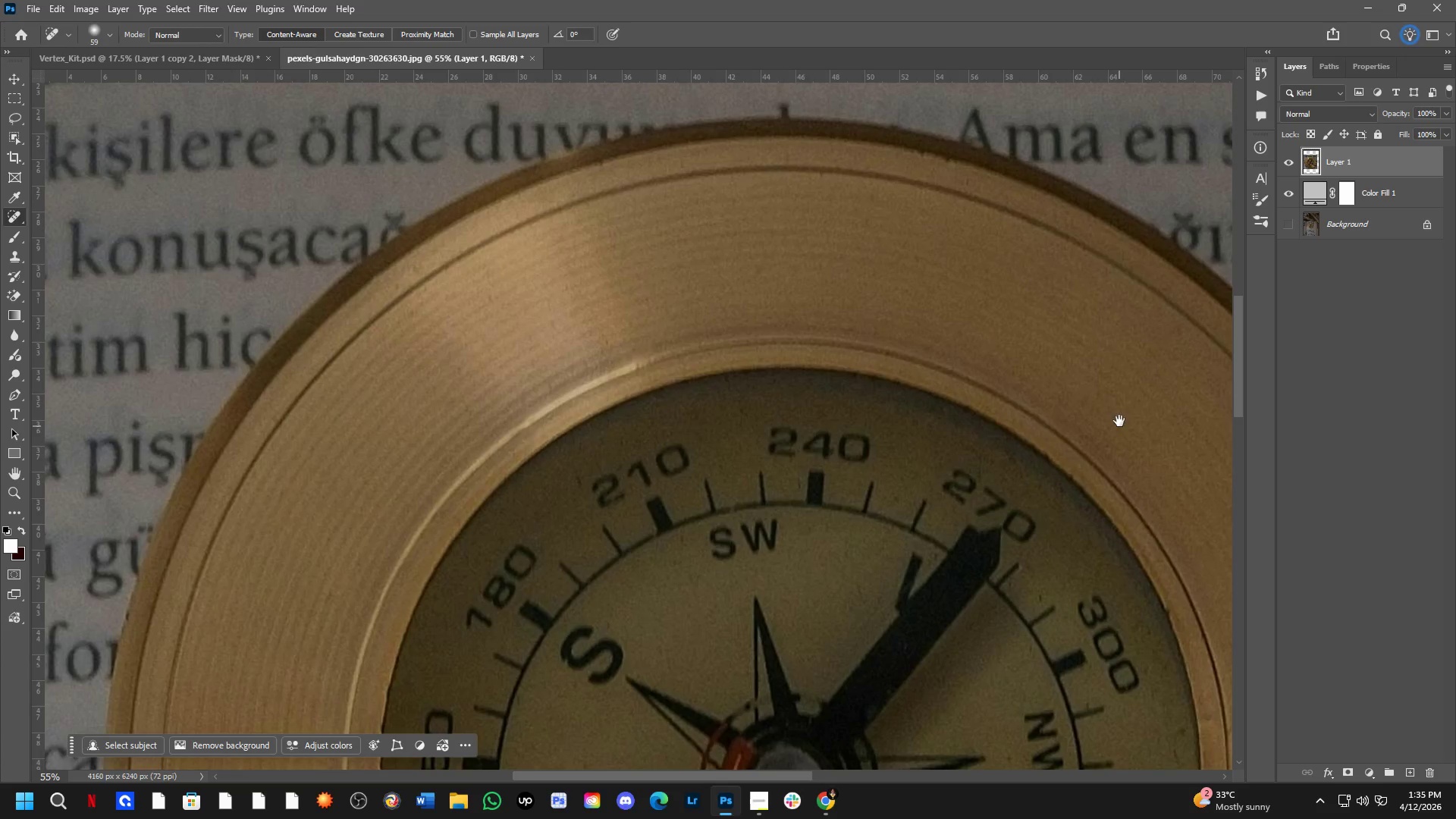 
key(Space)
 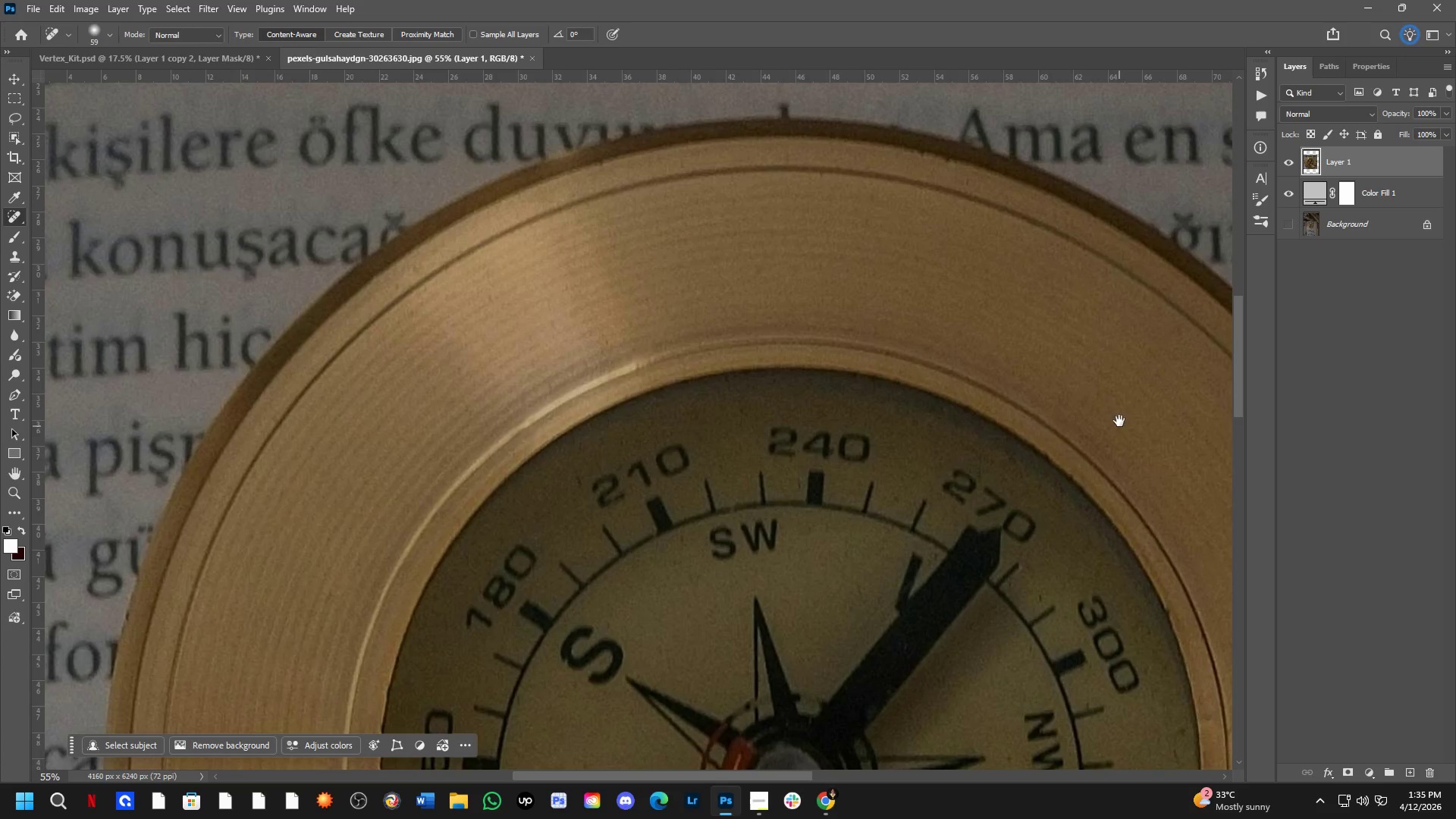 
key(Space)
 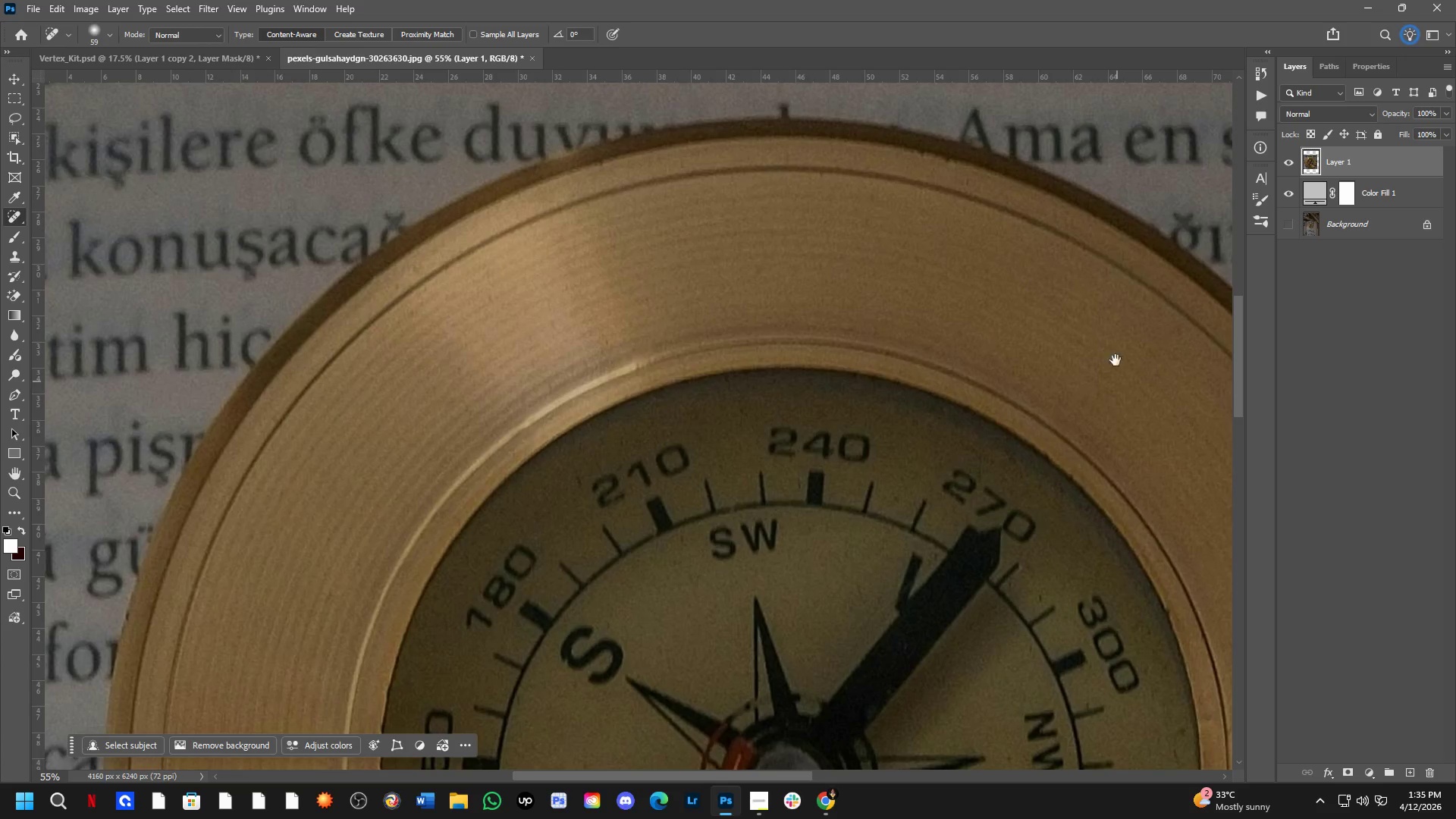 
key(Space)
 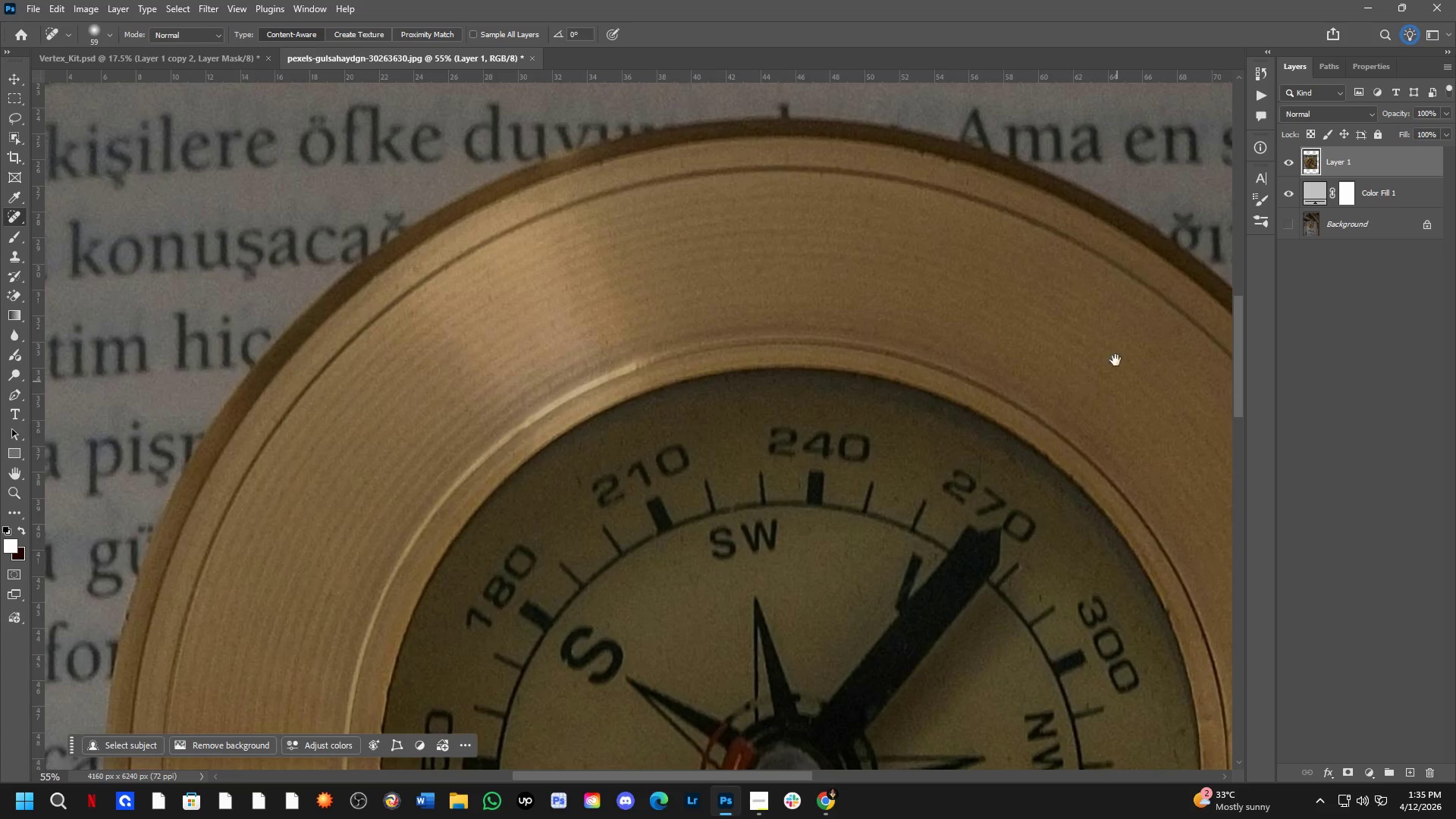 
key(Space)
 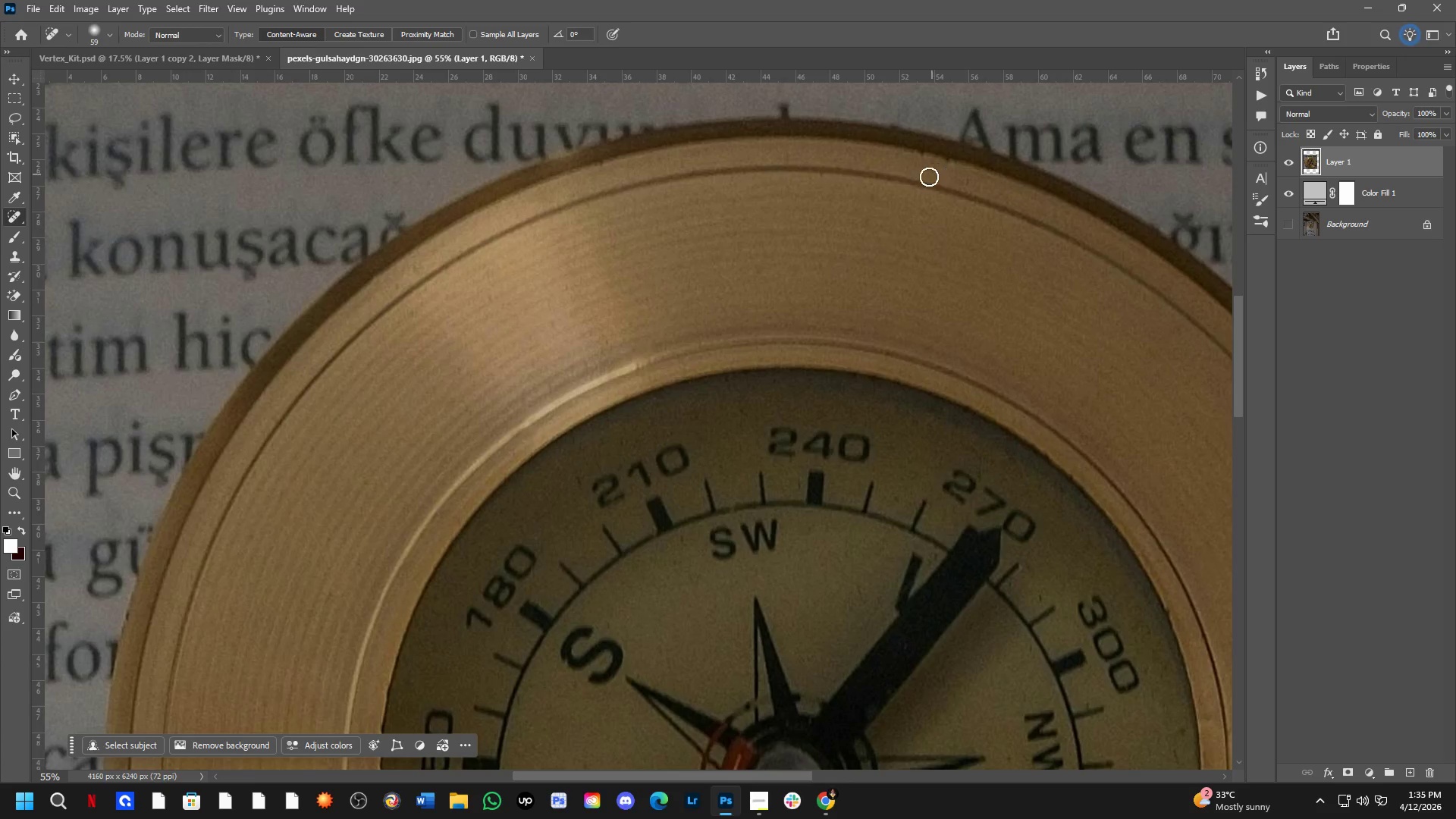 
hold_key(key=Space, duration=0.97)
 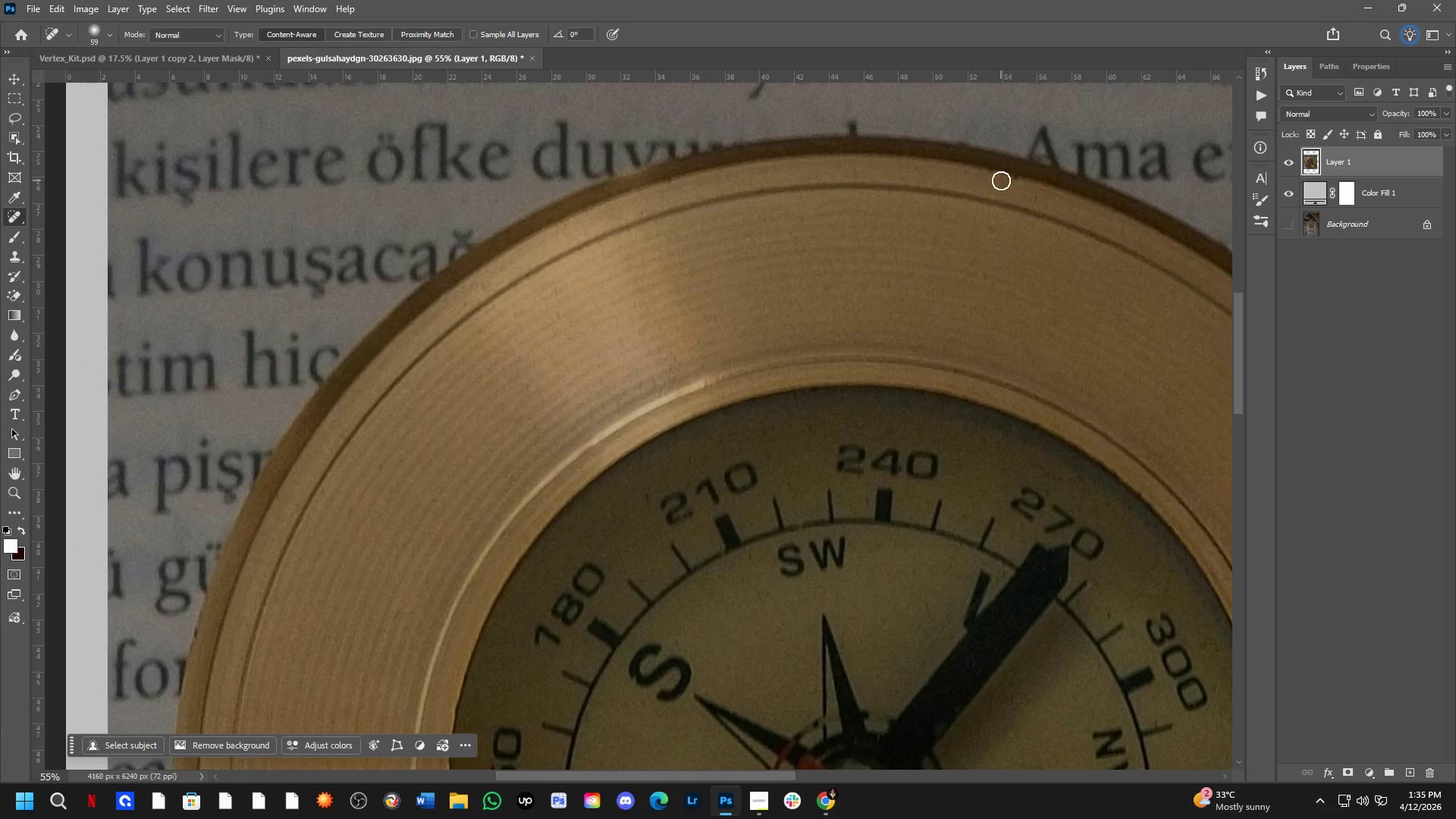 
left_click_drag(start_coordinate=[832, 243], to_coordinate=[900, 260])
 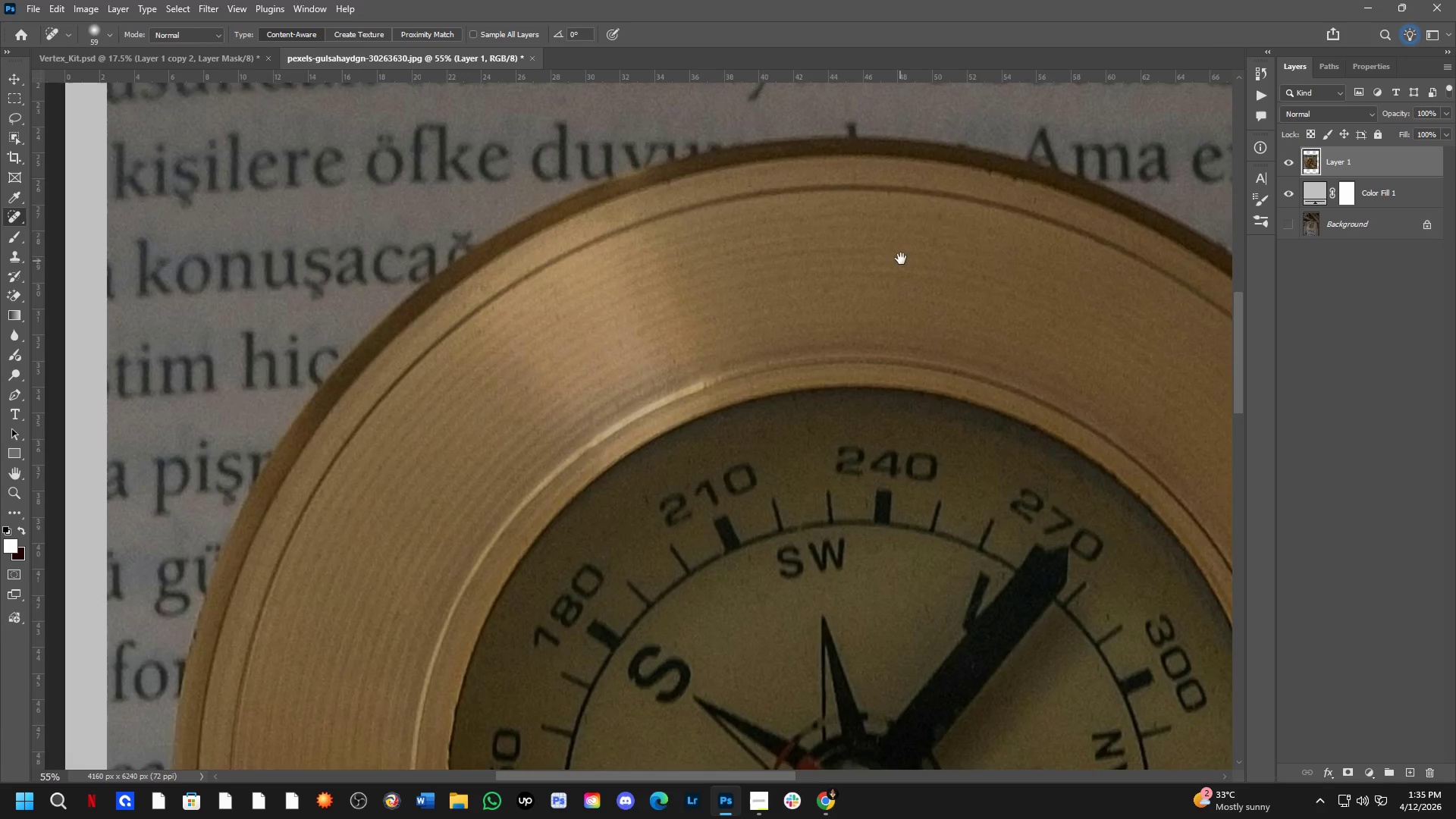 
hold_key(key=Space, duration=7.36)
 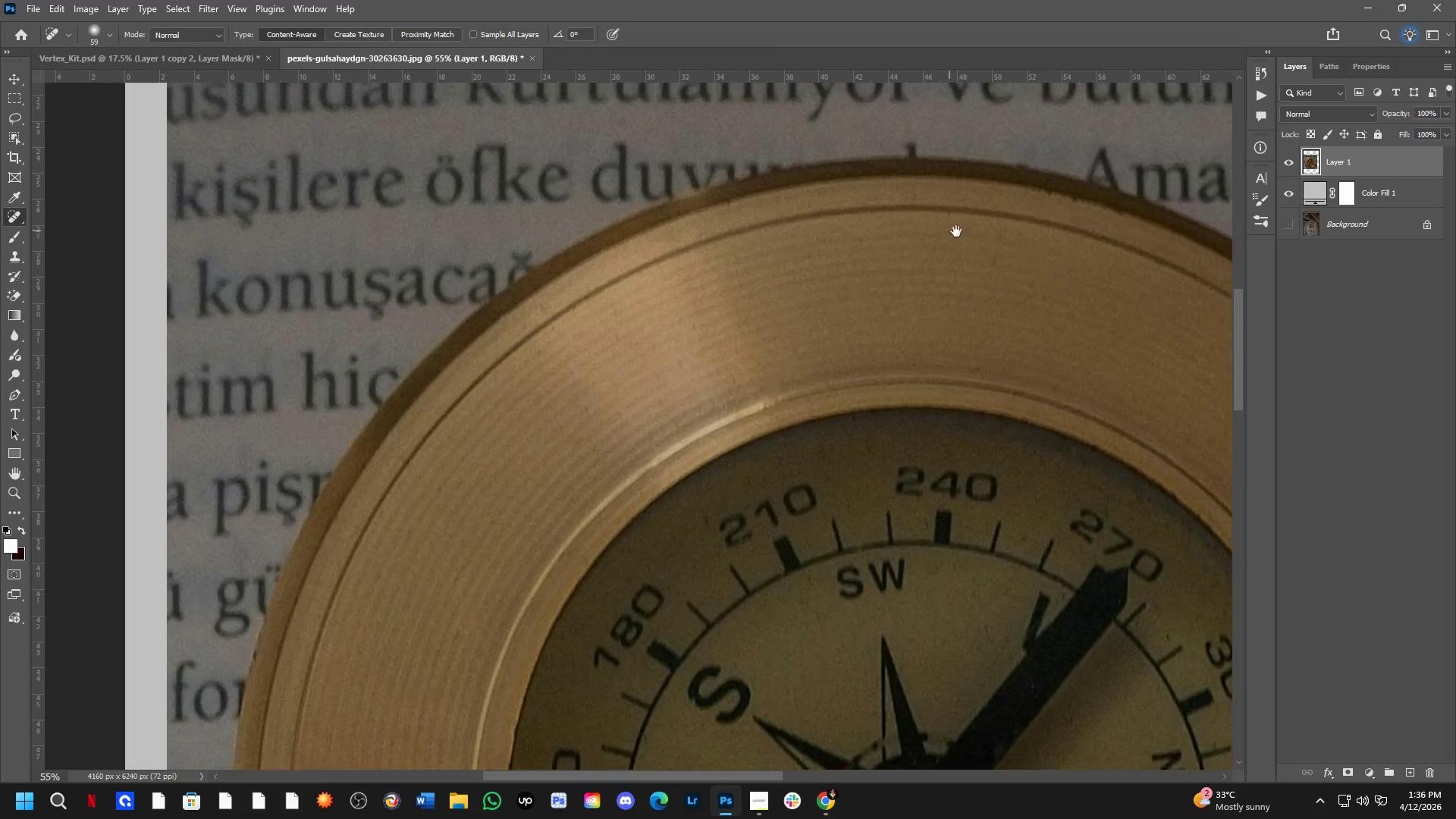 
left_click_drag(start_coordinate=[993, 184], to_coordinate=[1047, 196])
 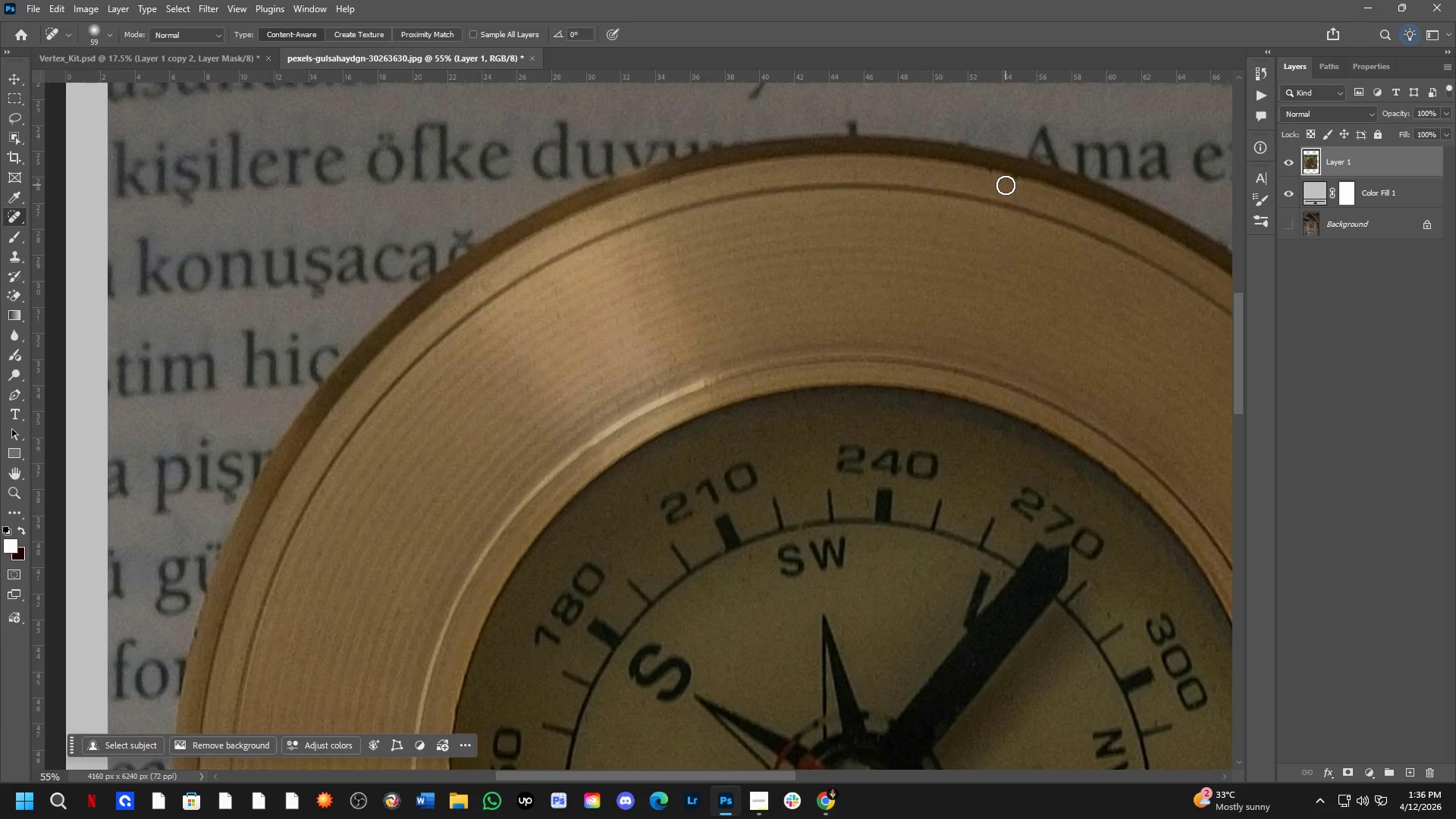 
left_click_drag(start_coordinate=[1006, 185], to_coordinate=[1115, 224])
 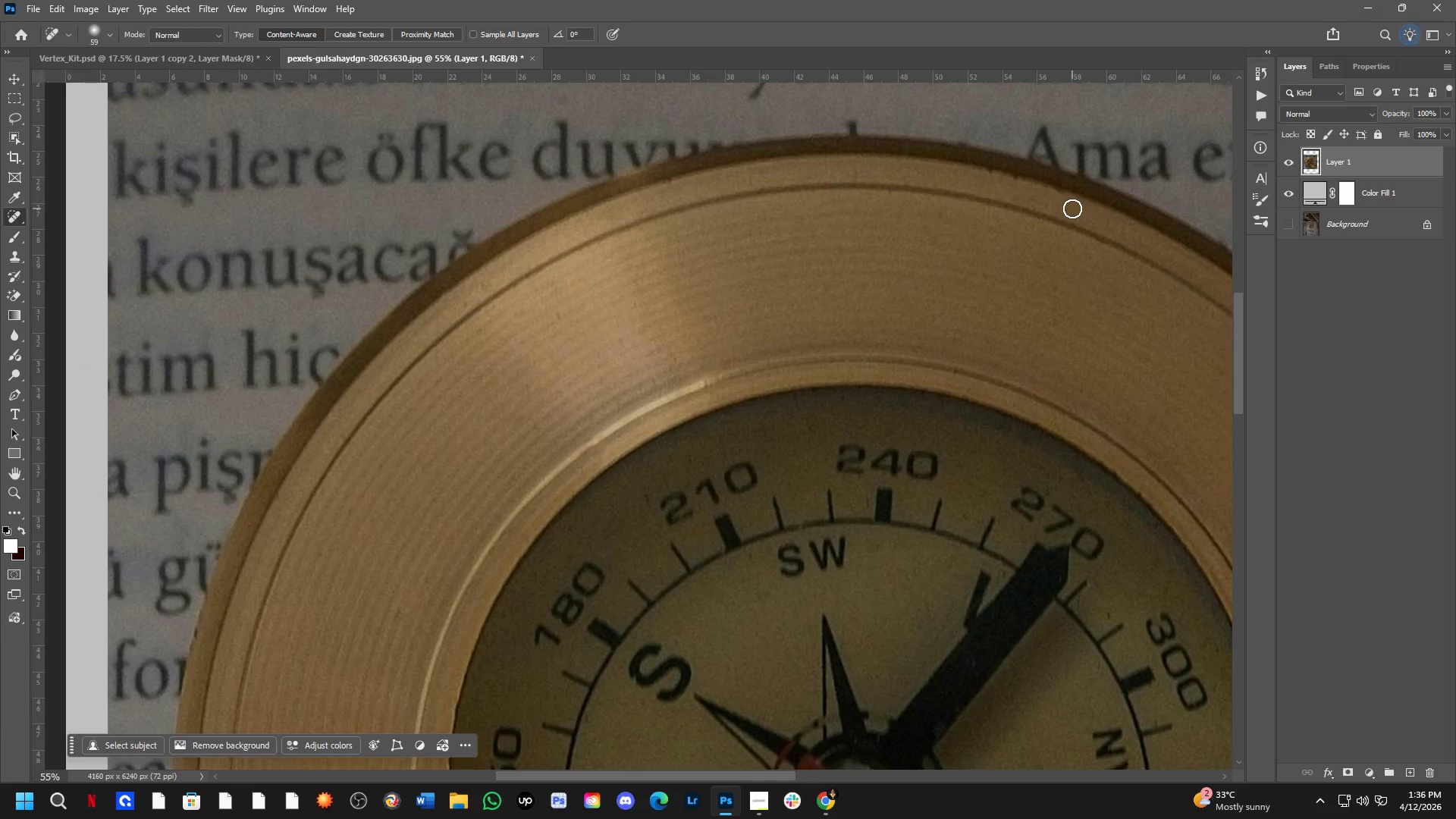 
left_click_drag(start_coordinate=[1072, 209], to_coordinate=[1142, 234])
 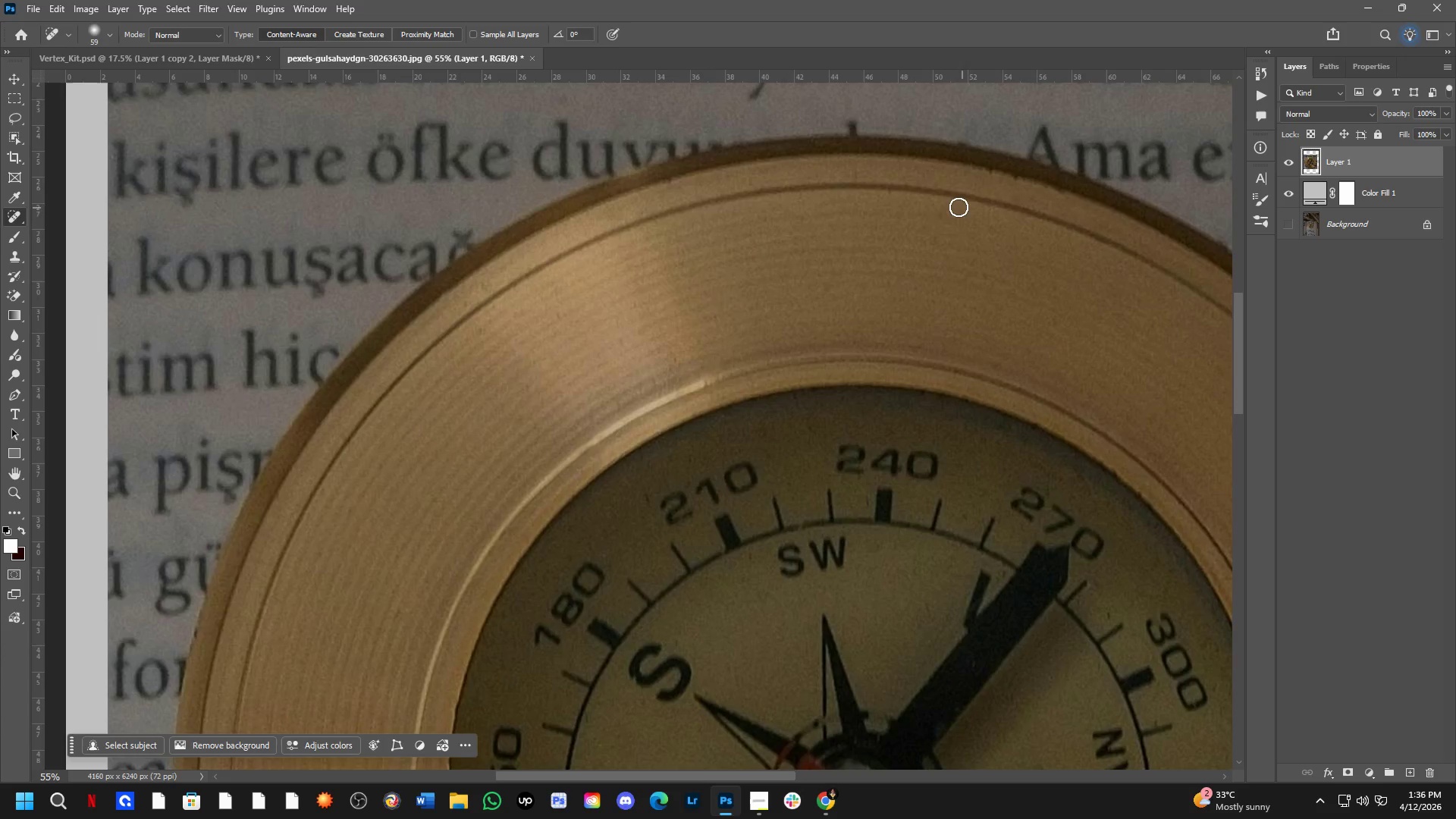 
hold_key(key=Space, duration=0.75)
 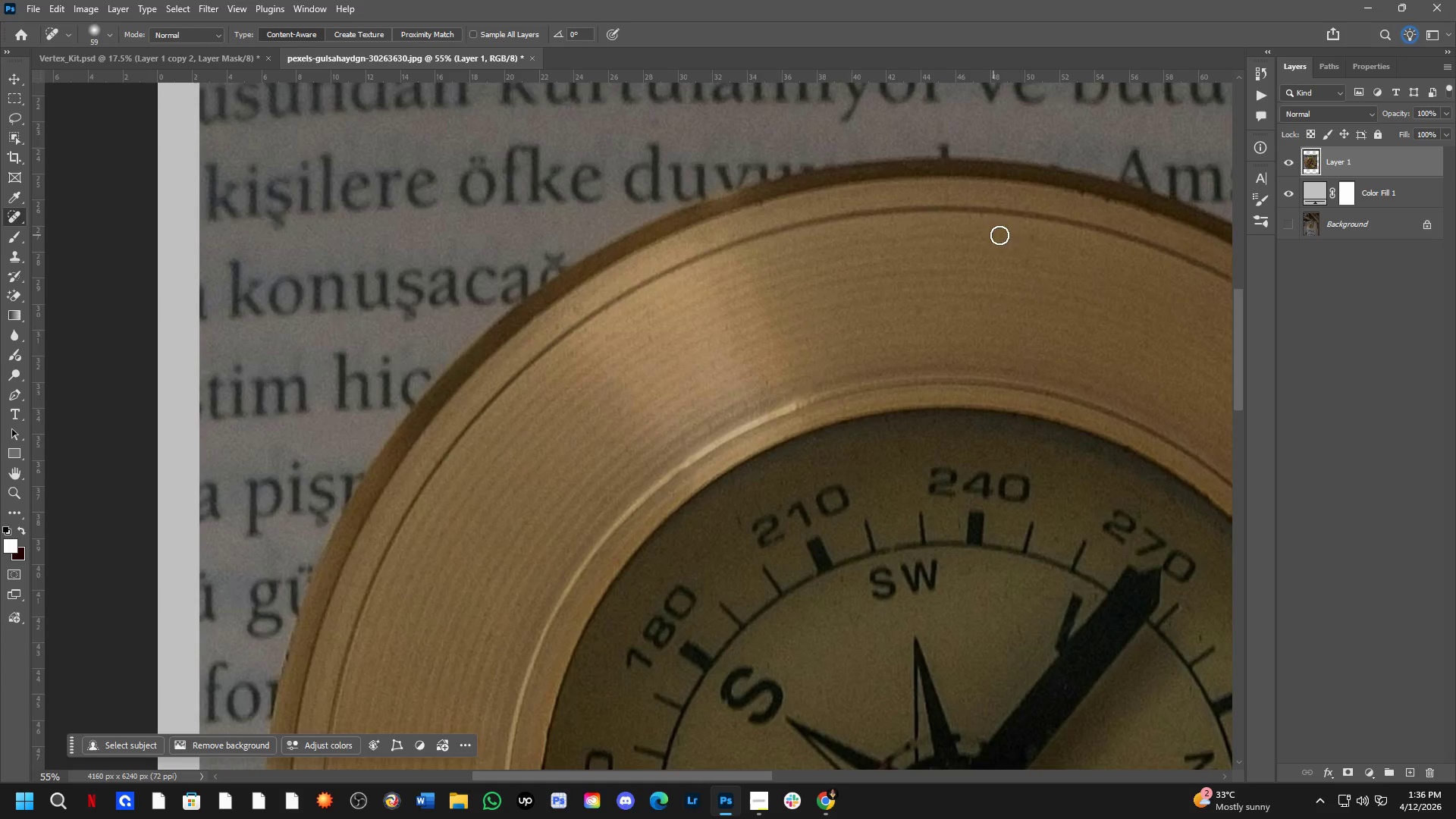 
left_click_drag(start_coordinate=[888, 209], to_coordinate=[972, 231])
 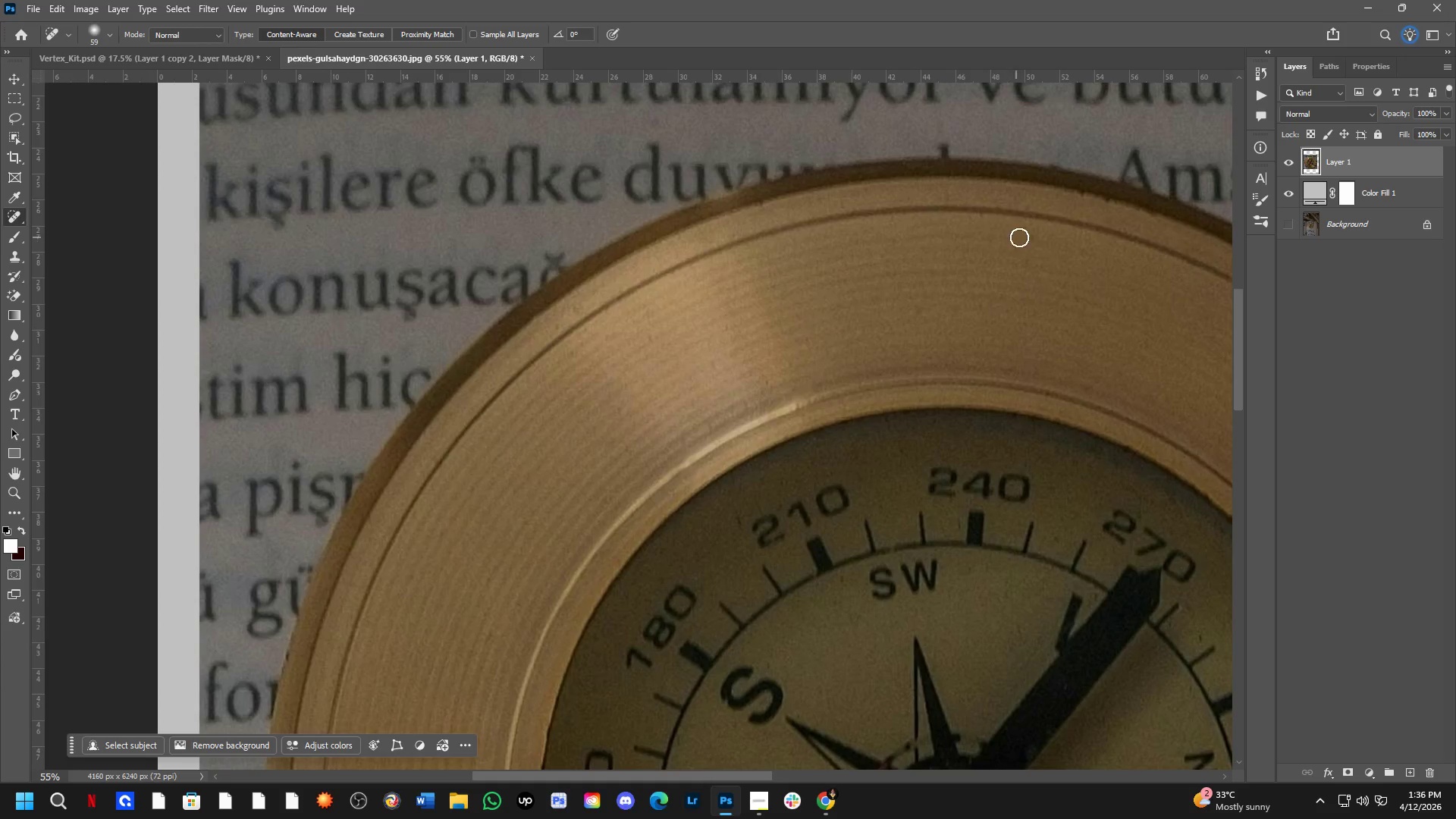 
left_click_drag(start_coordinate=[1023, 238], to_coordinate=[1116, 260])
 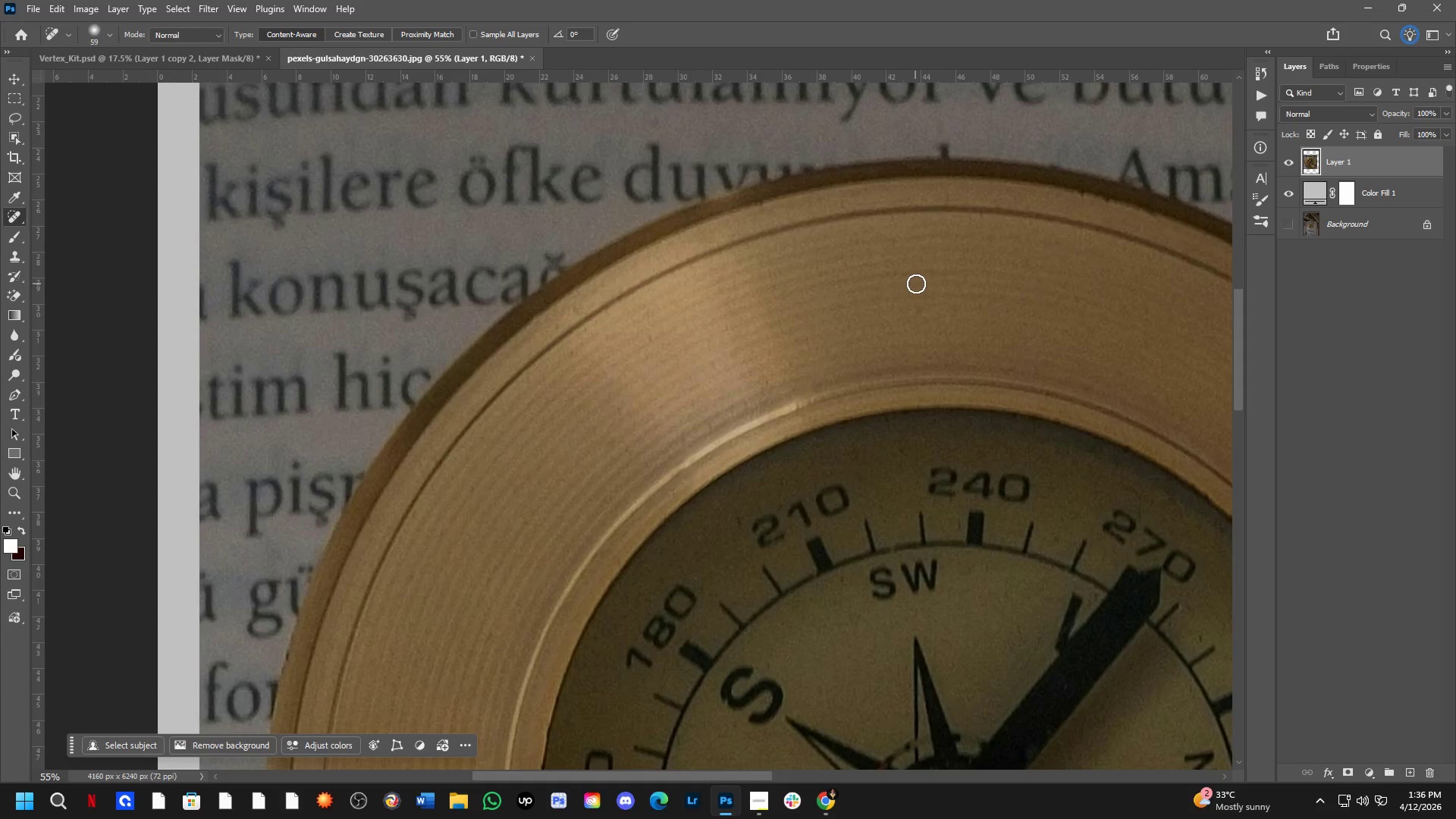 
hold_key(key=Space, duration=1.02)
 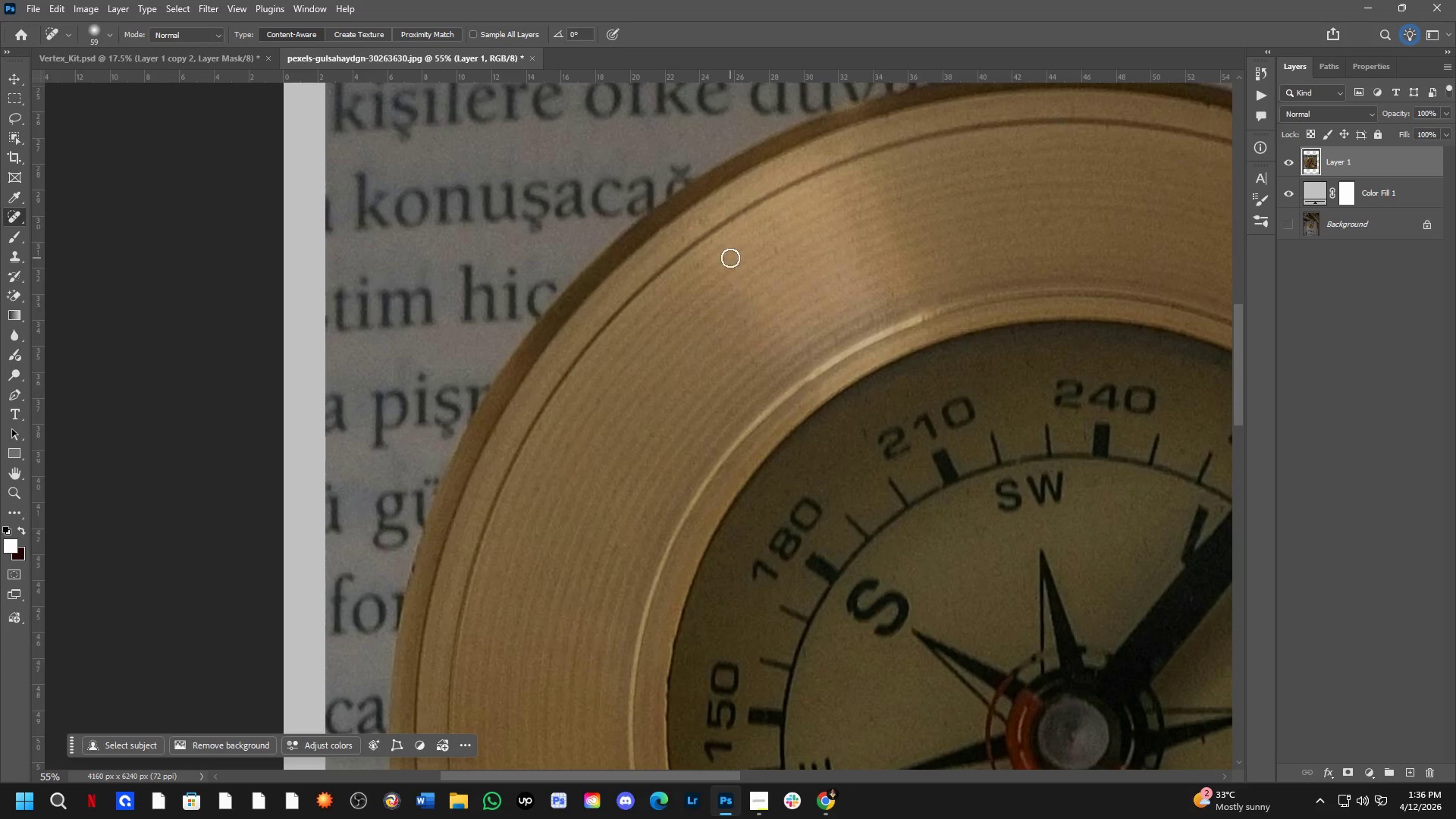 
left_click_drag(start_coordinate=[906, 320], to_coordinate=[1032, 232])
 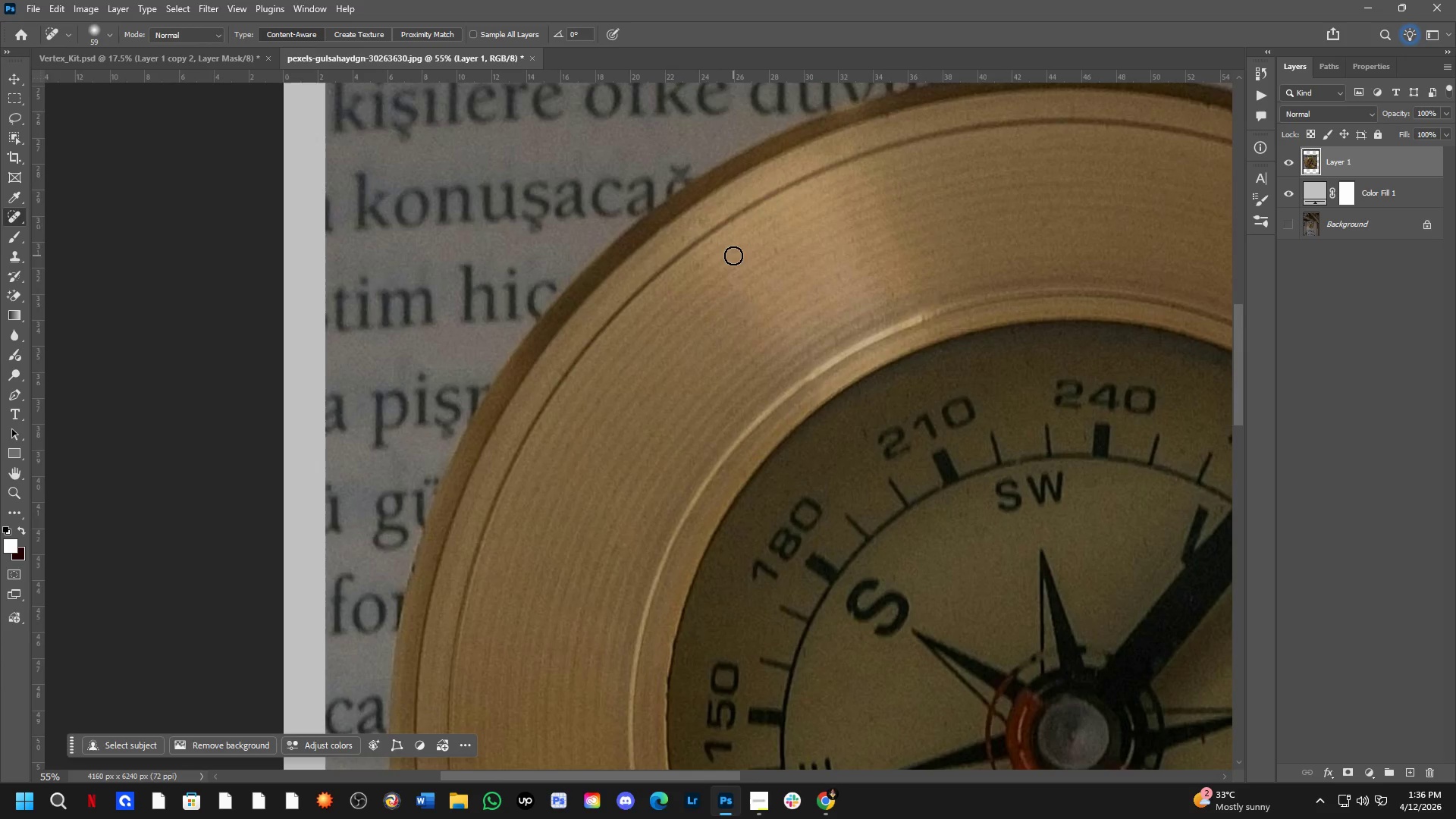 
left_click_drag(start_coordinate=[726, 240], to_coordinate=[690, 275])
 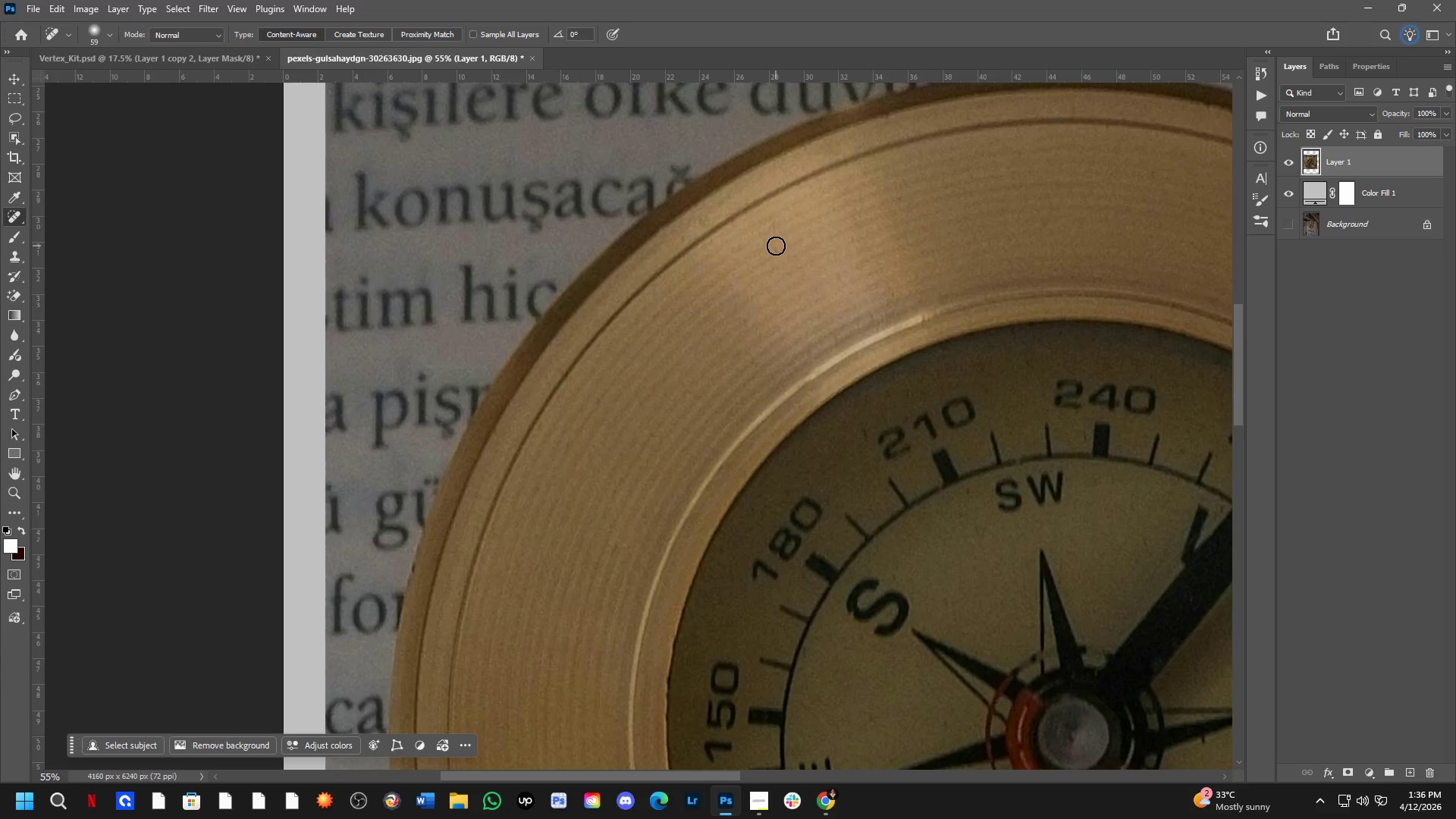 
hold_key(key=Space, duration=0.5)
 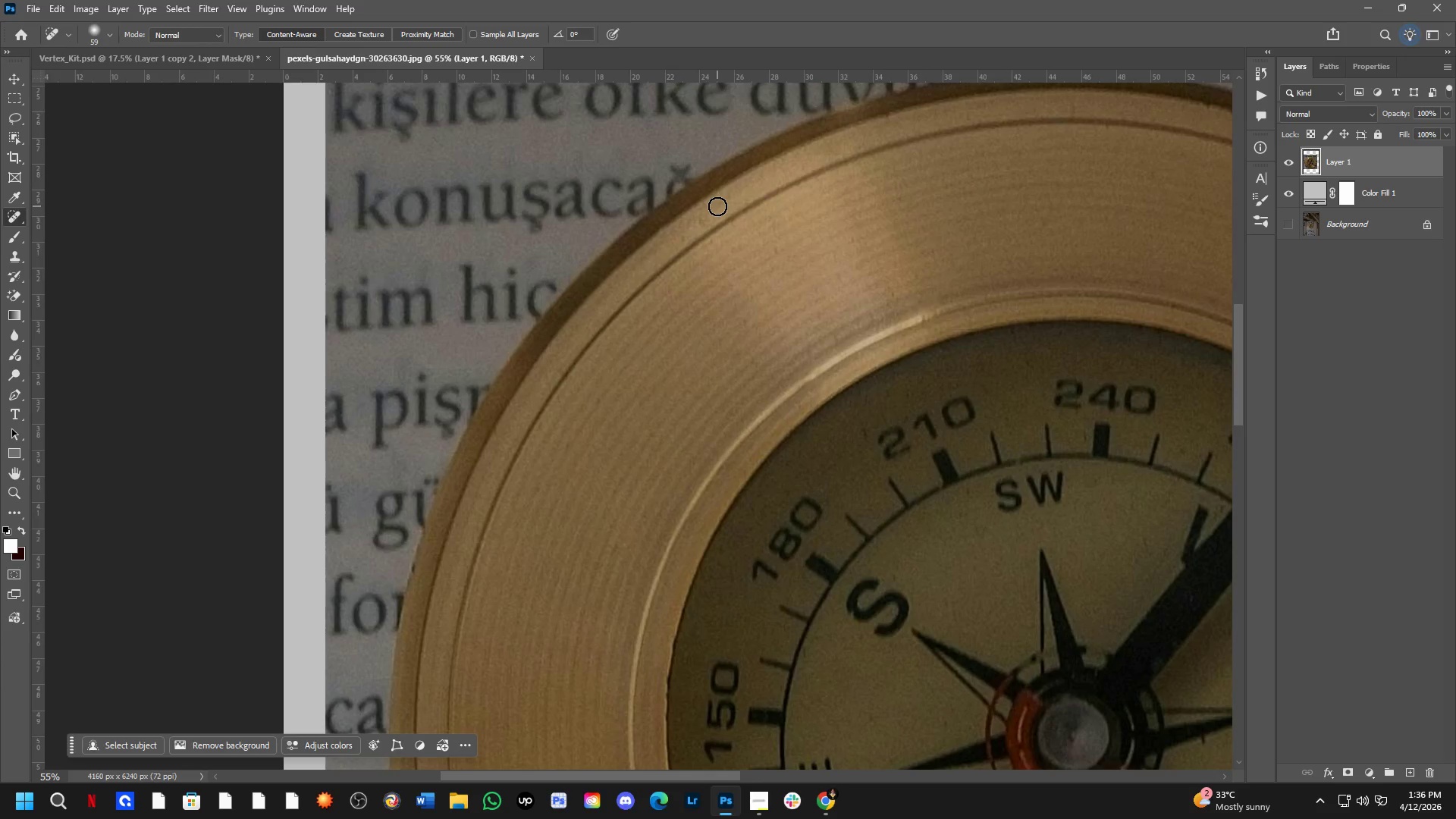 
left_click_drag(start_coordinate=[717, 206], to_coordinate=[687, 234])
 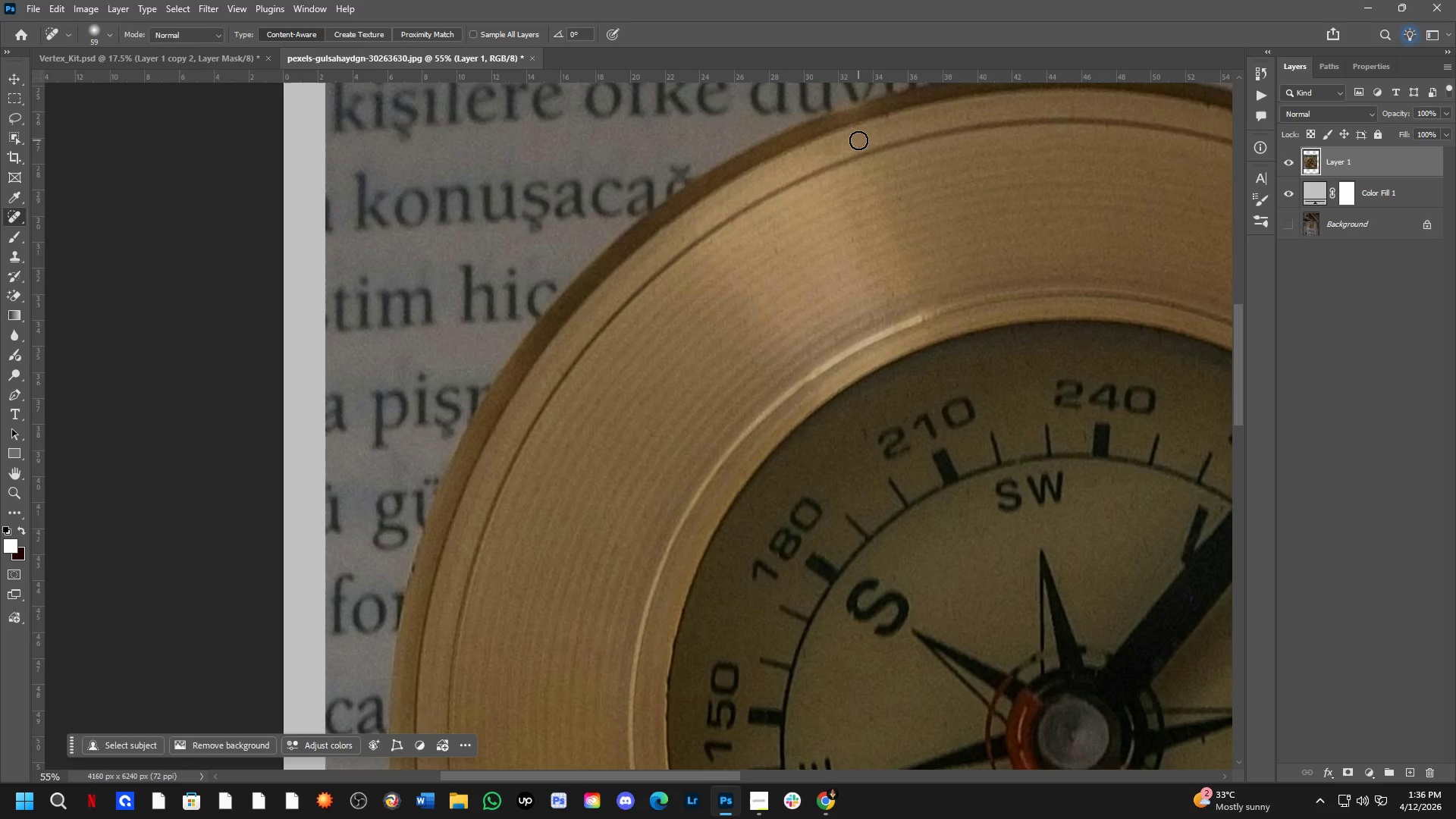 
left_click_drag(start_coordinate=[858, 140], to_coordinate=[803, 158])
 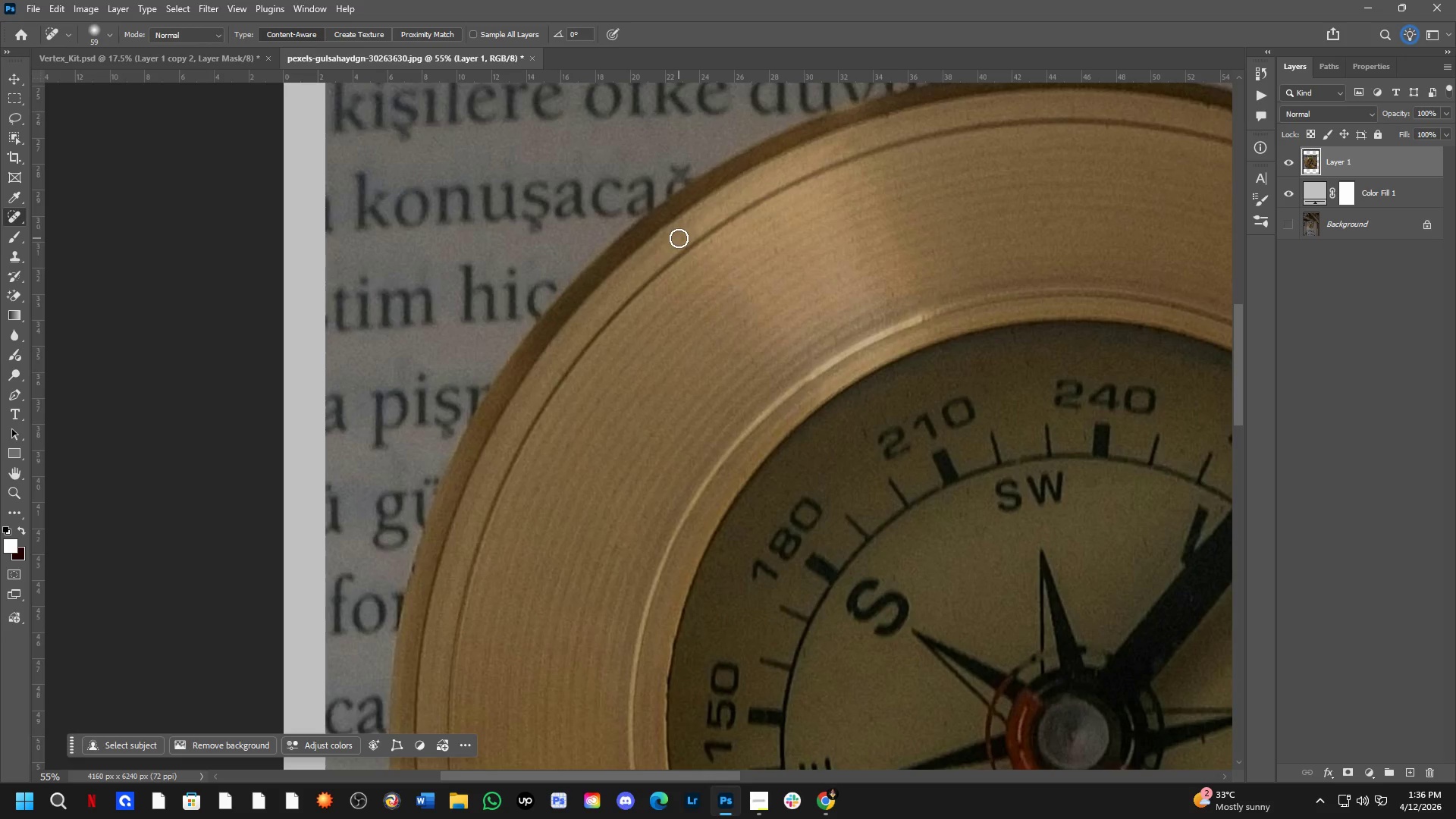 
left_click([679, 238])
 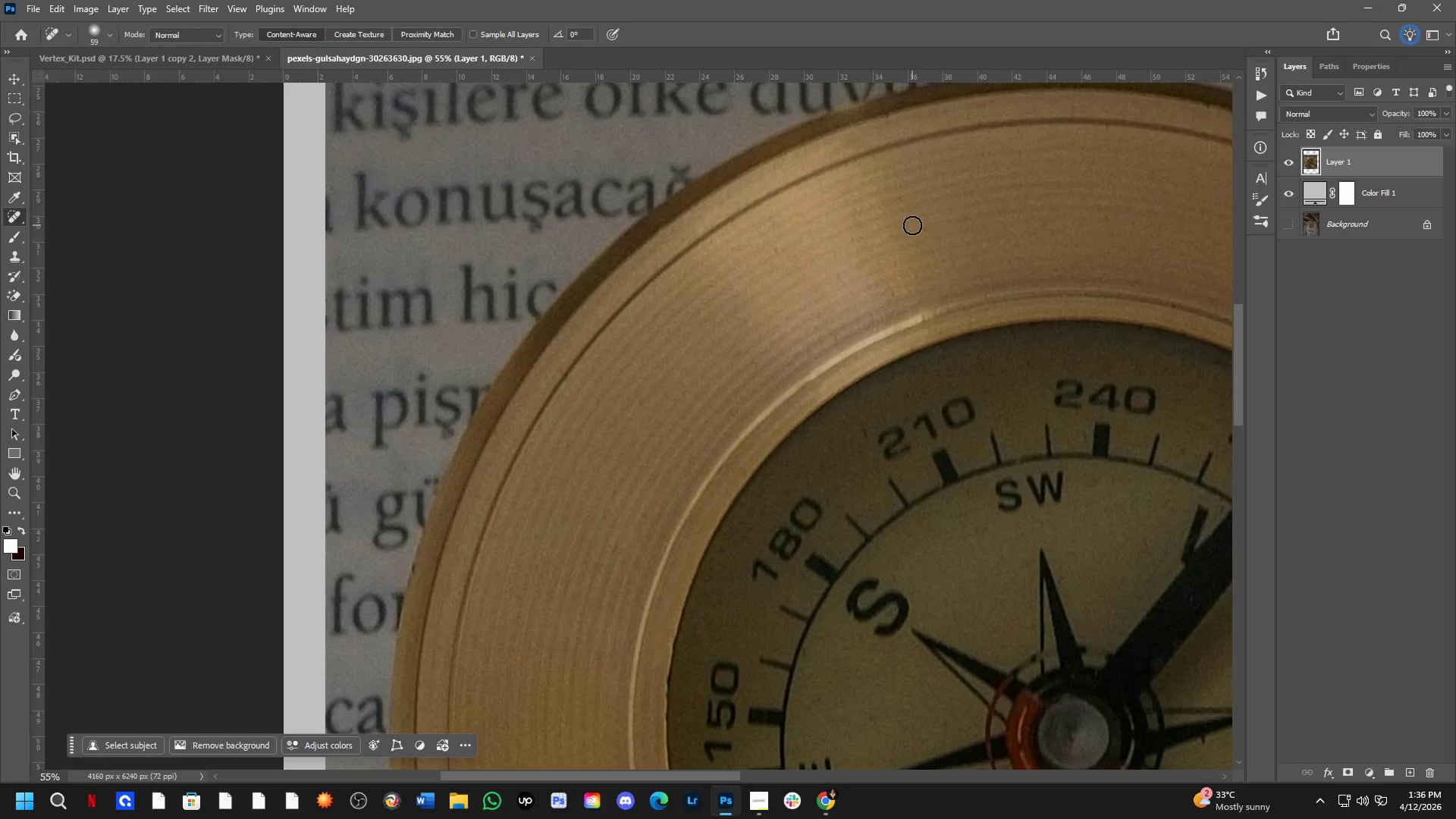 
hold_key(key=Space, duration=1.53)
 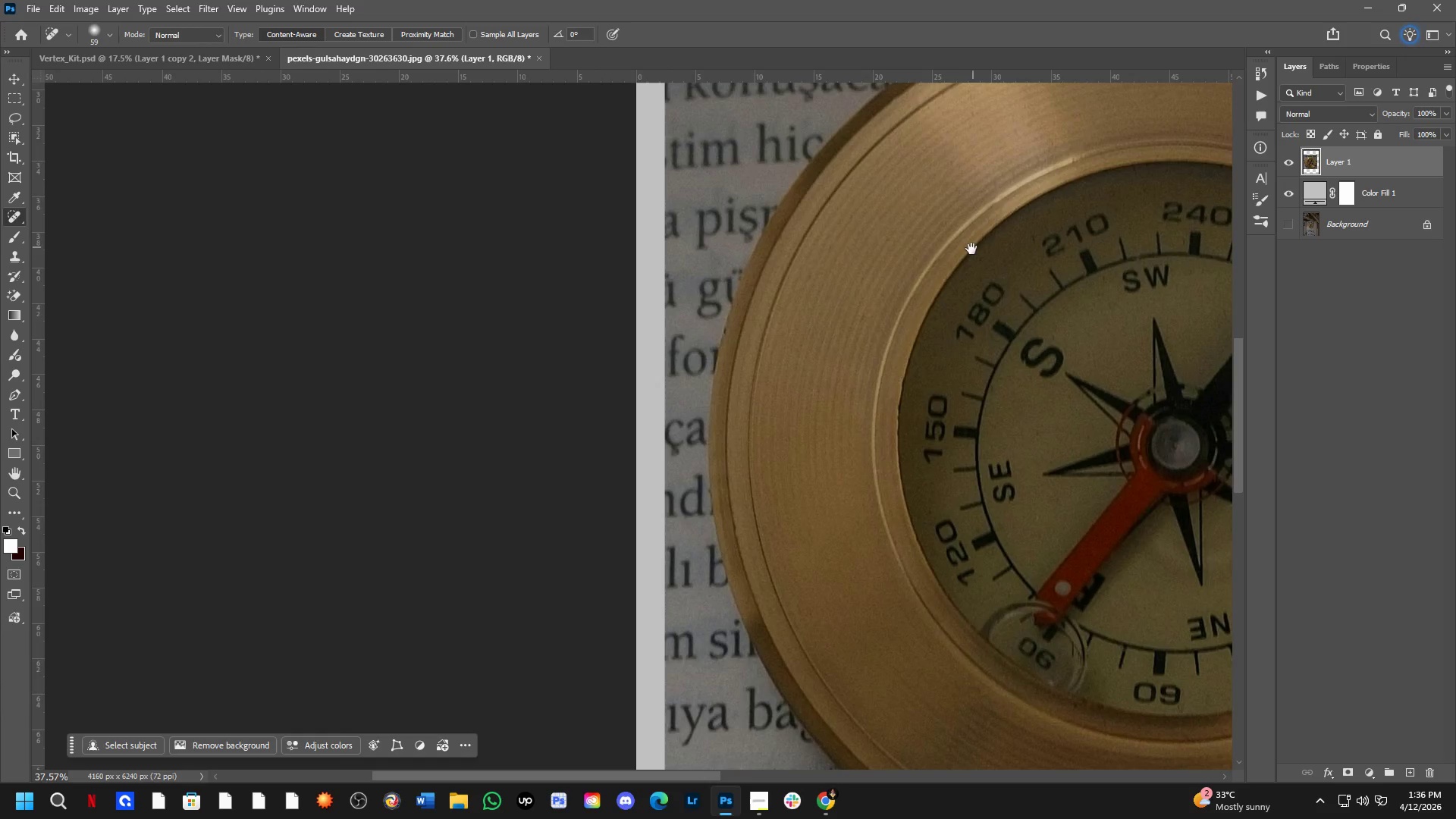 
left_click_drag(start_coordinate=[871, 300], to_coordinate=[1059, 109])
 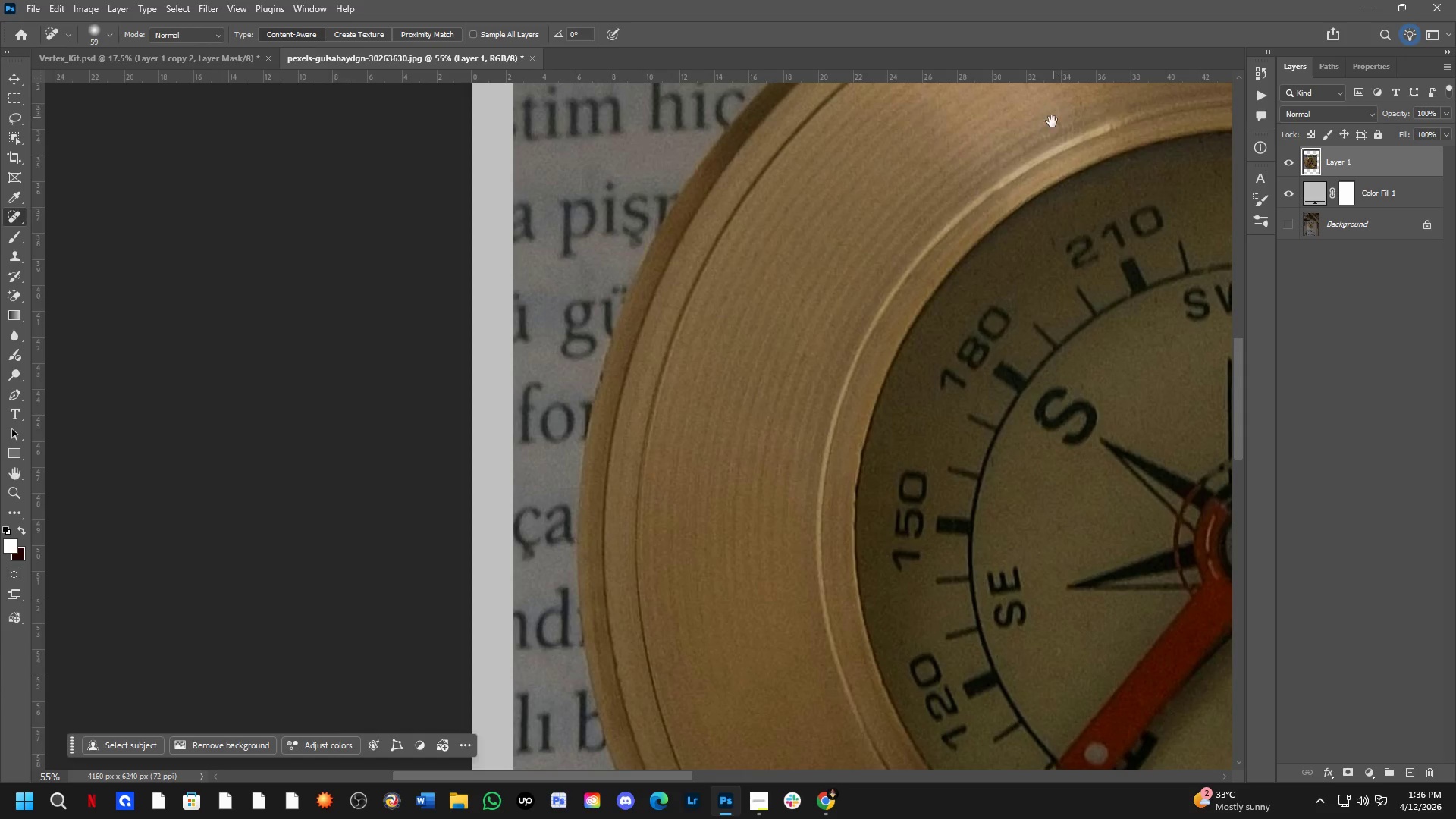 
hold_key(key=Space, duration=1.51)
 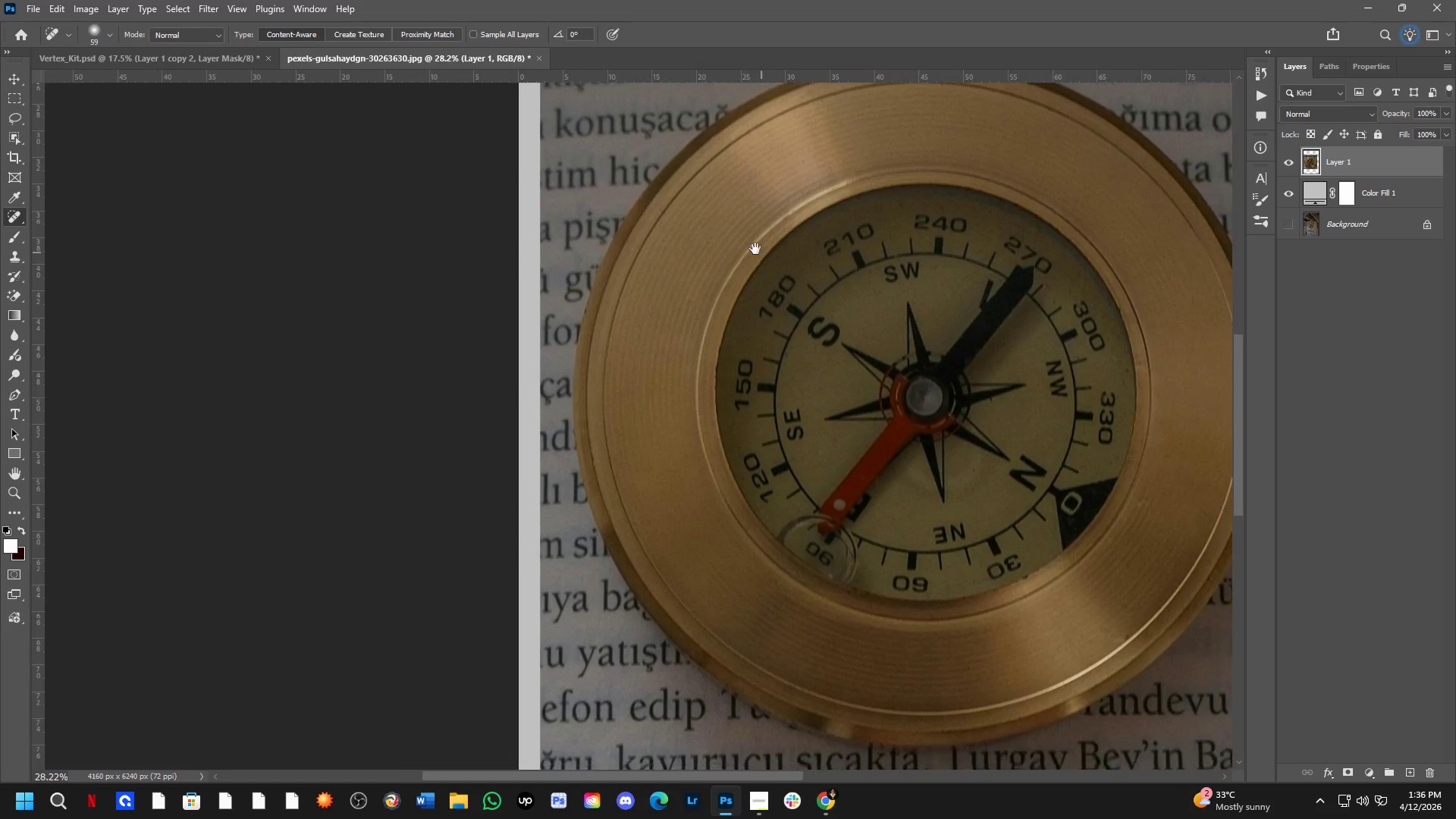 
left_click_drag(start_coordinate=[962, 254], to_coordinate=[726, 227])
 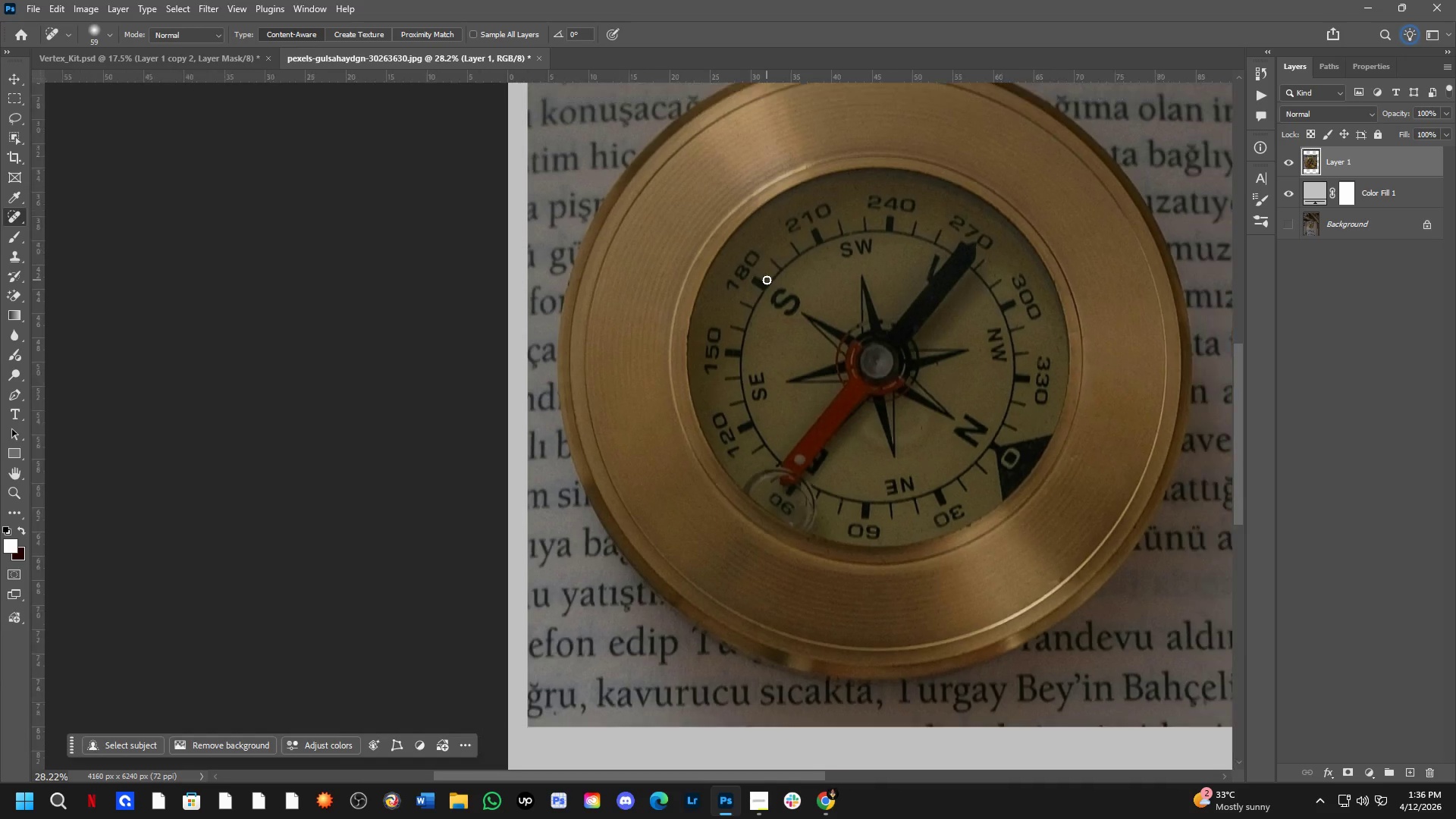 
scroll: coordinate [962, 254], scroll_direction: down, amount: 7.0
 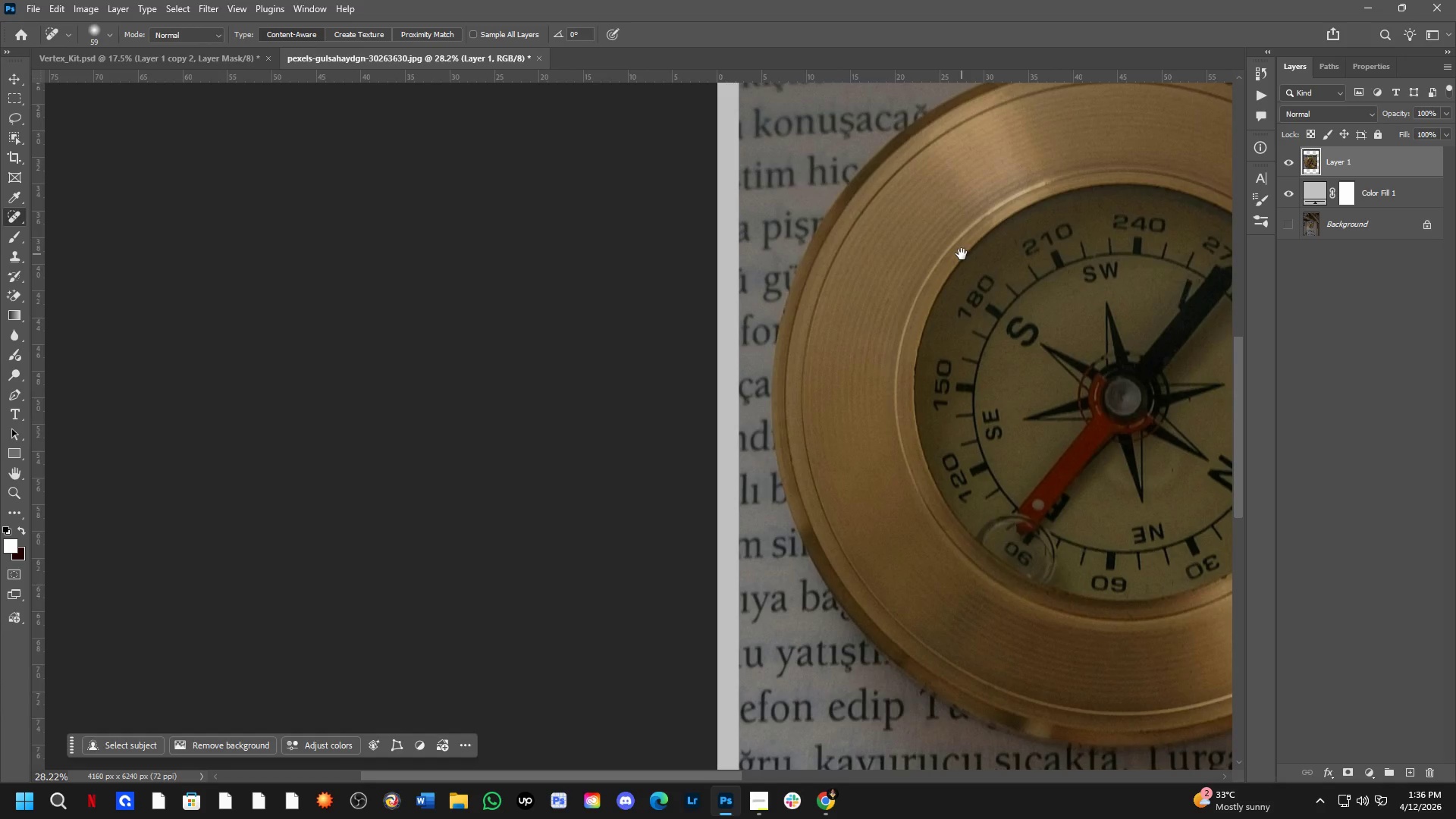 
hold_key(key=Space, duration=0.89)
 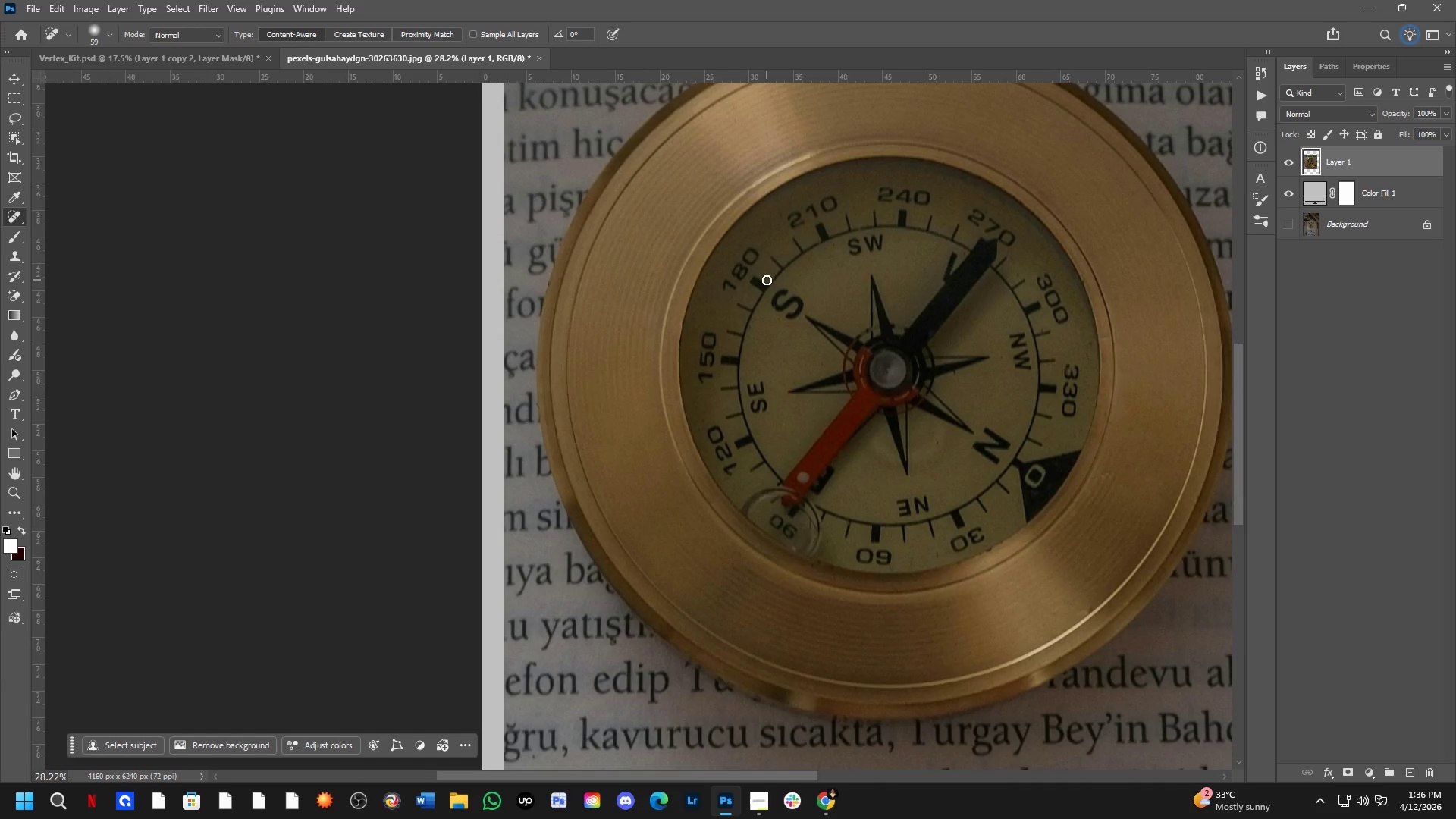 
scroll: coordinate [769, 285], scroll_direction: down, amount: 3.0
 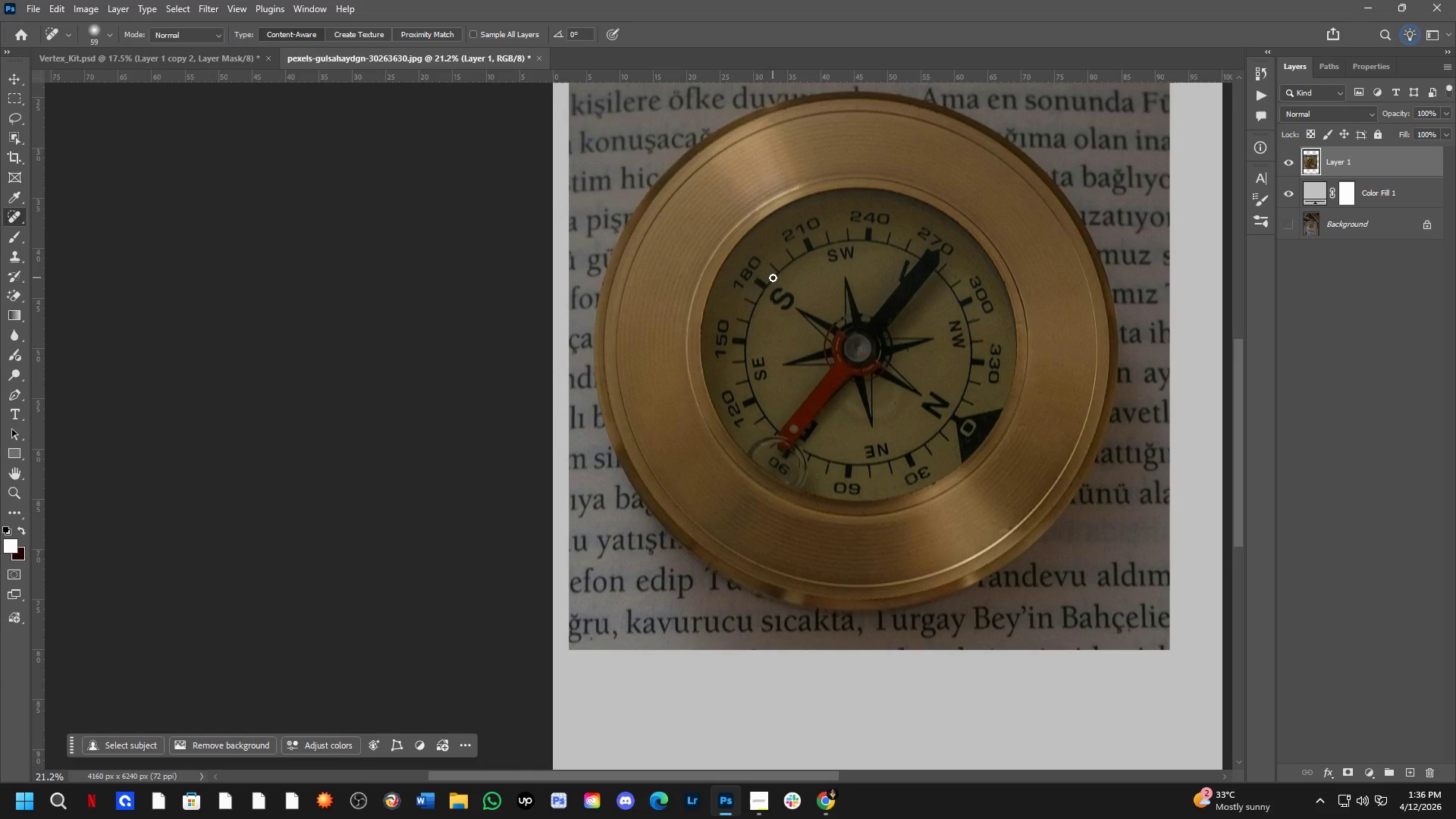 
key(Control+ControlLeft)
 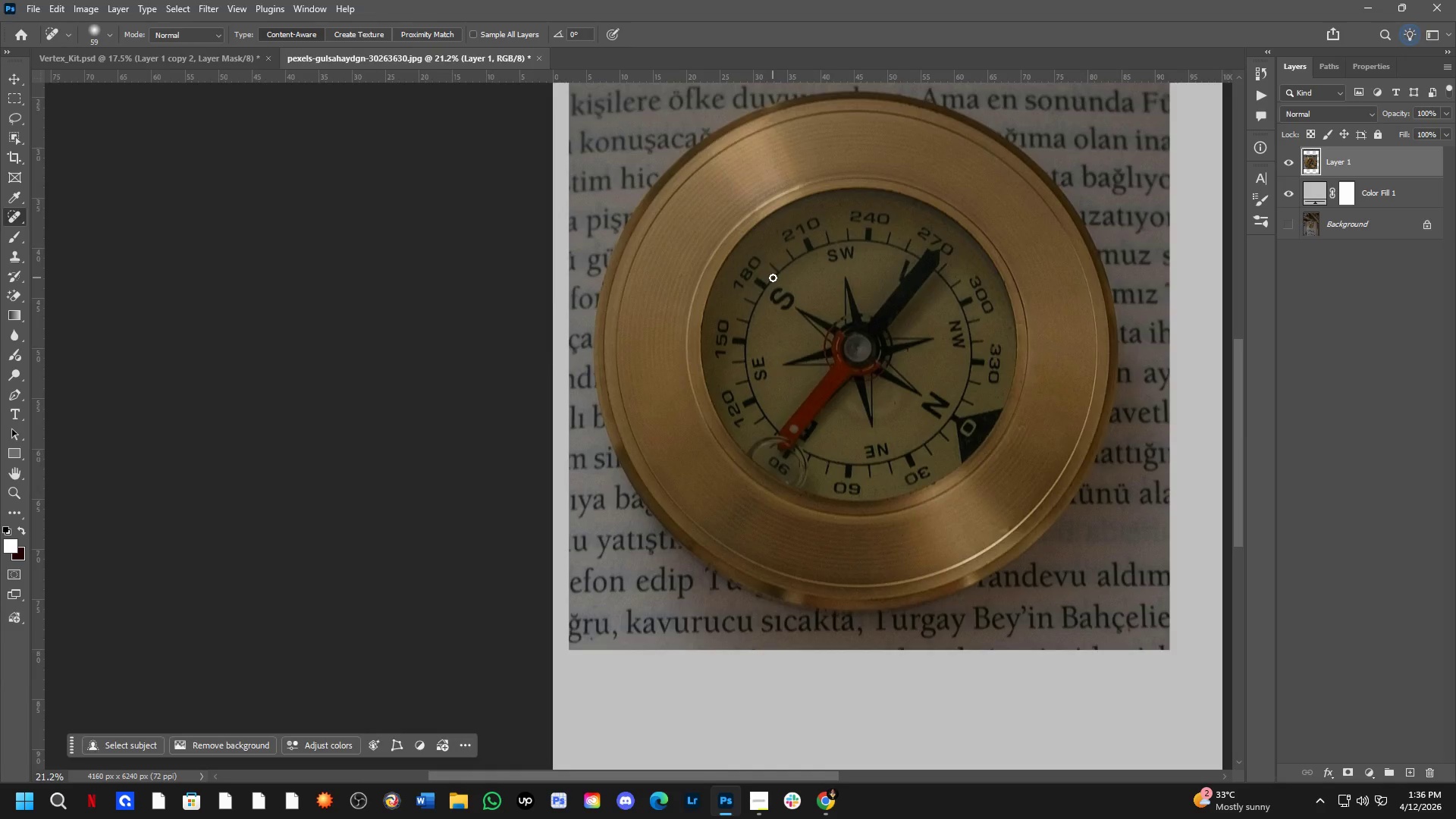 
key(Control+Tab)
 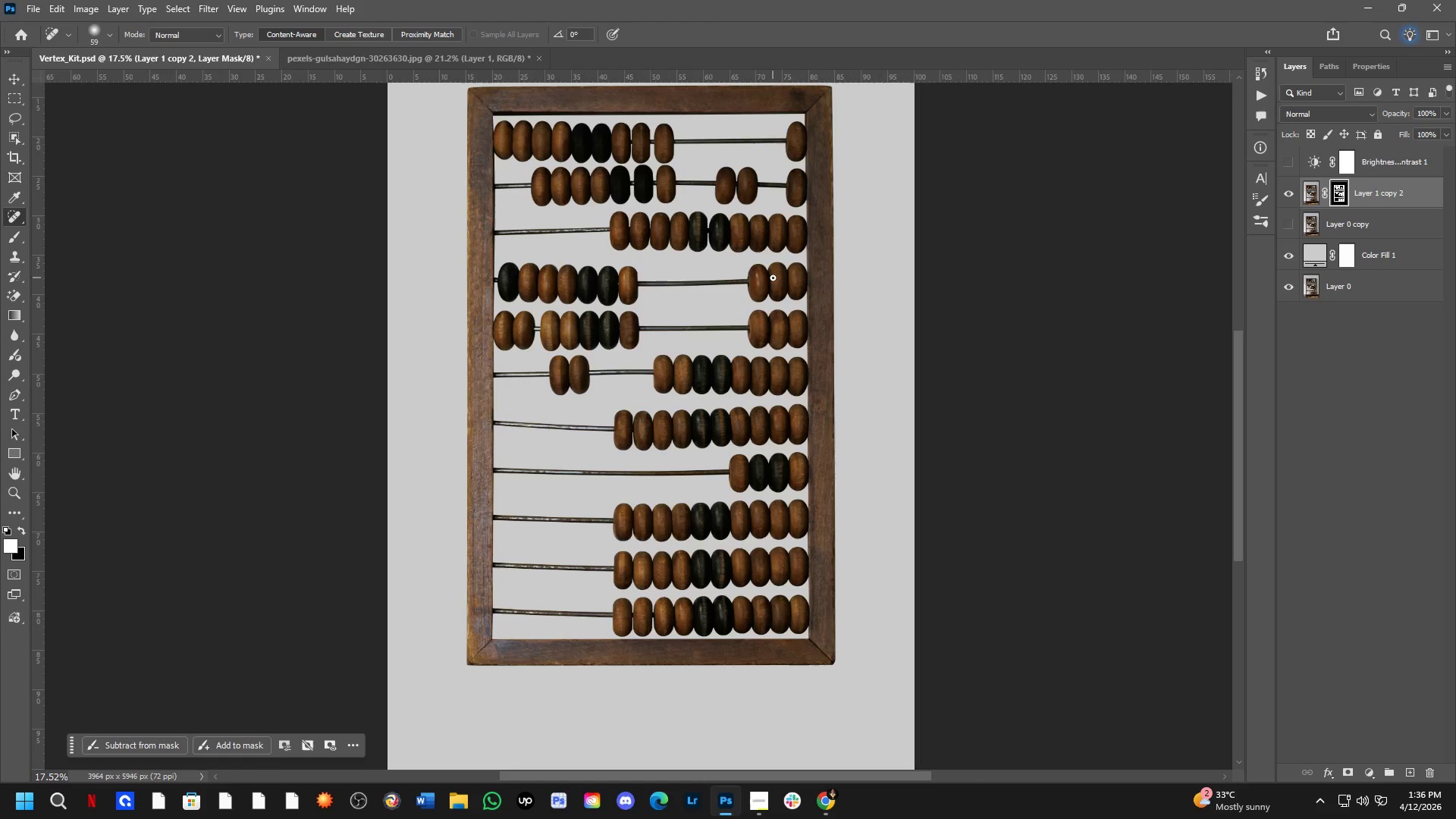 
key(Control+ControlLeft)
 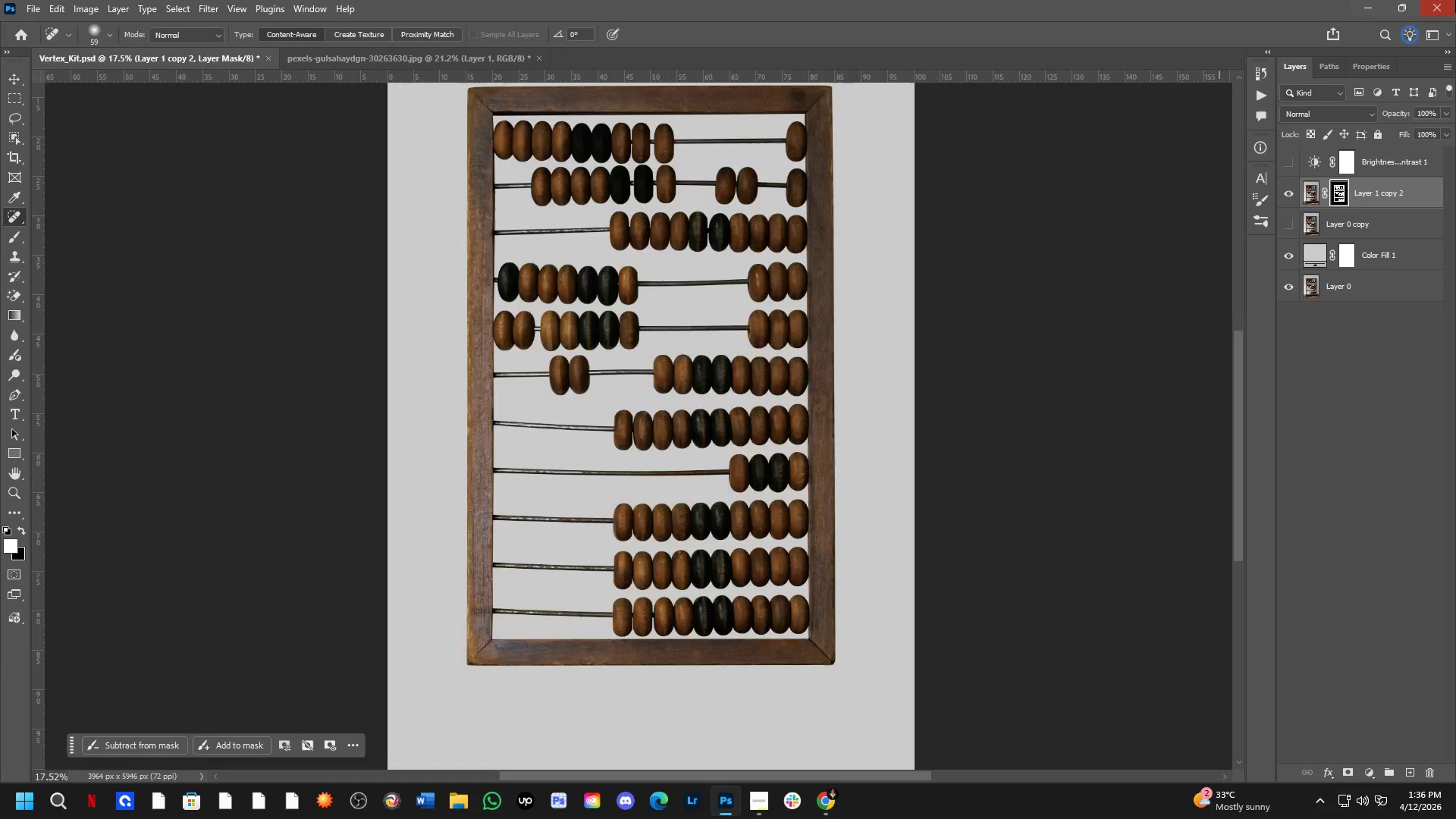 
key(Control+Tab)
 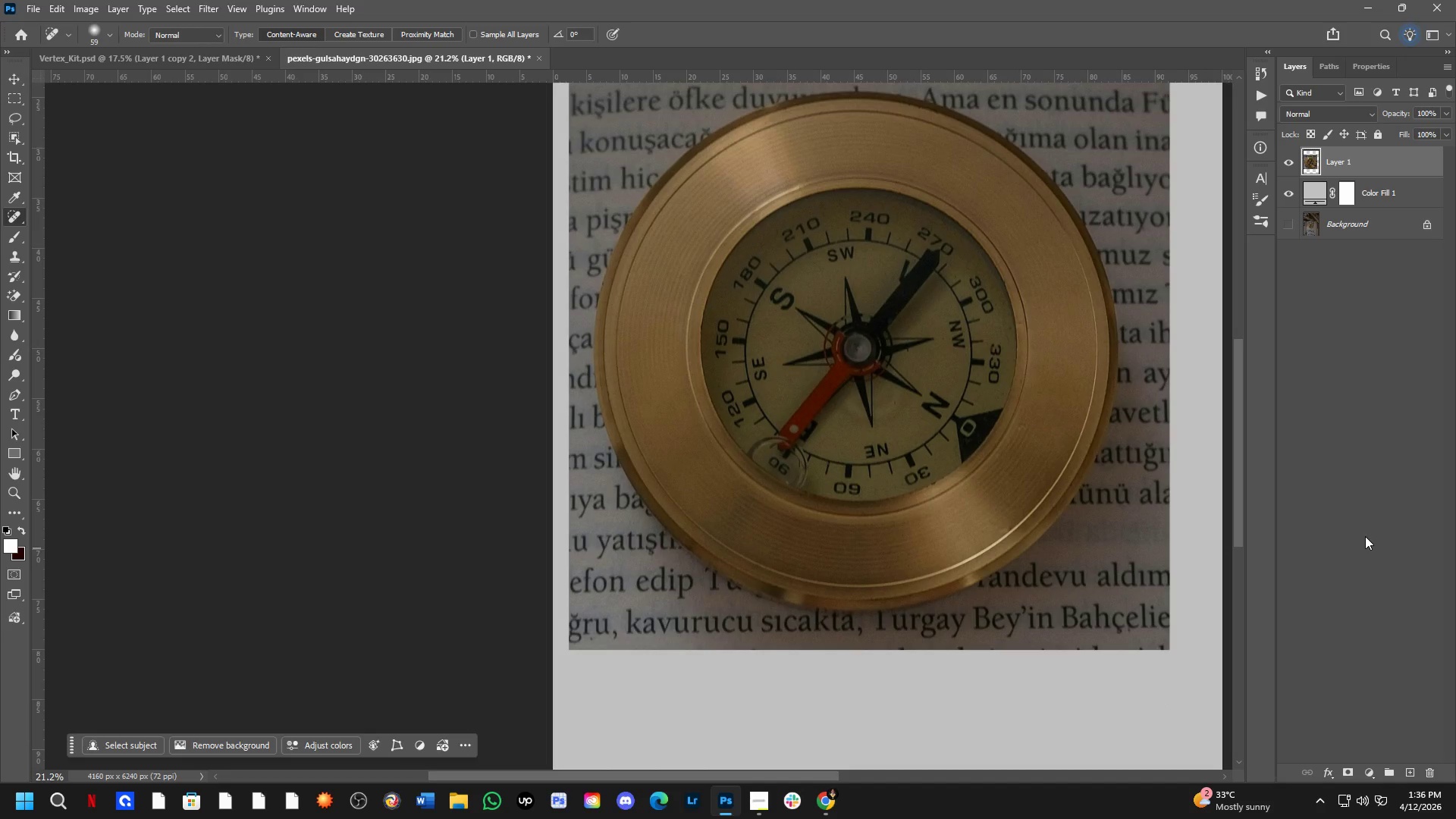 
wait(11.16)
 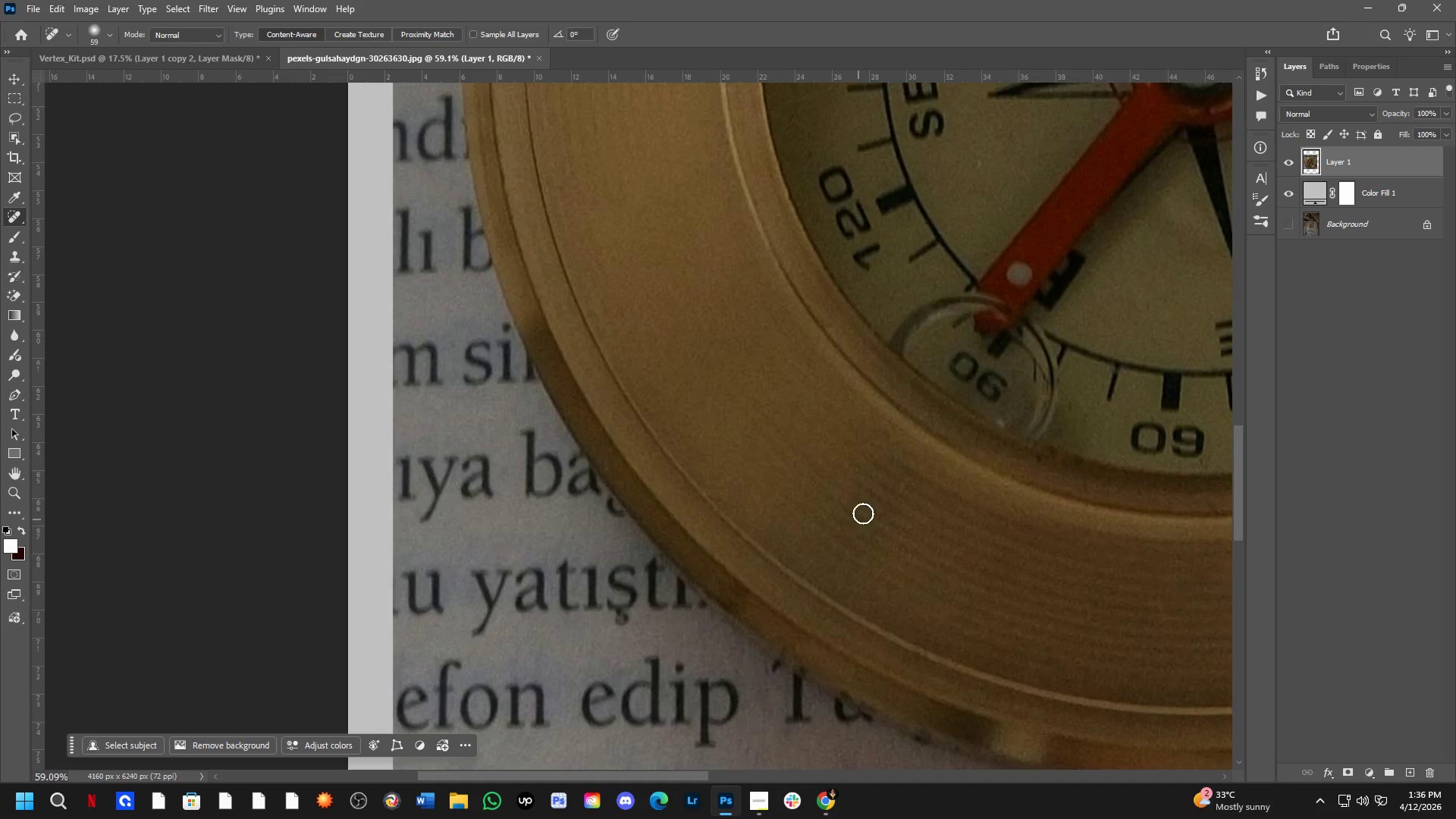 
hold_key(key=Space, duration=1.5)
 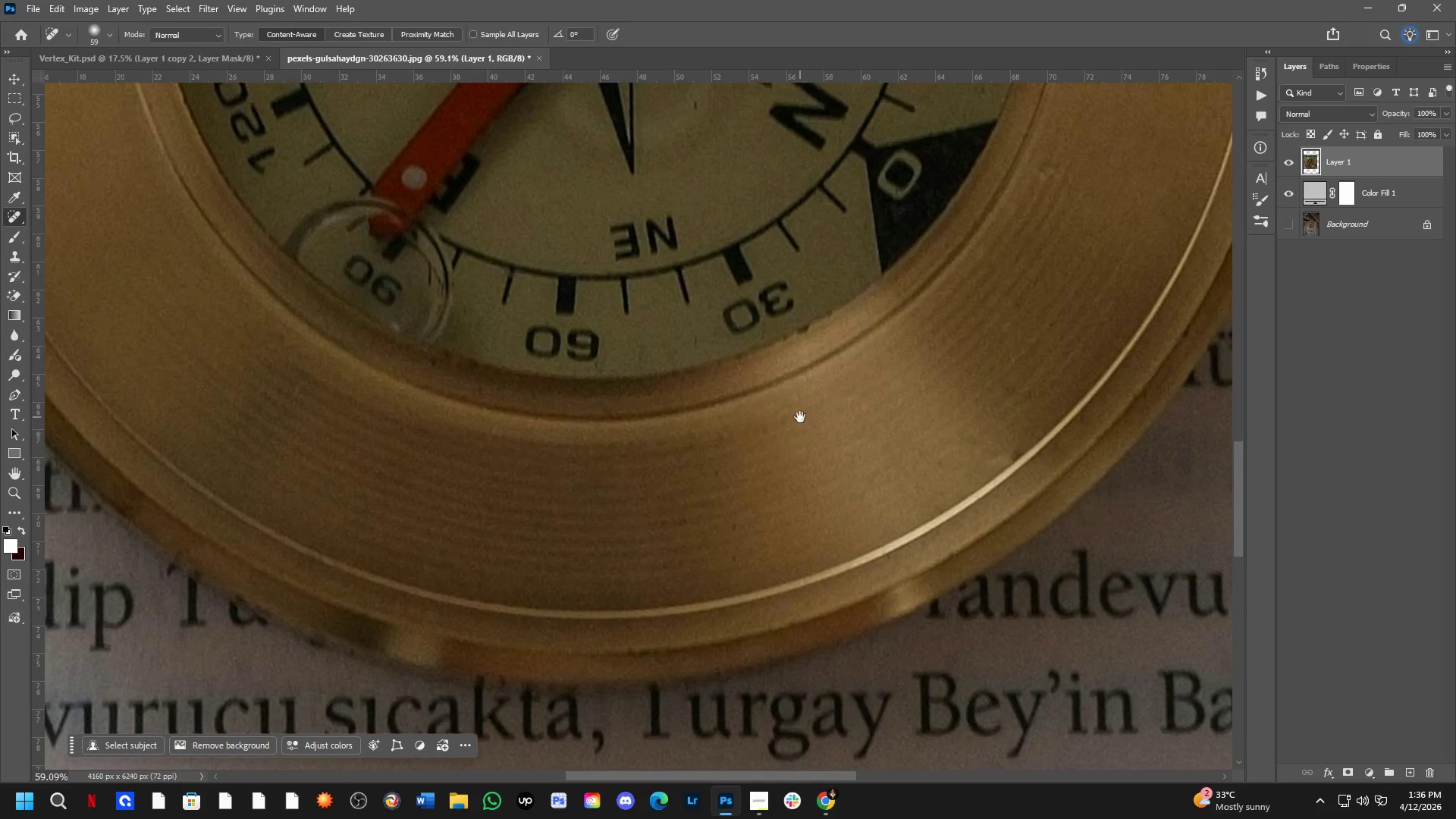 
scroll: coordinate [731, 519], scroll_direction: up, amount: 11.0
 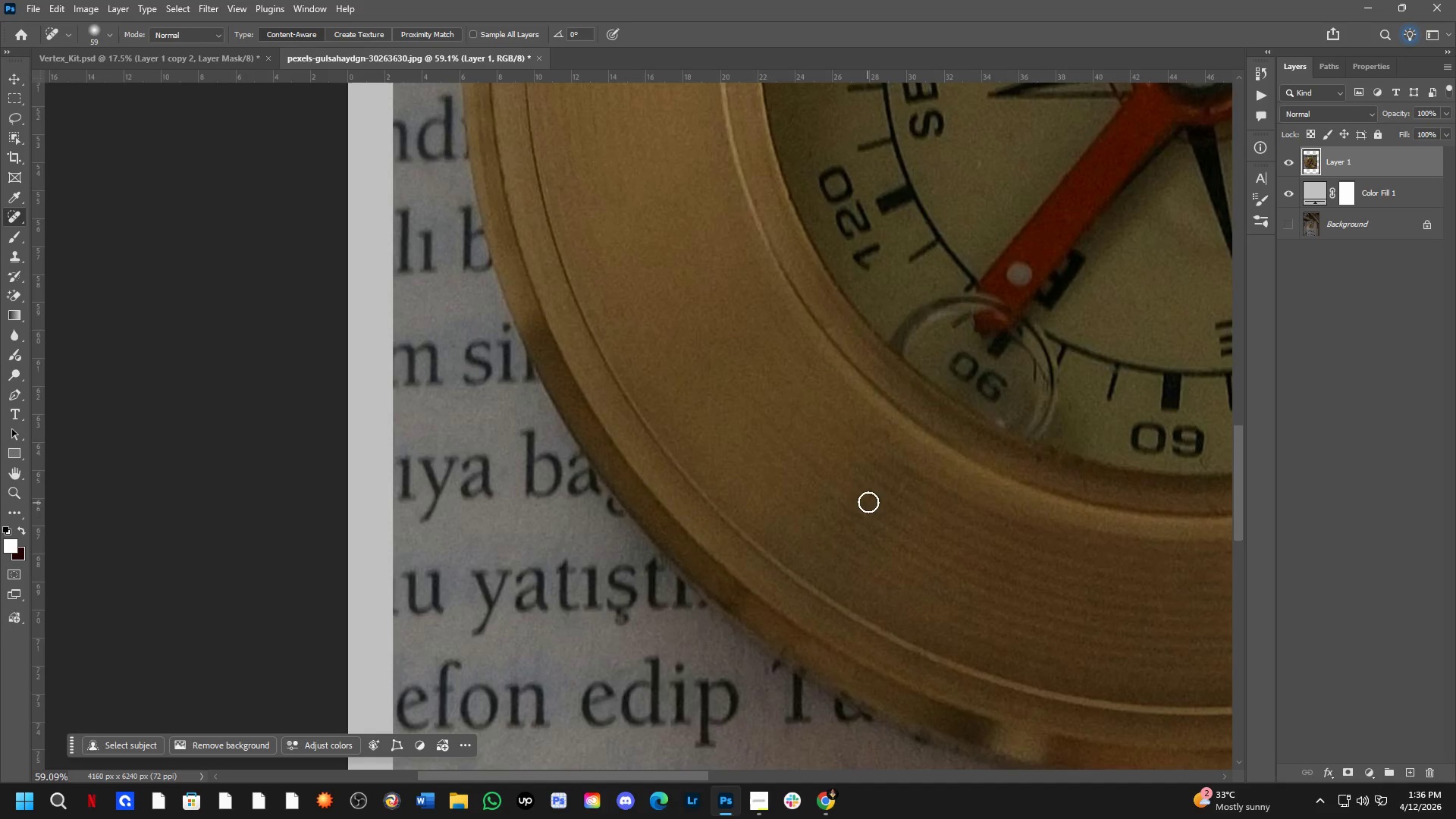 
left_click_drag(start_coordinate=[911, 484], to_coordinate=[306, 388])
 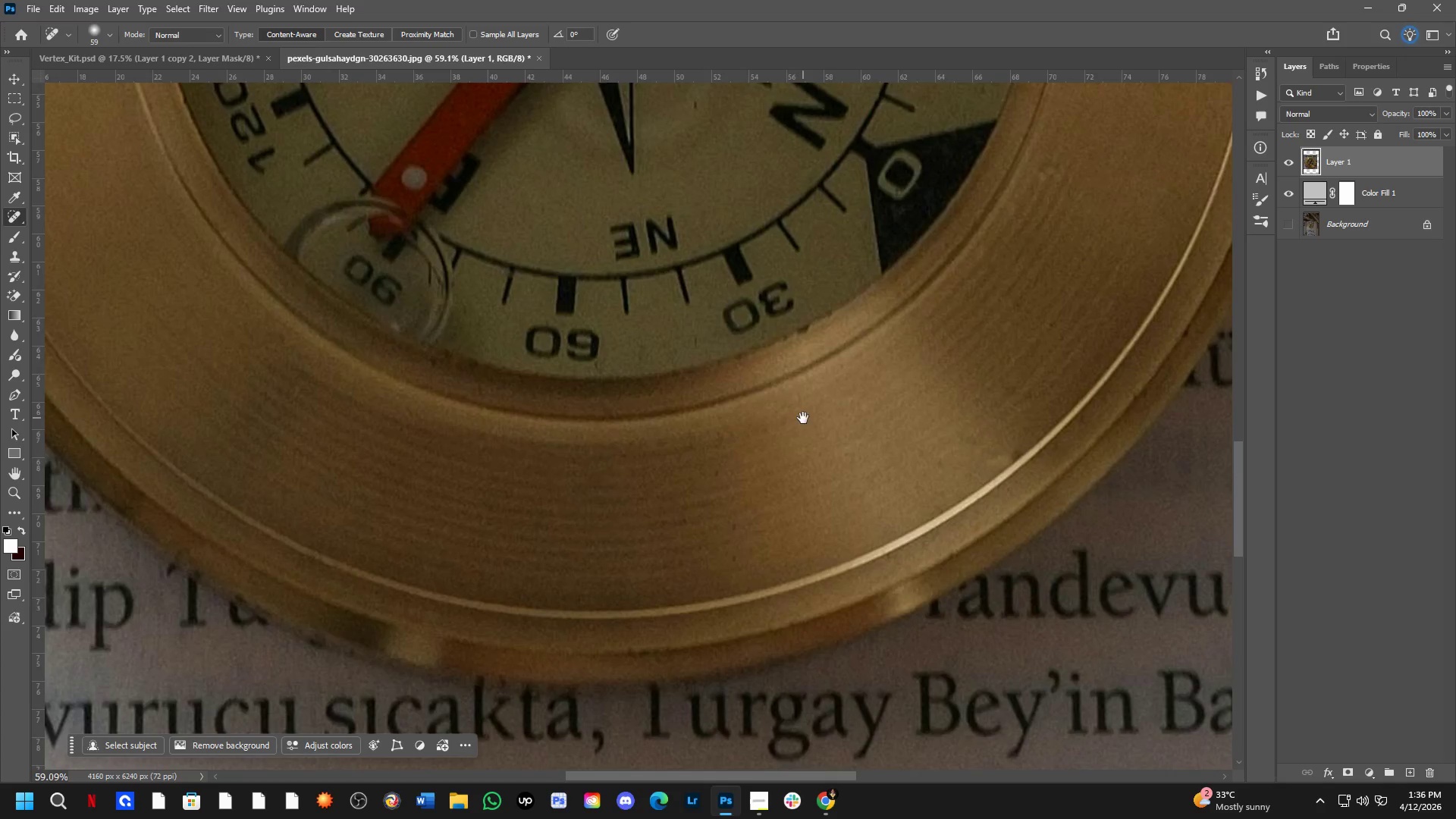 
hold_key(key=Space, duration=1.34)
 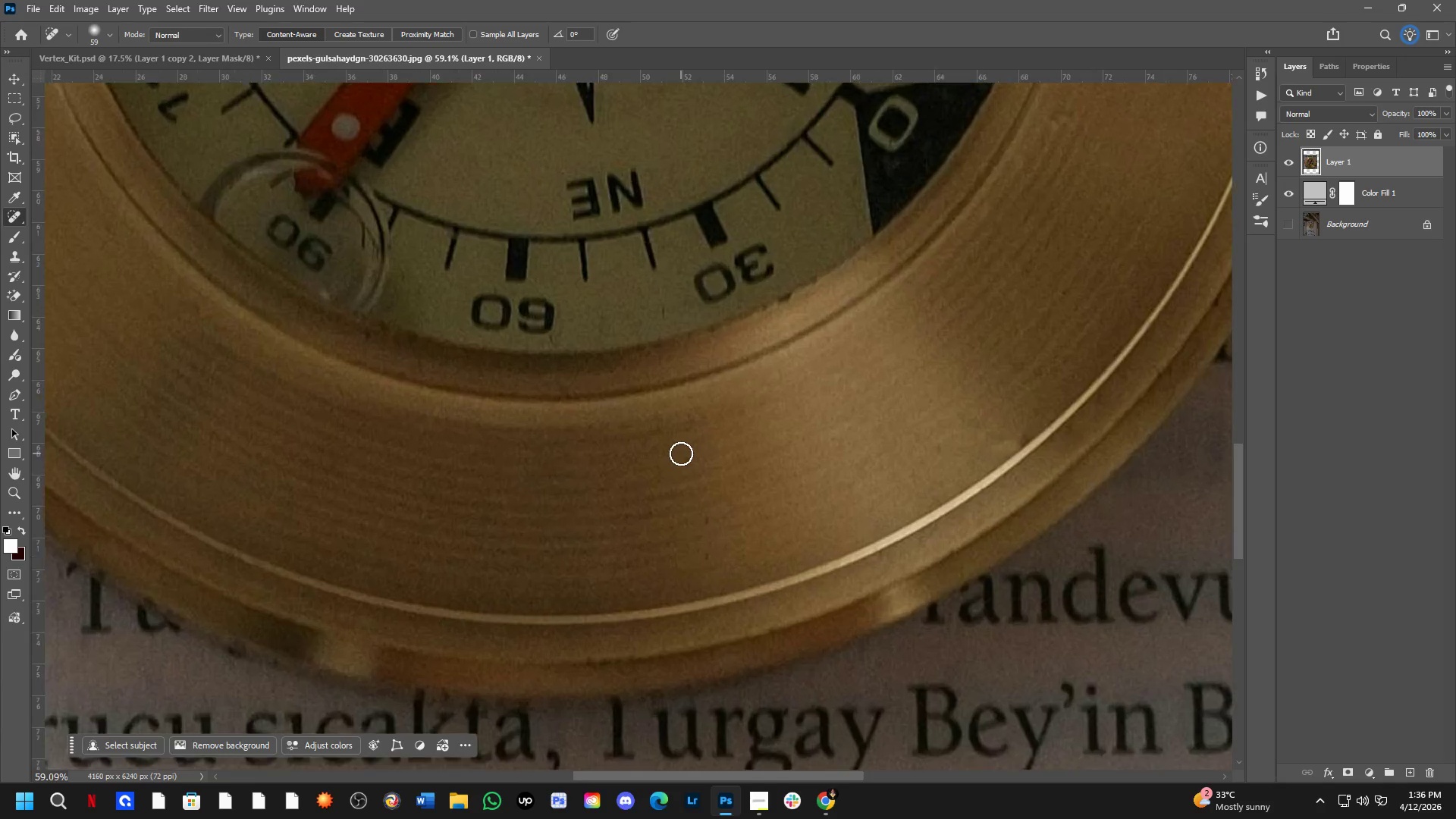 
left_click_drag(start_coordinate=[767, 456], to_coordinate=[738, 442])
 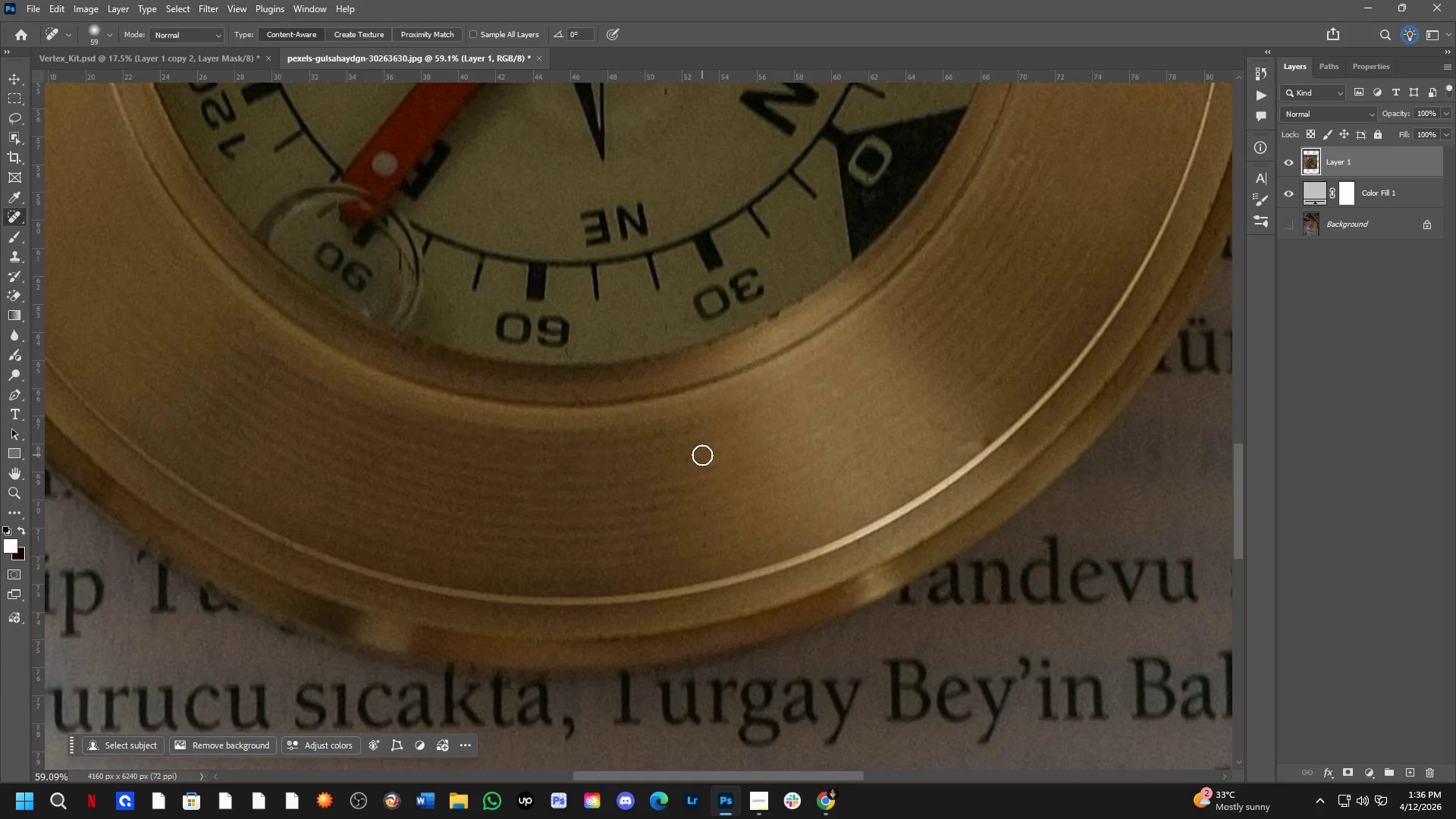 
key(Shift+ShiftLeft)
 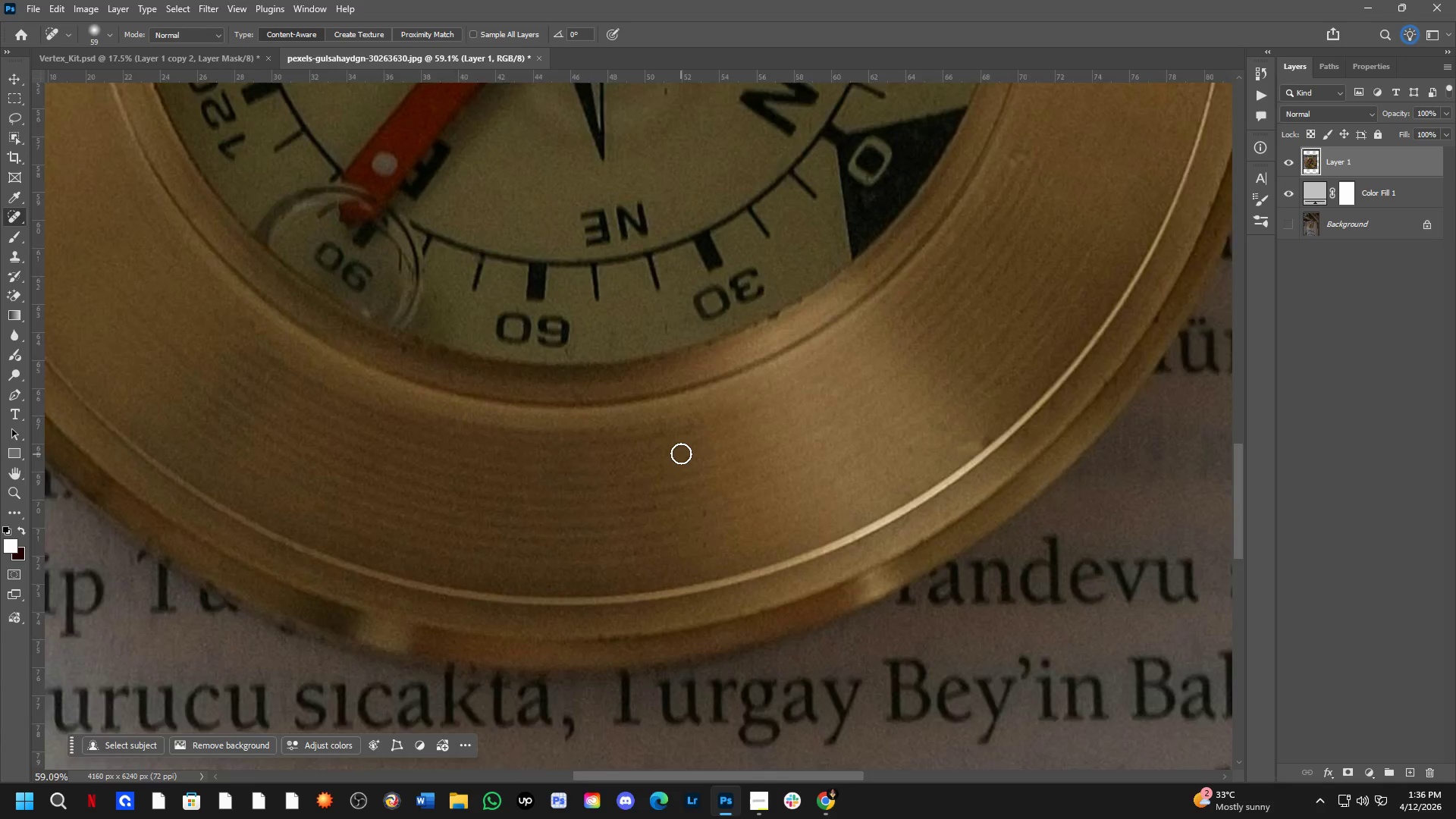 
hold_key(key=AltLeft, duration=0.58)
 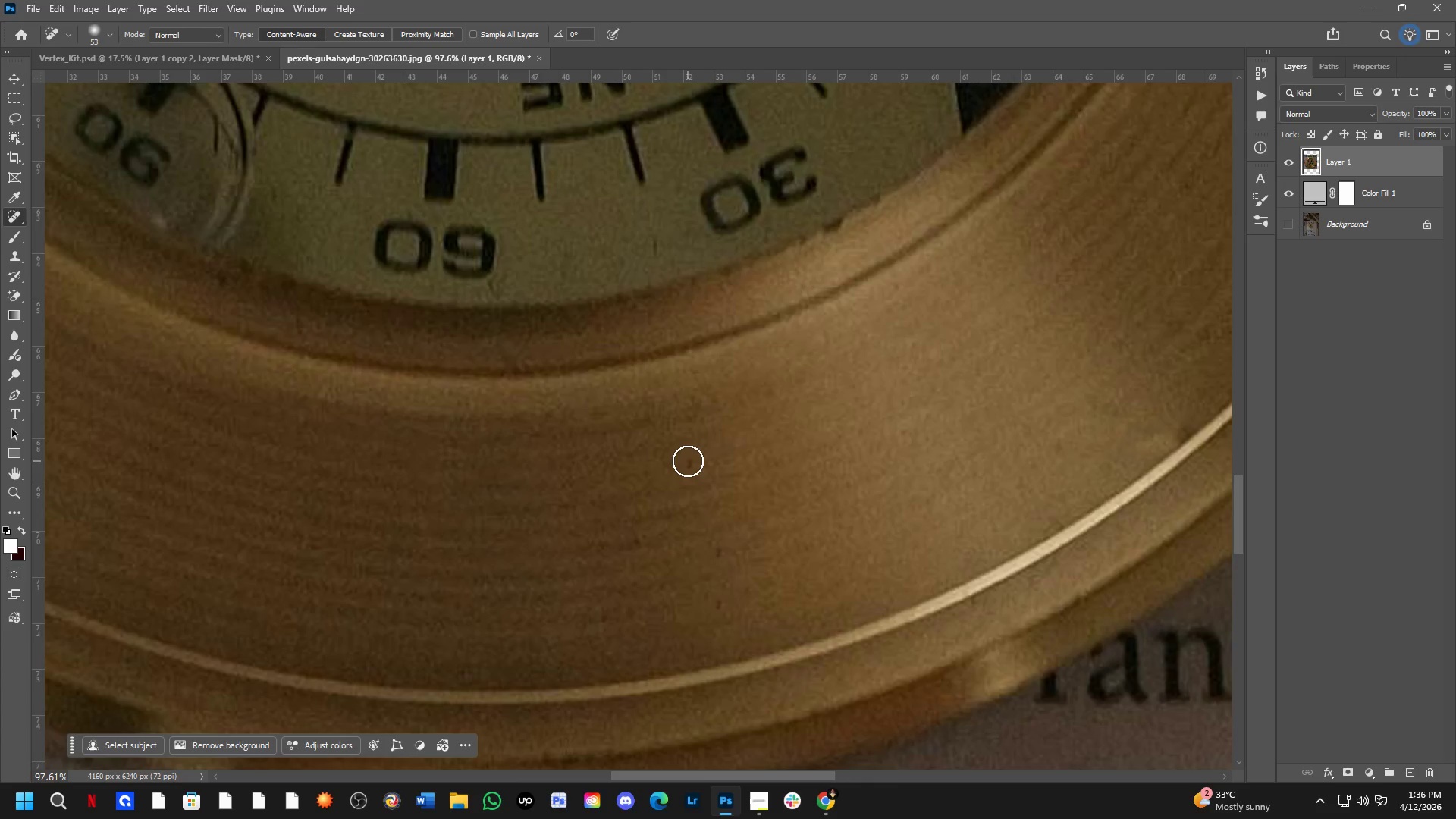 
scroll: coordinate [681, 453], scroll_direction: up, amount: 5.0
 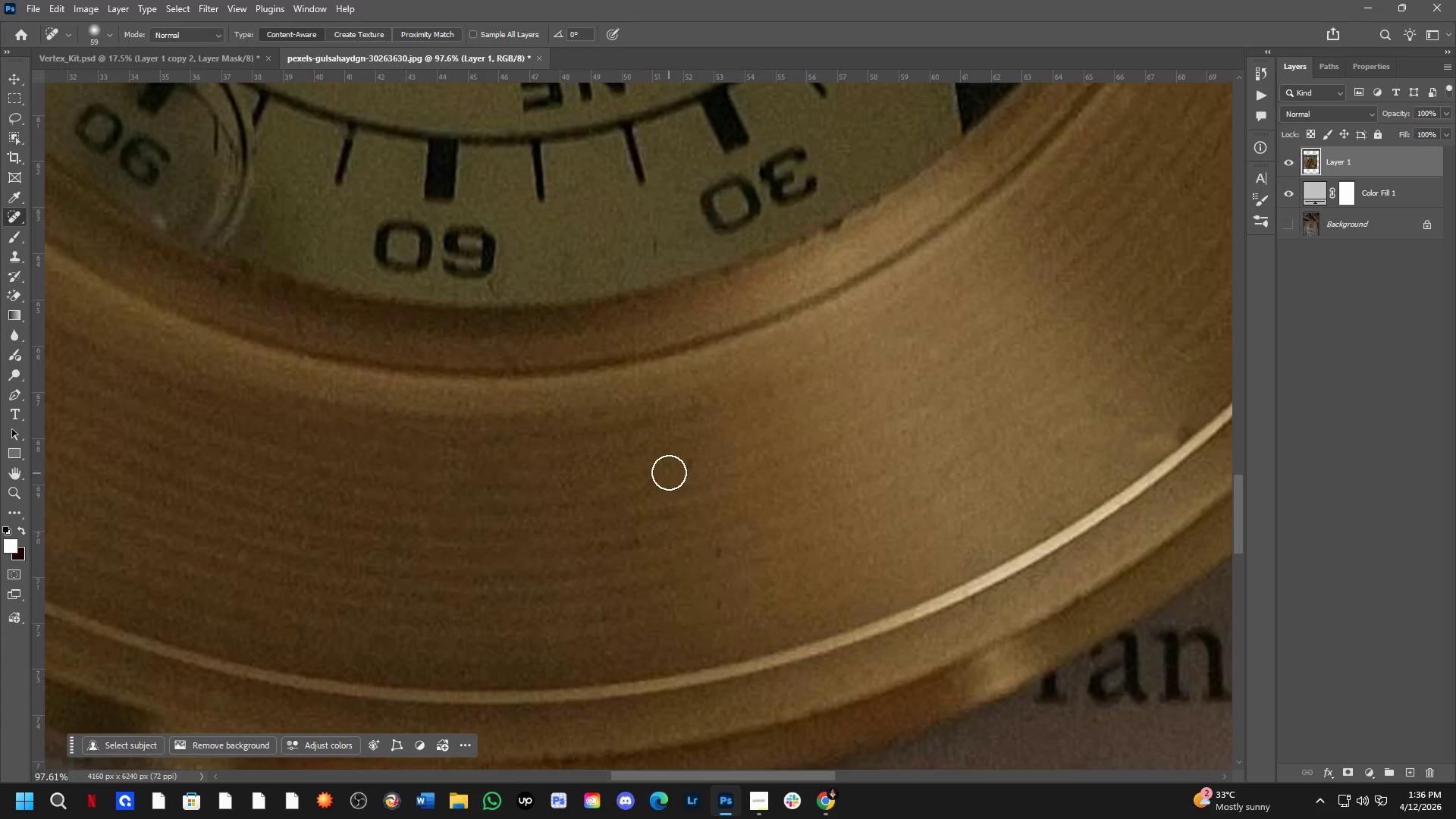 
left_click_drag(start_coordinate=[689, 460], to_coordinate=[689, 473])
 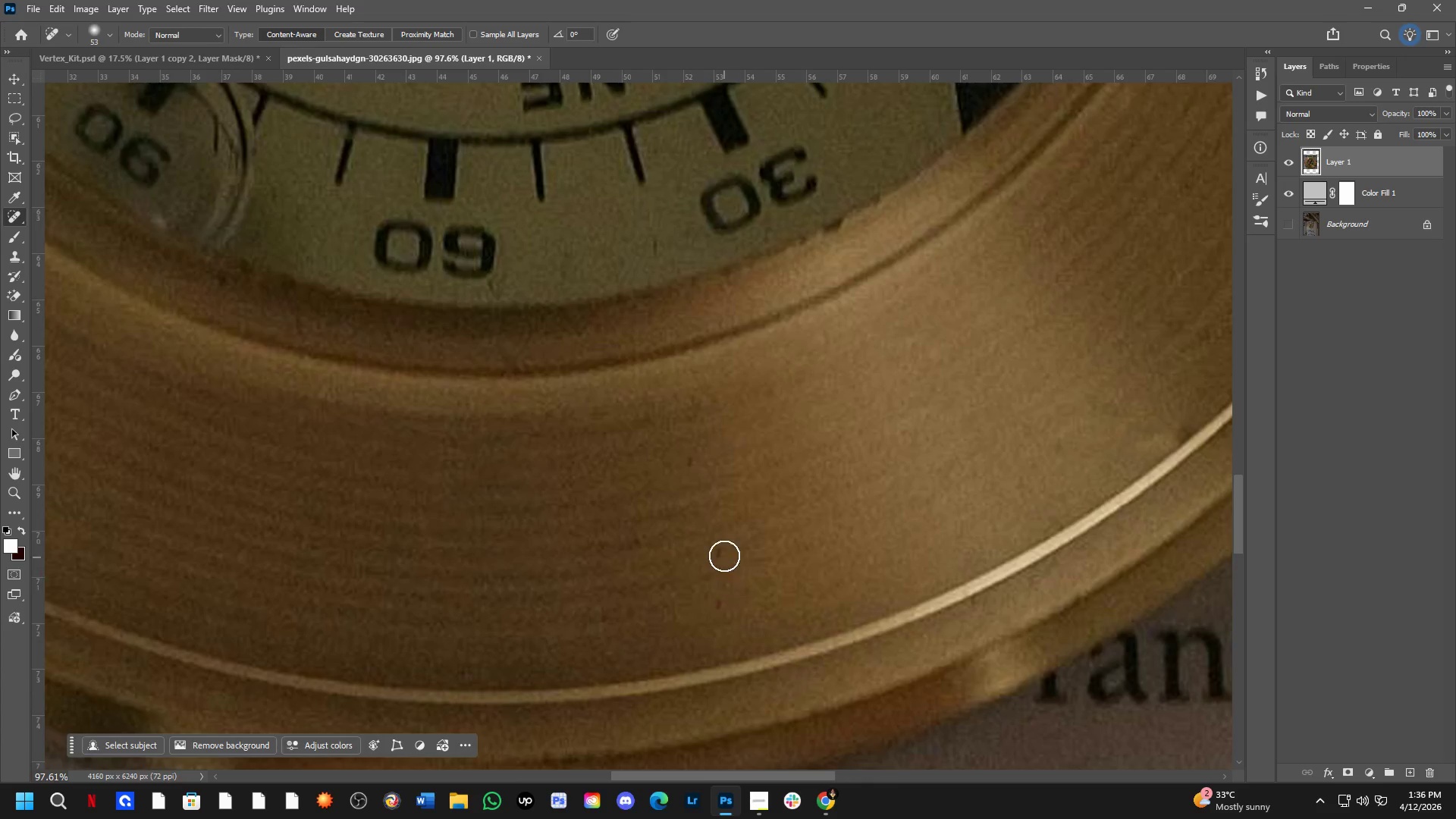 
left_click_drag(start_coordinate=[720, 546], to_coordinate=[720, 564])
 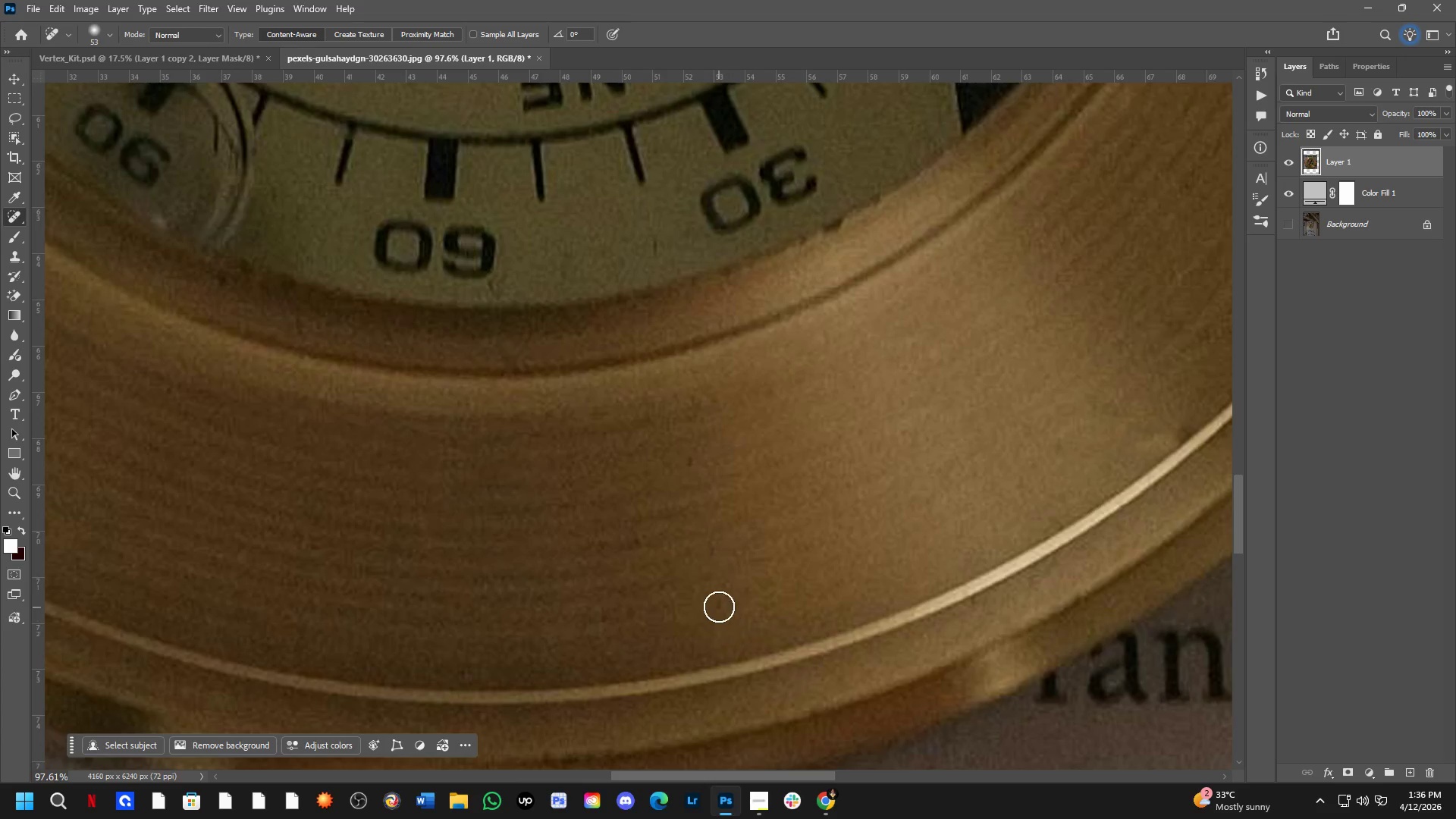 
left_click_drag(start_coordinate=[719, 606], to_coordinate=[717, 594])
 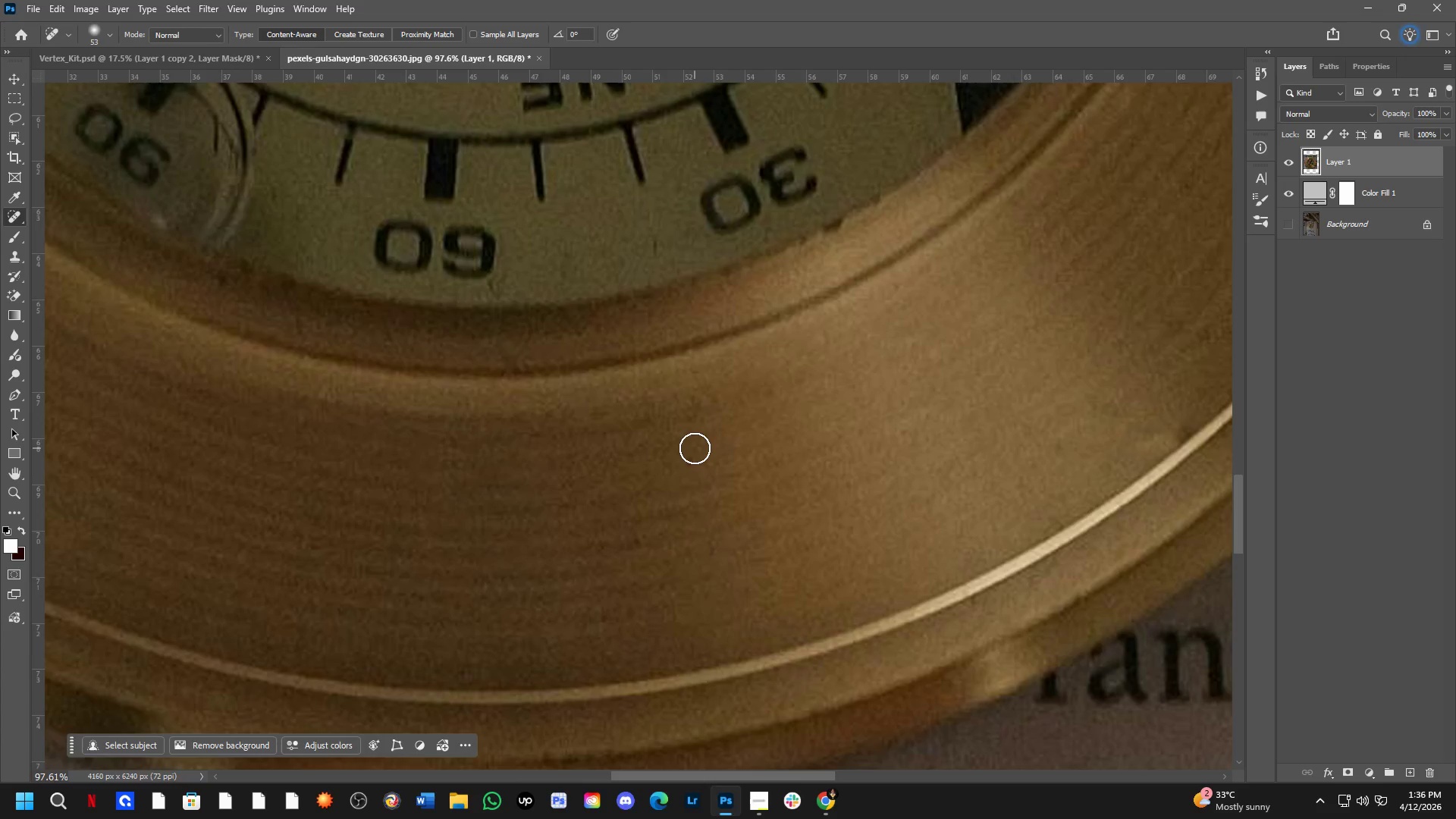 
left_click_drag(start_coordinate=[695, 448], to_coordinate=[689, 468])
 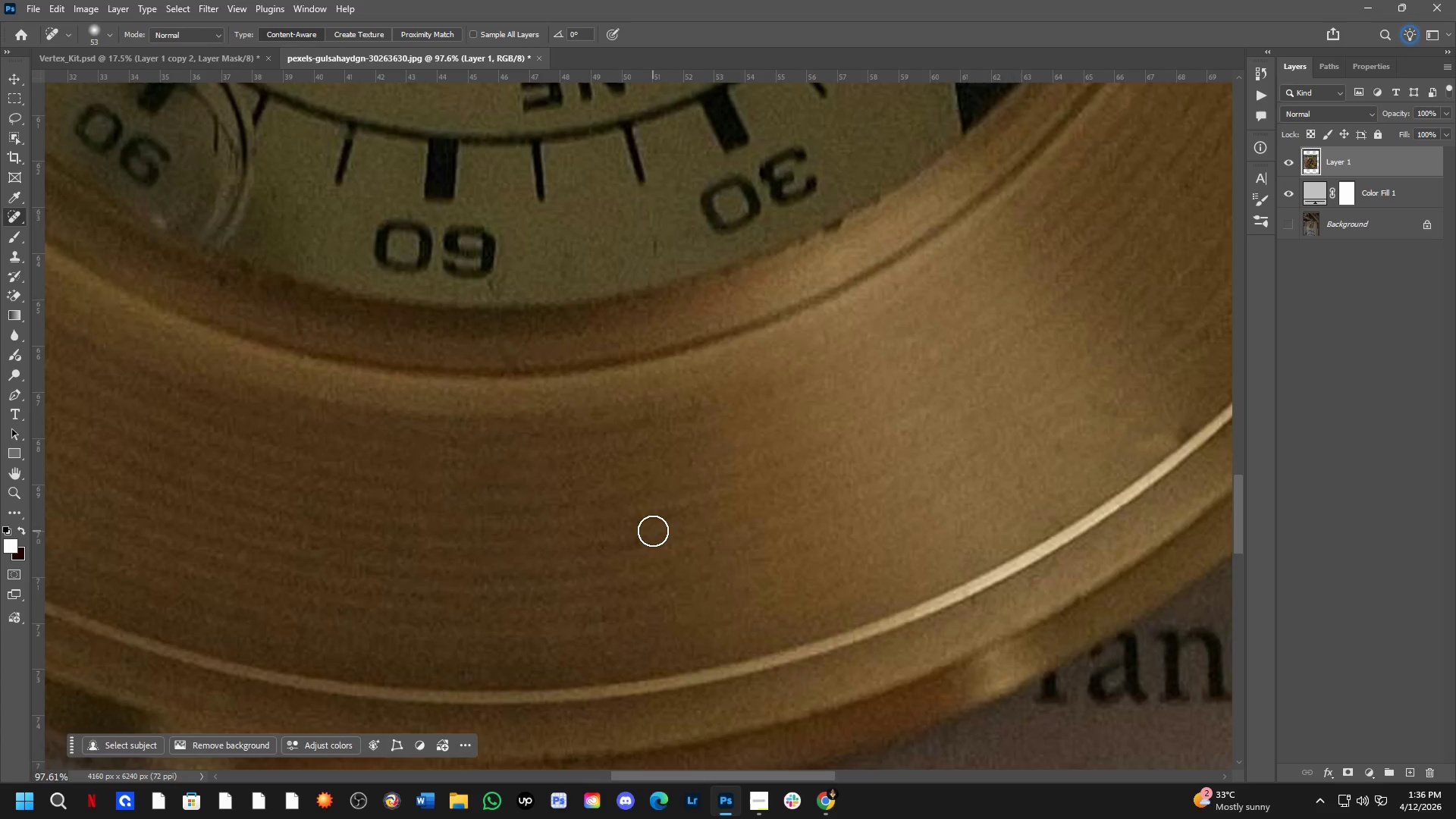 
left_click_drag(start_coordinate=[647, 533], to_coordinate=[631, 548])
 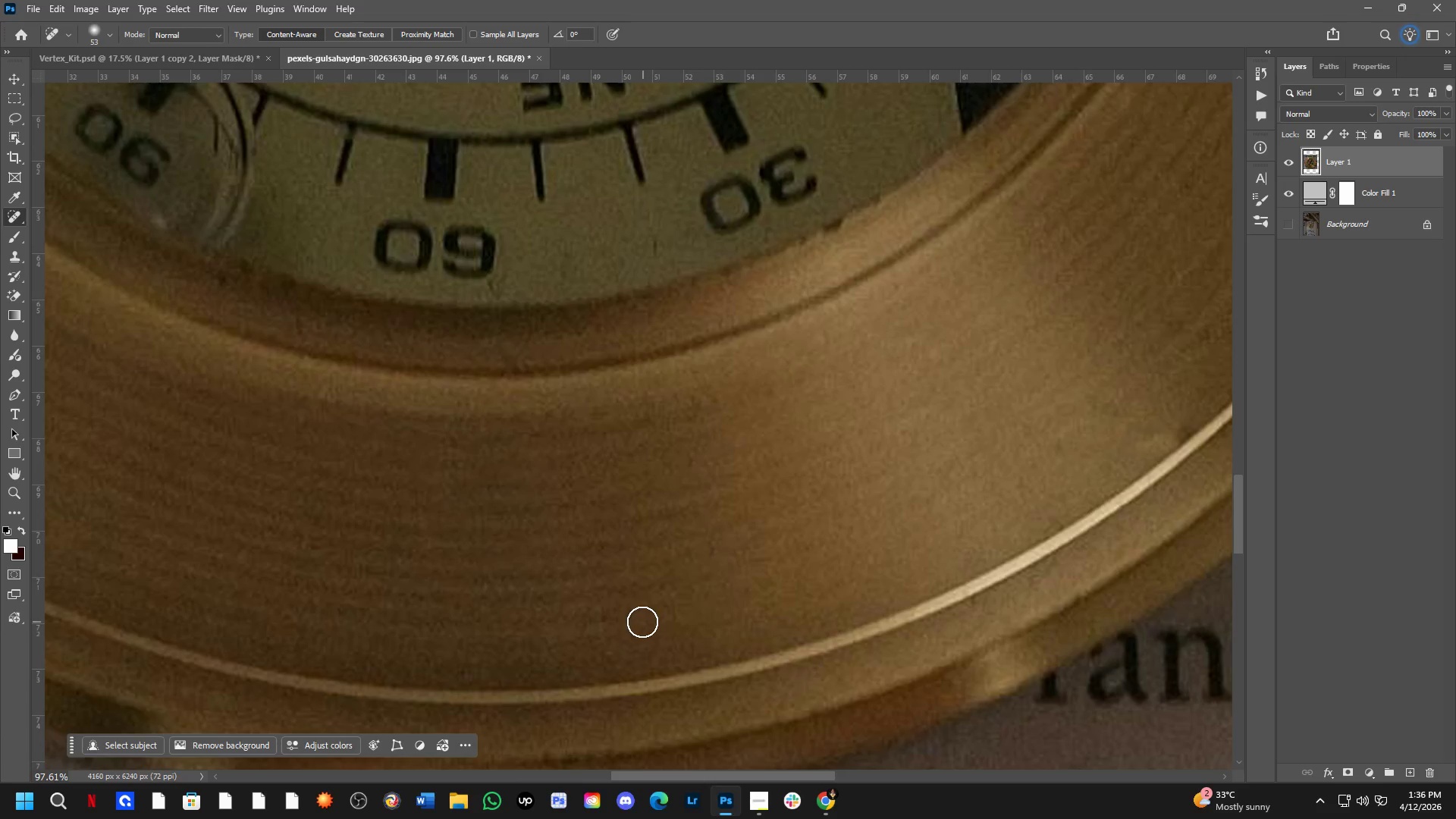 
left_click_drag(start_coordinate=[642, 622], to_coordinate=[633, 632])
 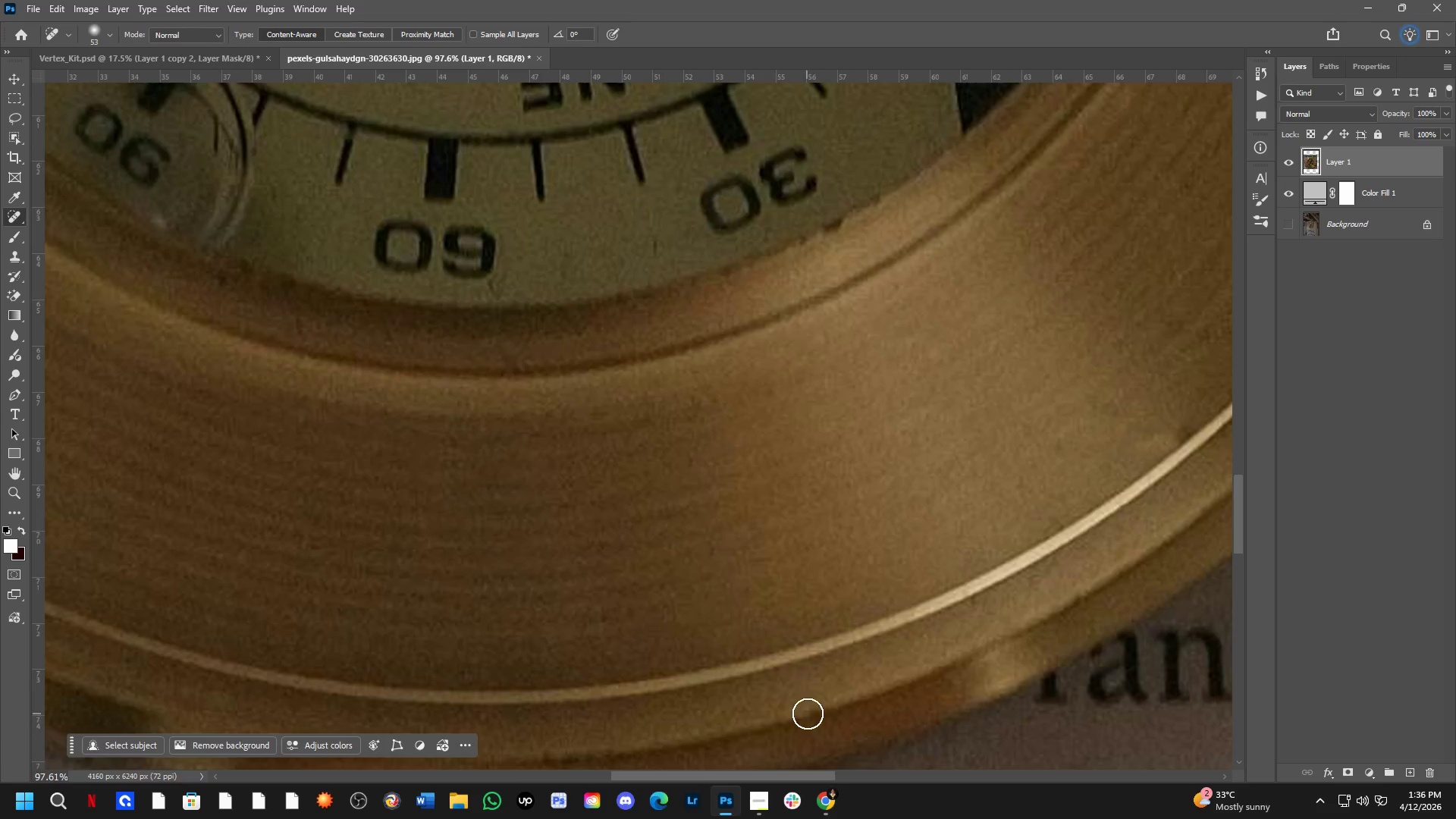 
left_click_drag(start_coordinate=[814, 715], to_coordinate=[788, 720])
 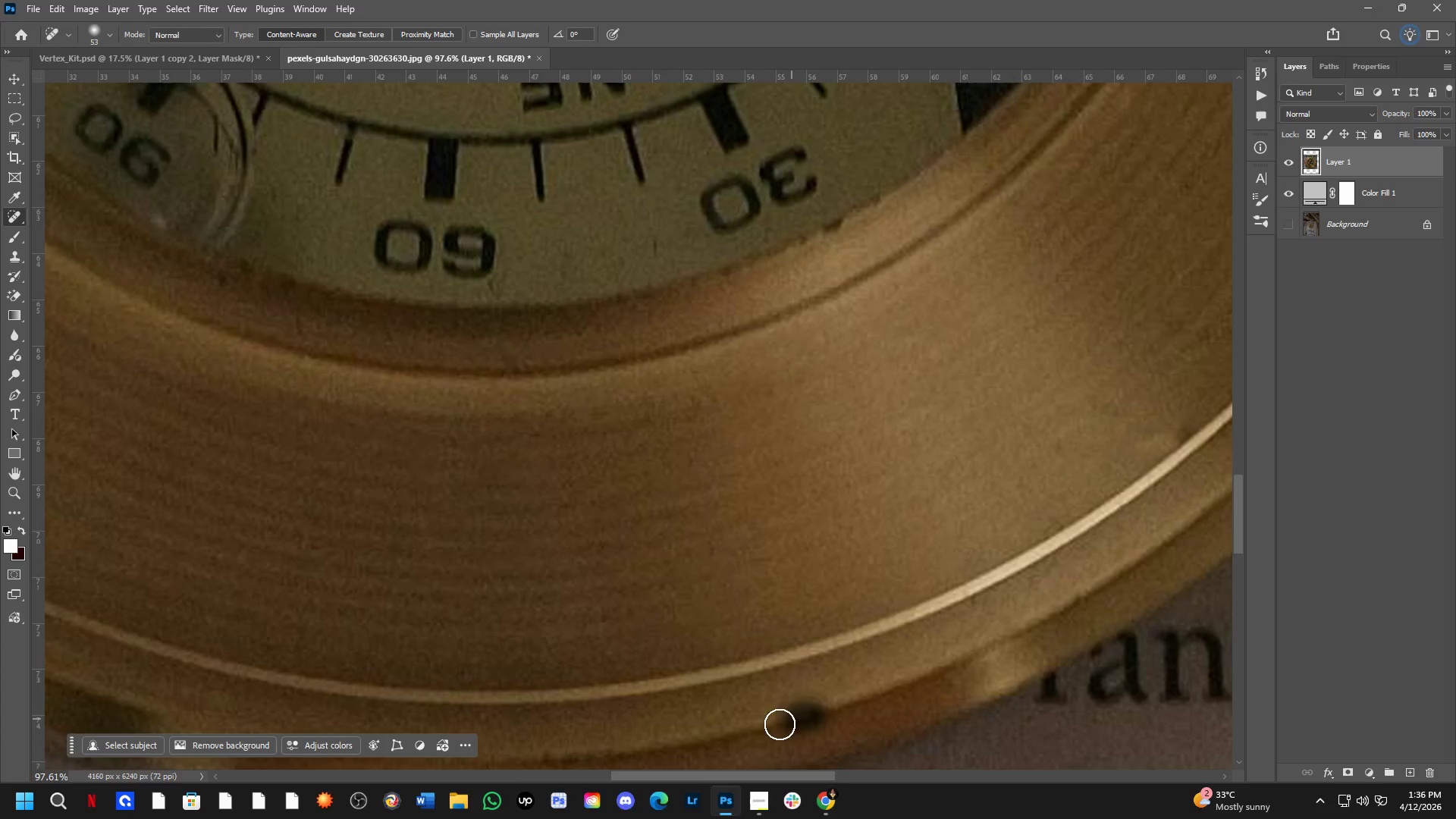 
key(Shift+ShiftLeft)
 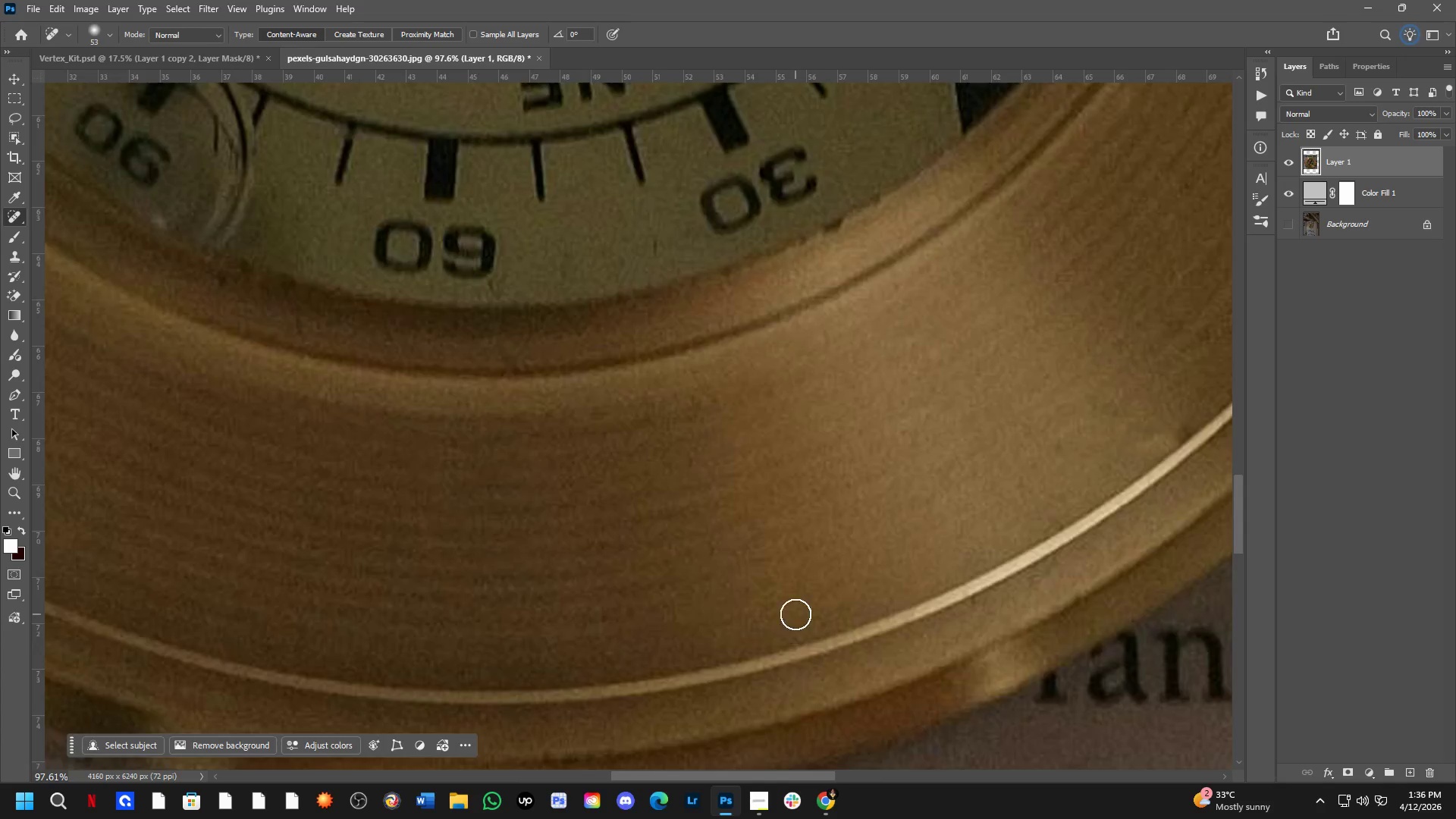 
hold_key(key=Space, duration=0.83)
 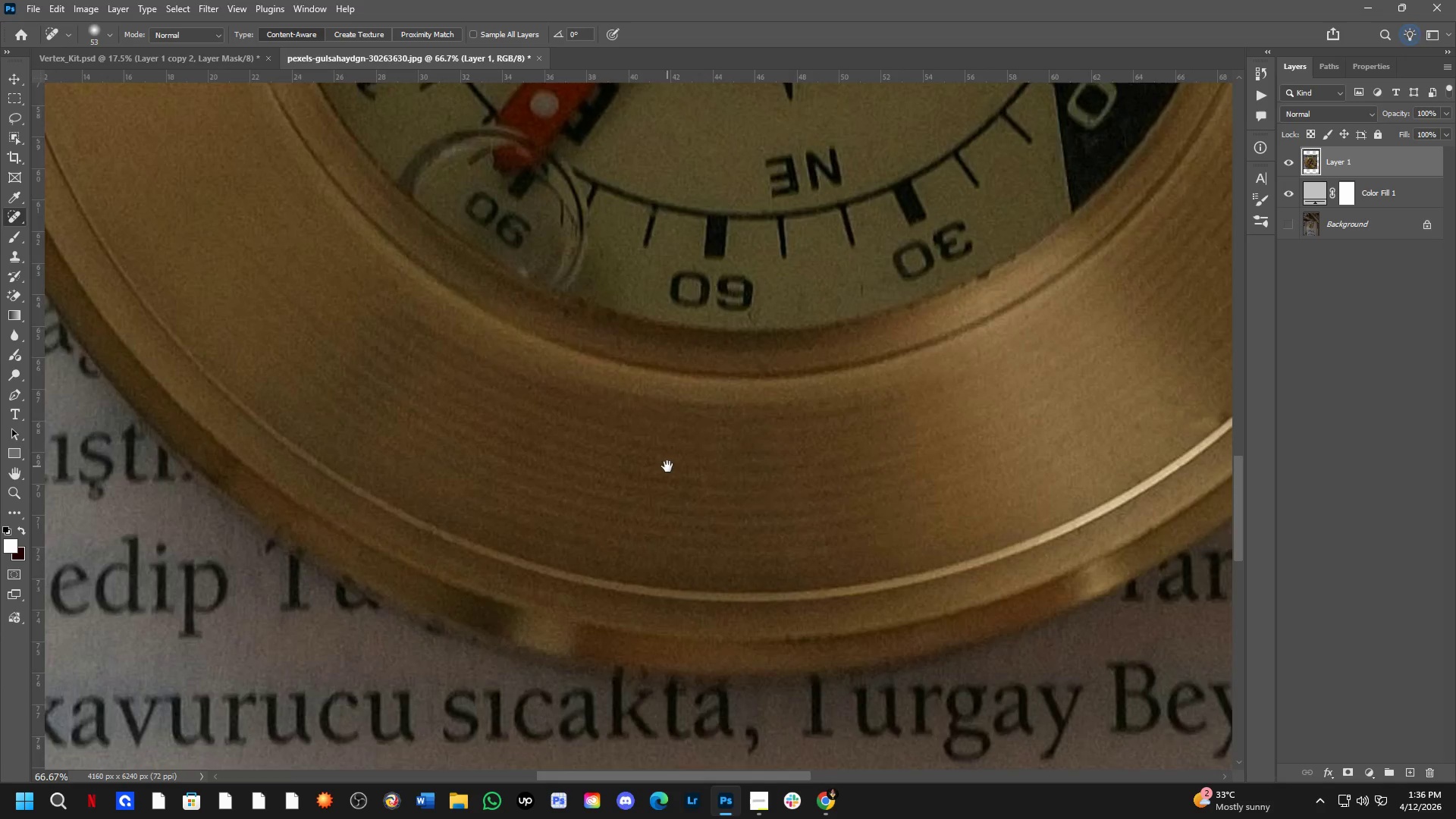 
left_click_drag(start_coordinate=[666, 534], to_coordinate=[720, 563])
 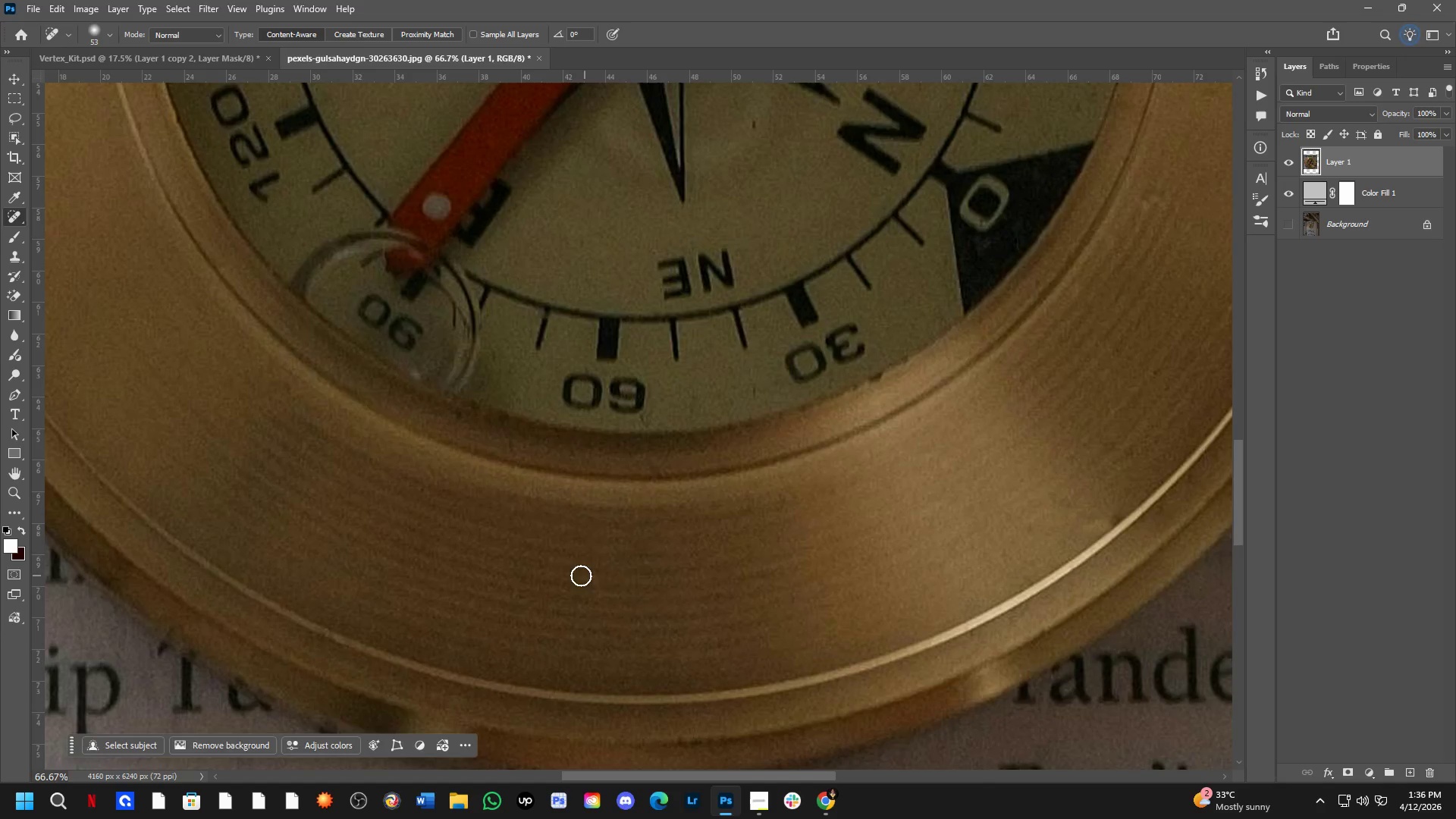 
scroll: coordinate [795, 612], scroll_direction: down, amount: 1.0
 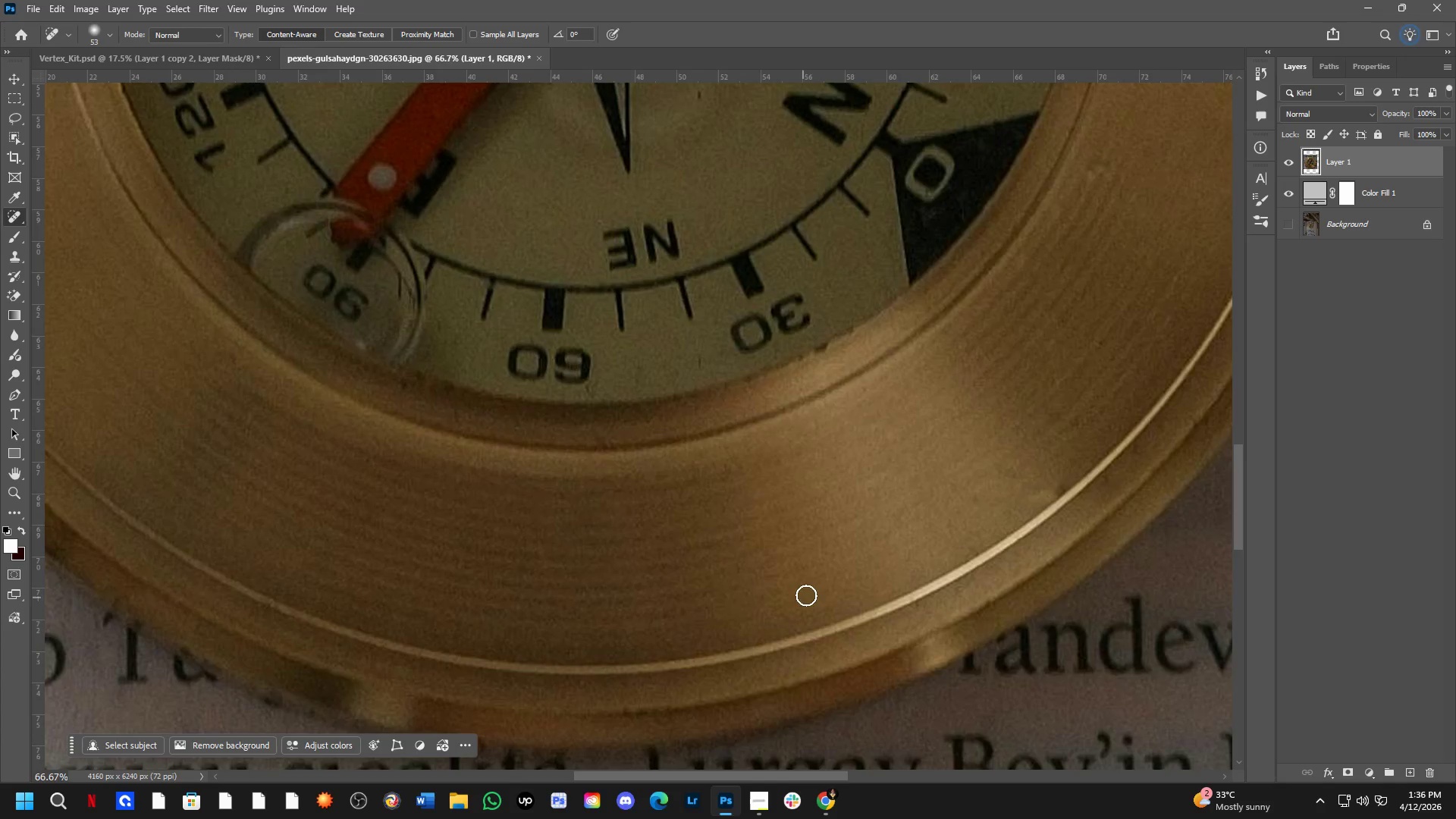 
hold_key(key=Space, duration=0.88)
 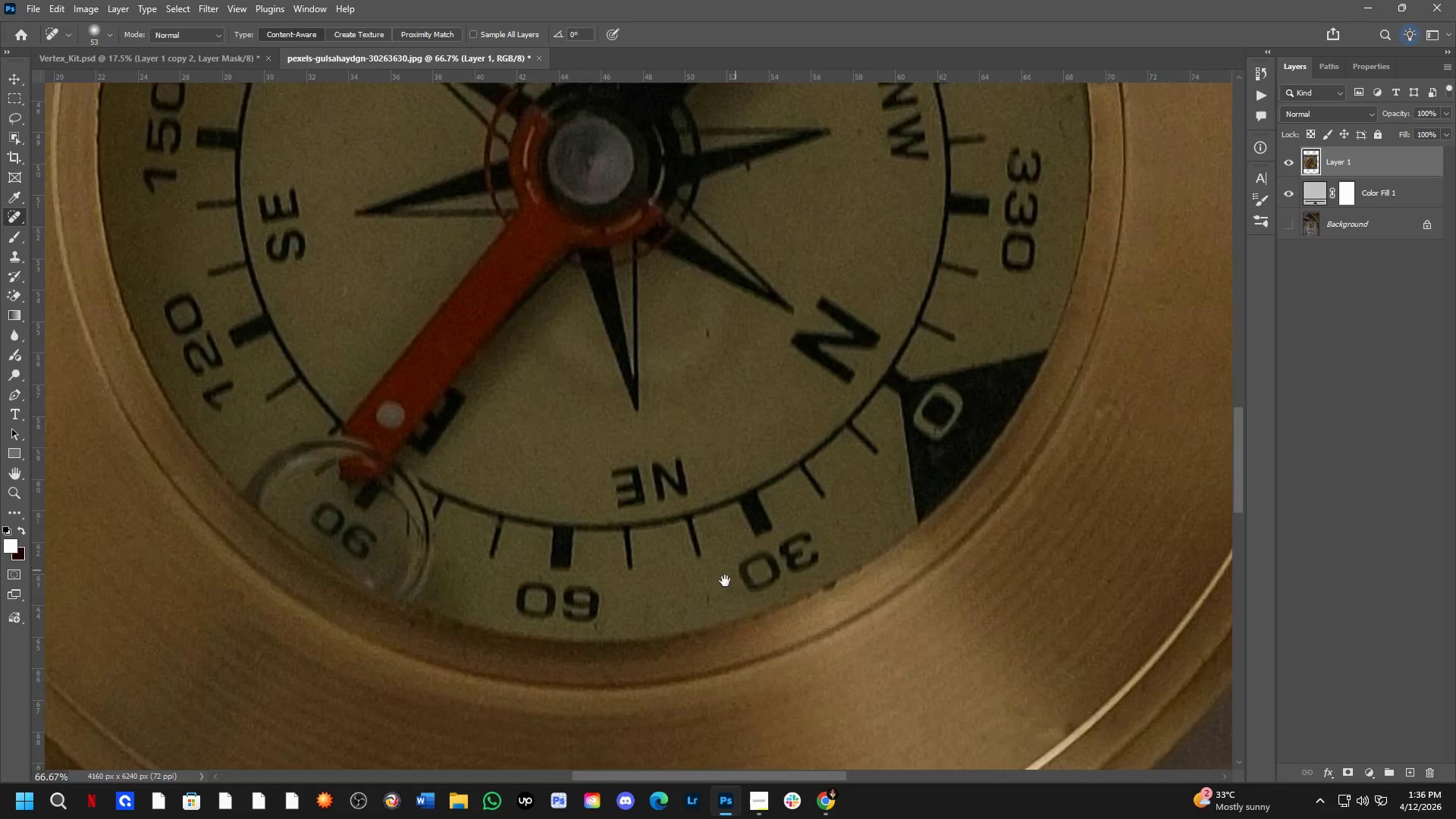 
left_click_drag(start_coordinate=[560, 569], to_coordinate=[679, 654])
 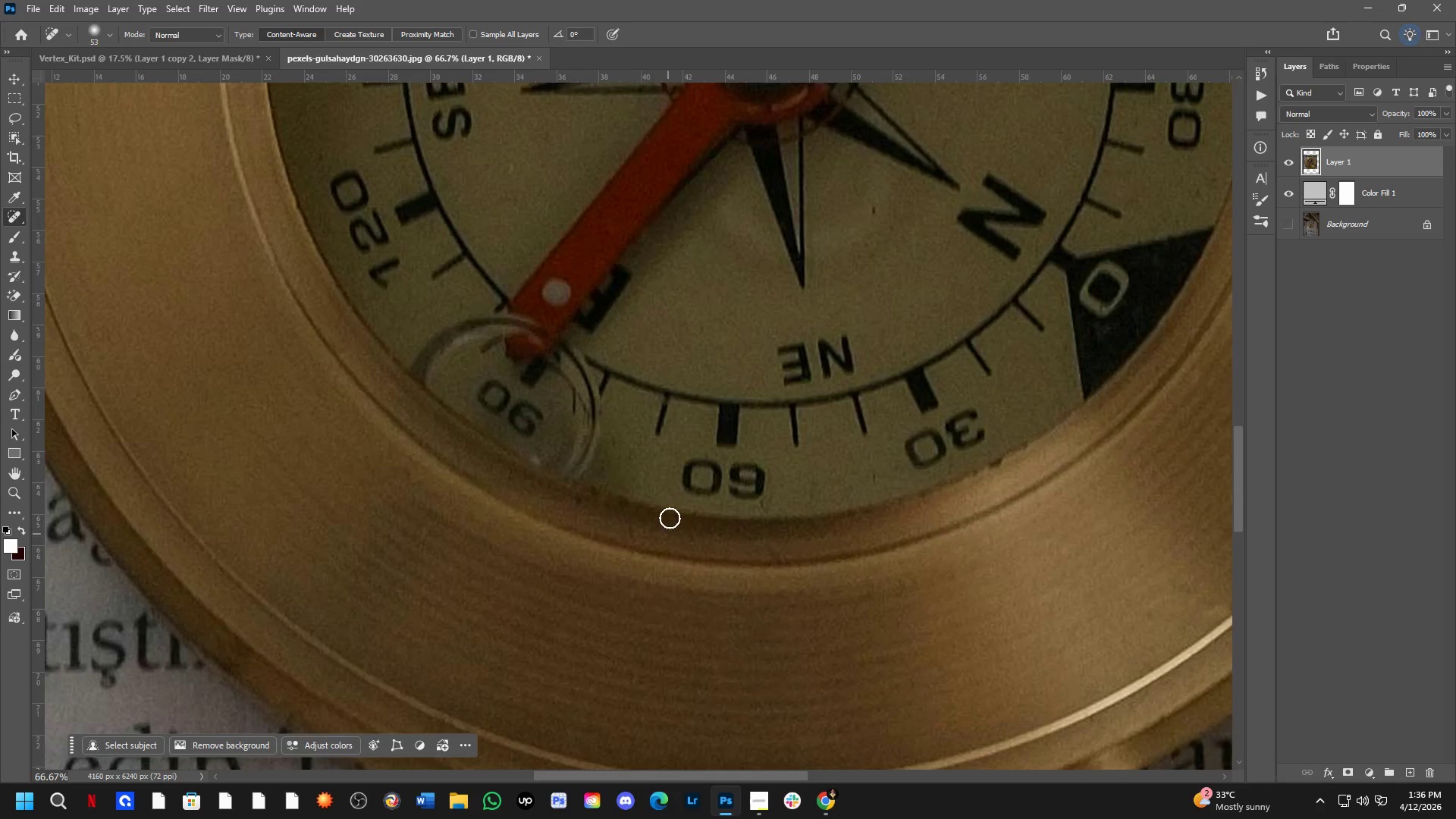 
hold_key(key=Space, duration=0.75)
 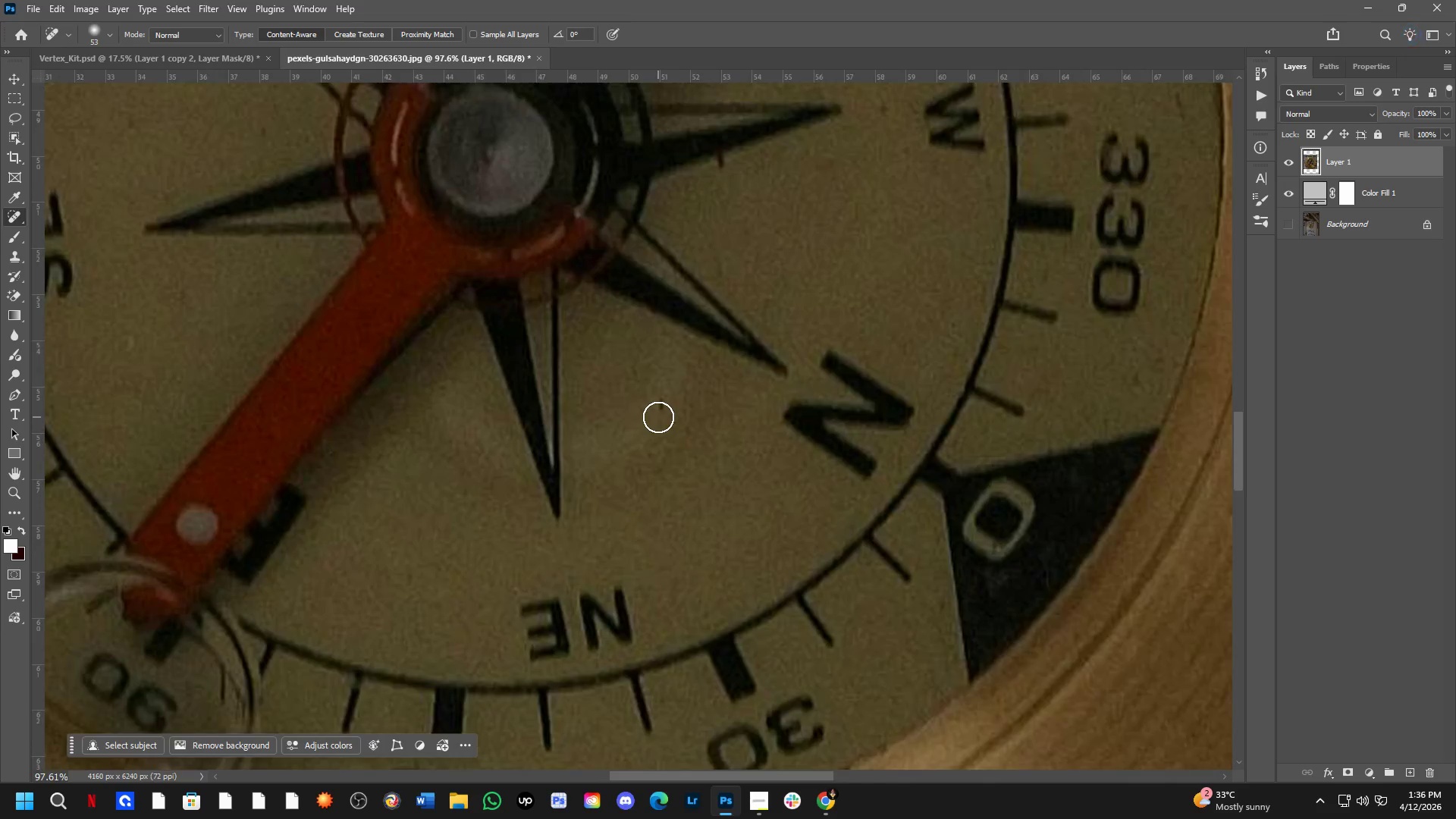 
left_click_drag(start_coordinate=[918, 431], to_coordinate=[705, 629])
 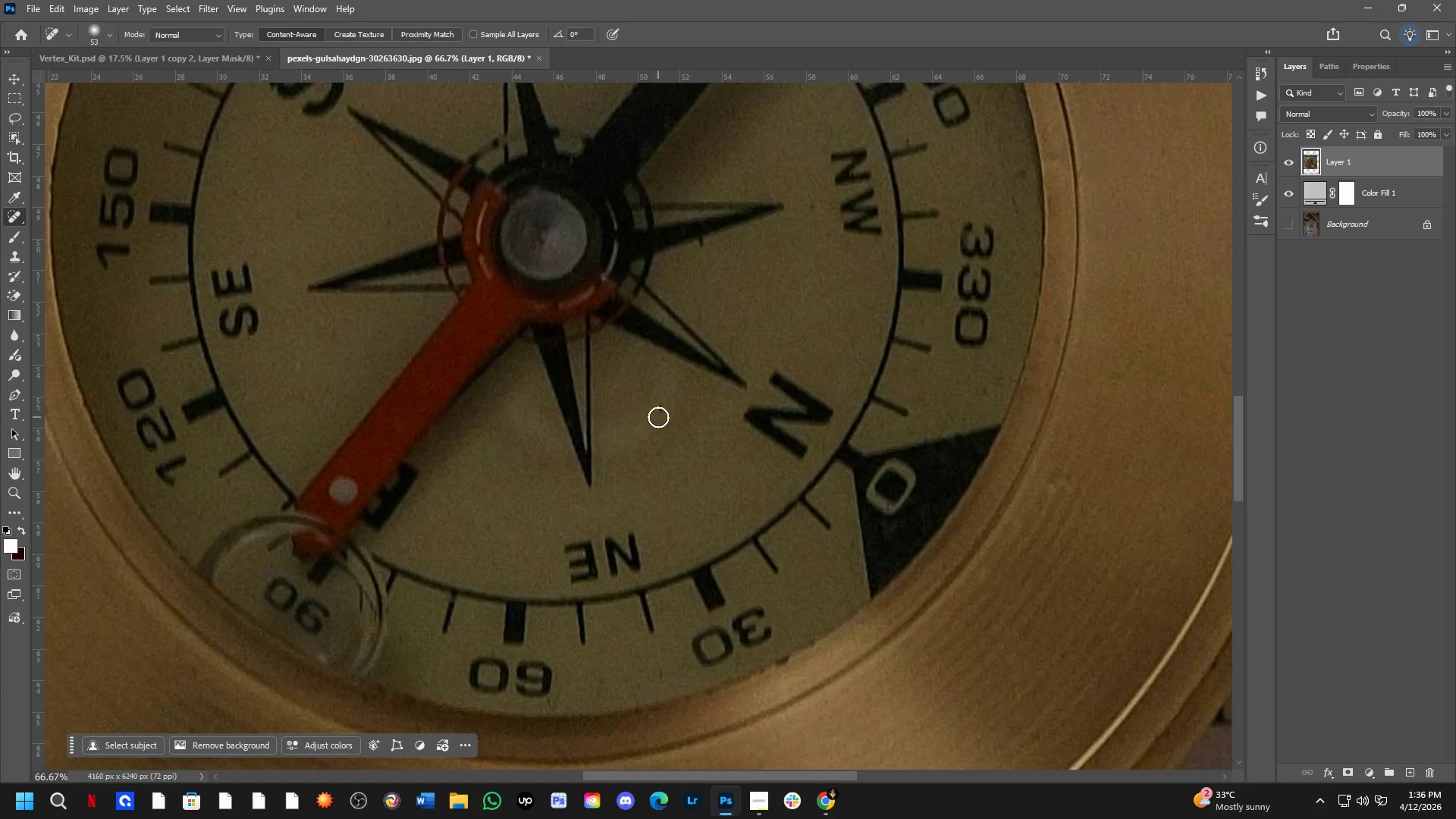 
left_click_drag(start_coordinate=[657, 403], to_coordinate=[661, 413])
 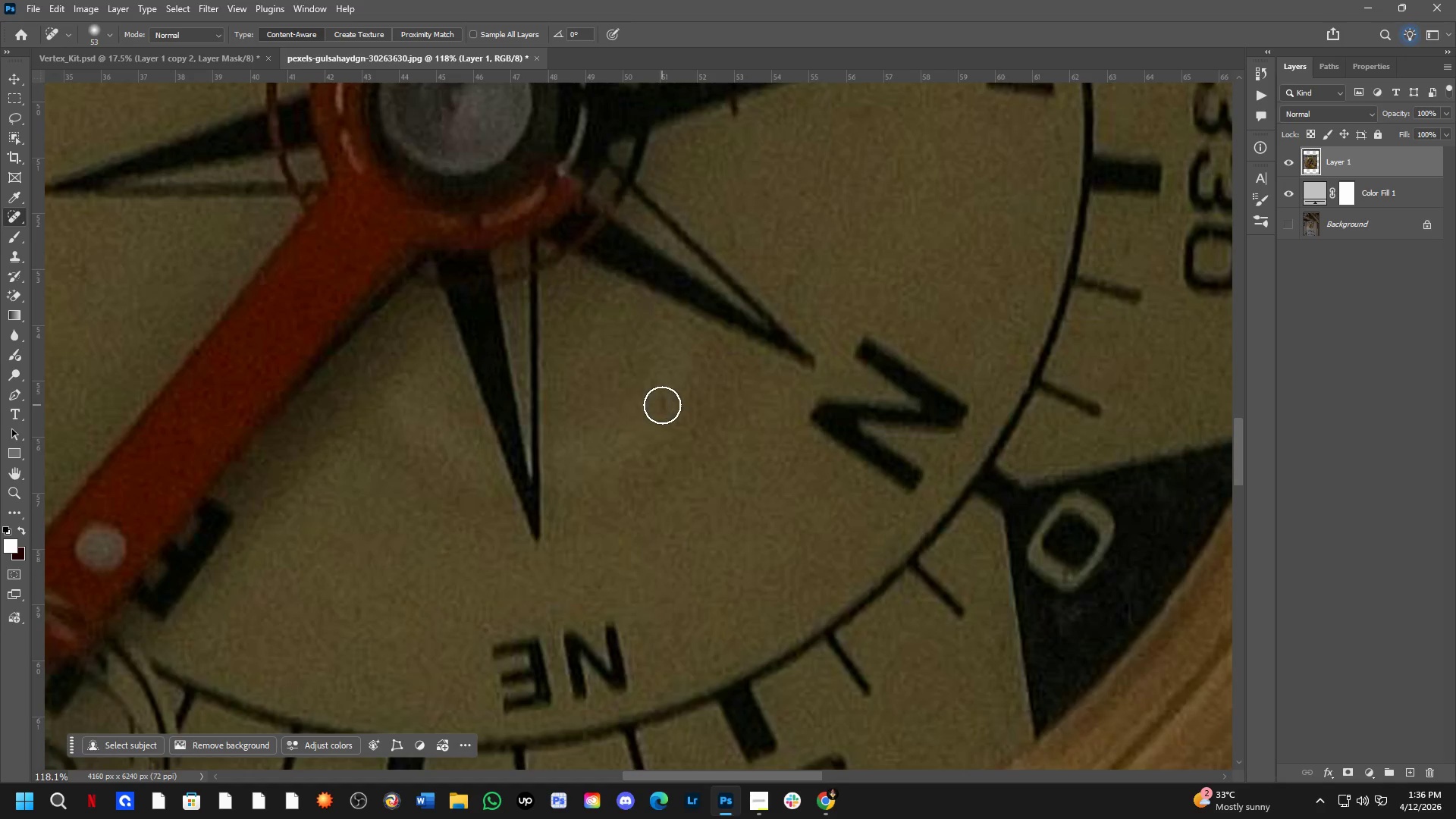 
scroll: coordinate [657, 413], scroll_direction: up, amount: 6.0
 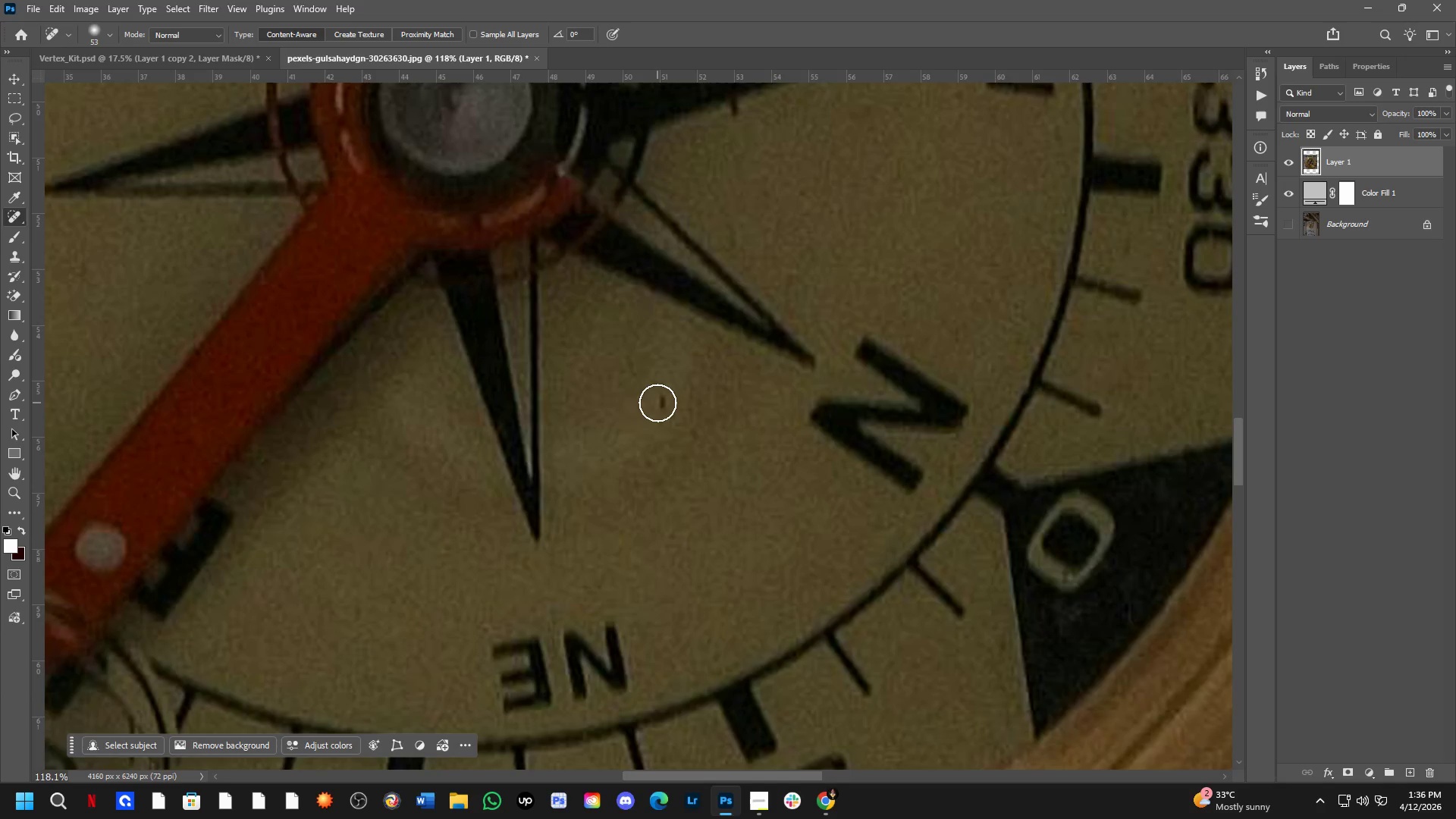 
left_click([662, 405])
 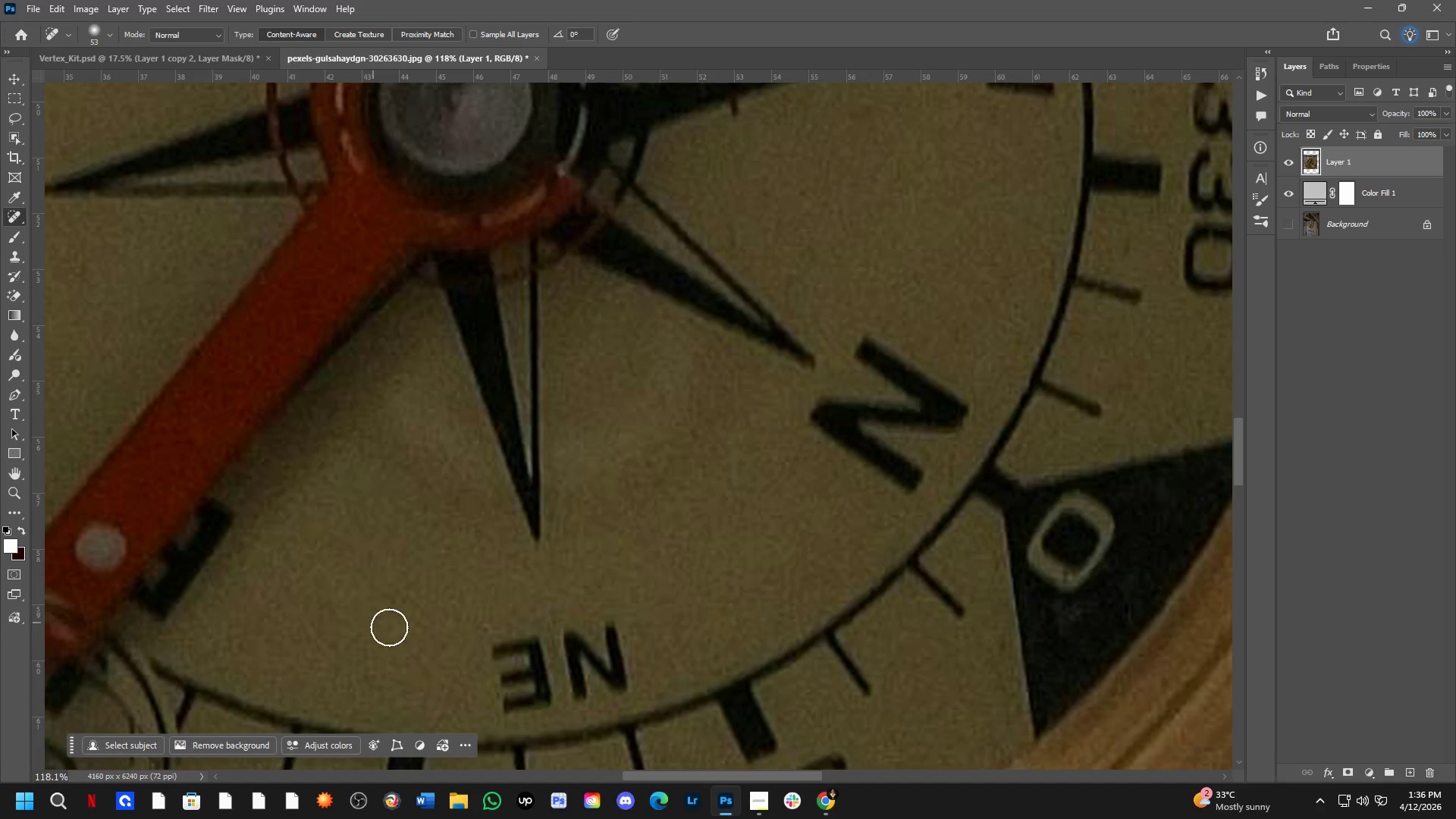 
left_click([484, 620])
 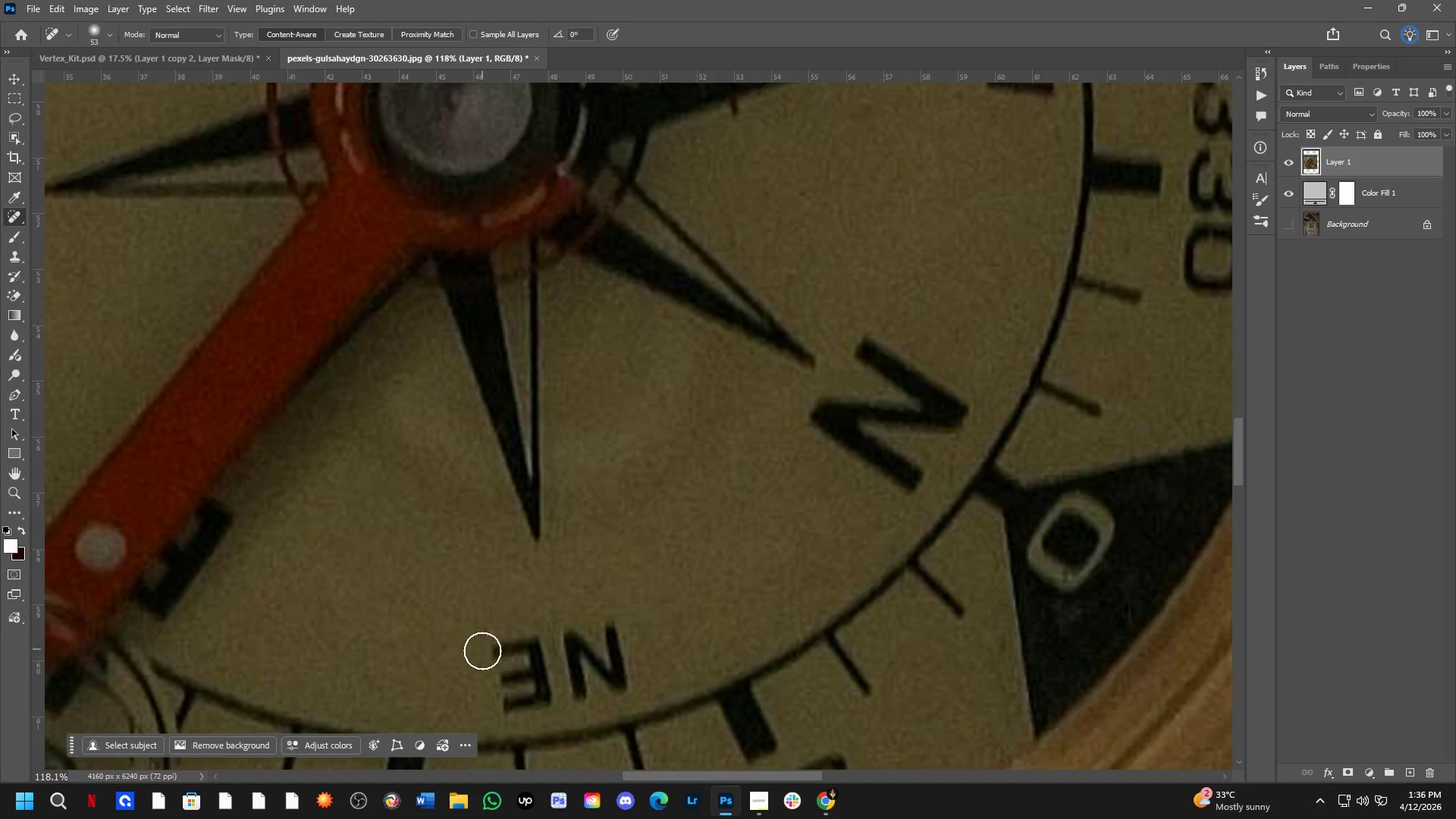 
key(Shift+ShiftLeft)
 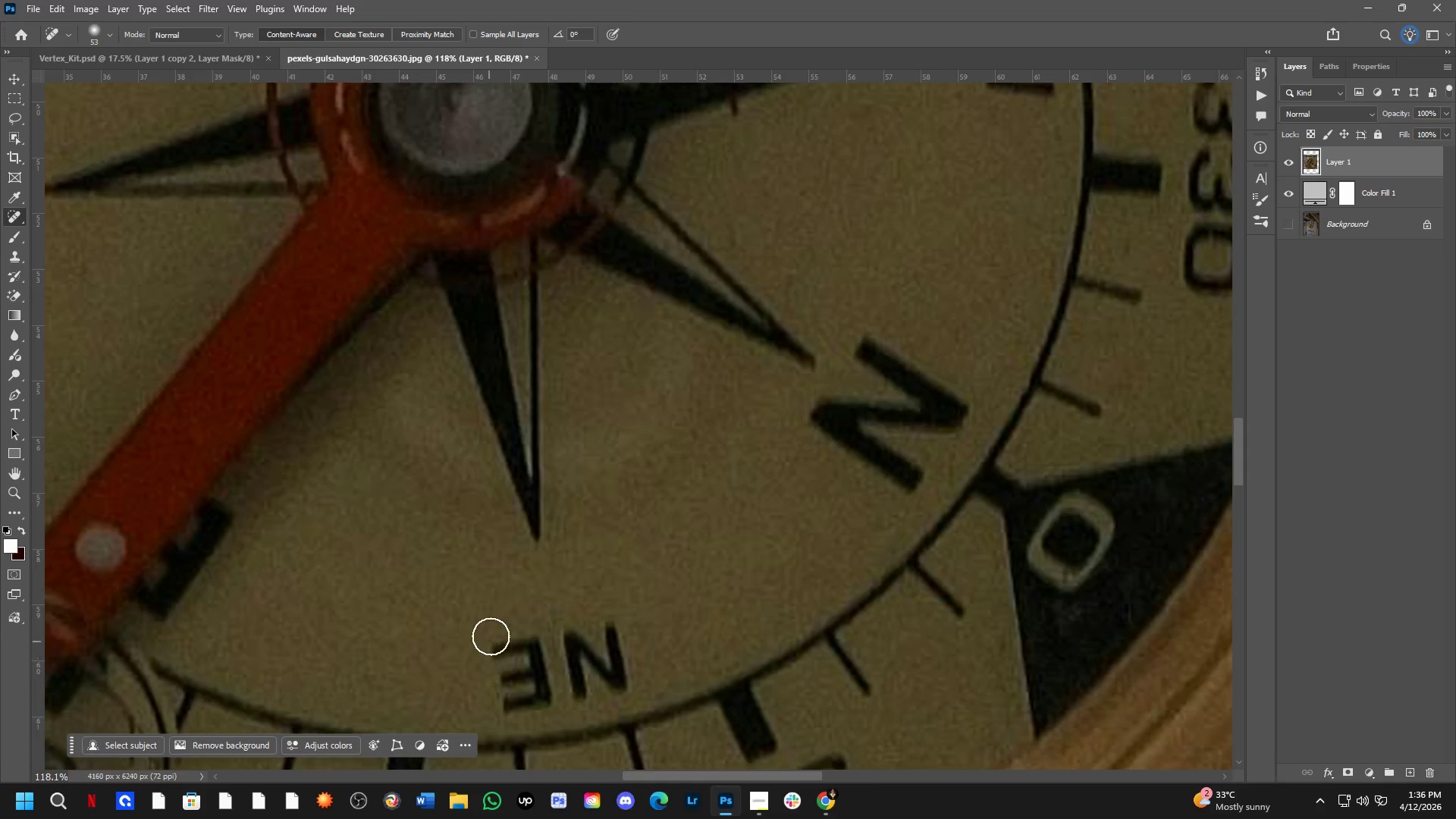 
scroll: coordinate [491, 636], scroll_direction: down, amount: 3.0
 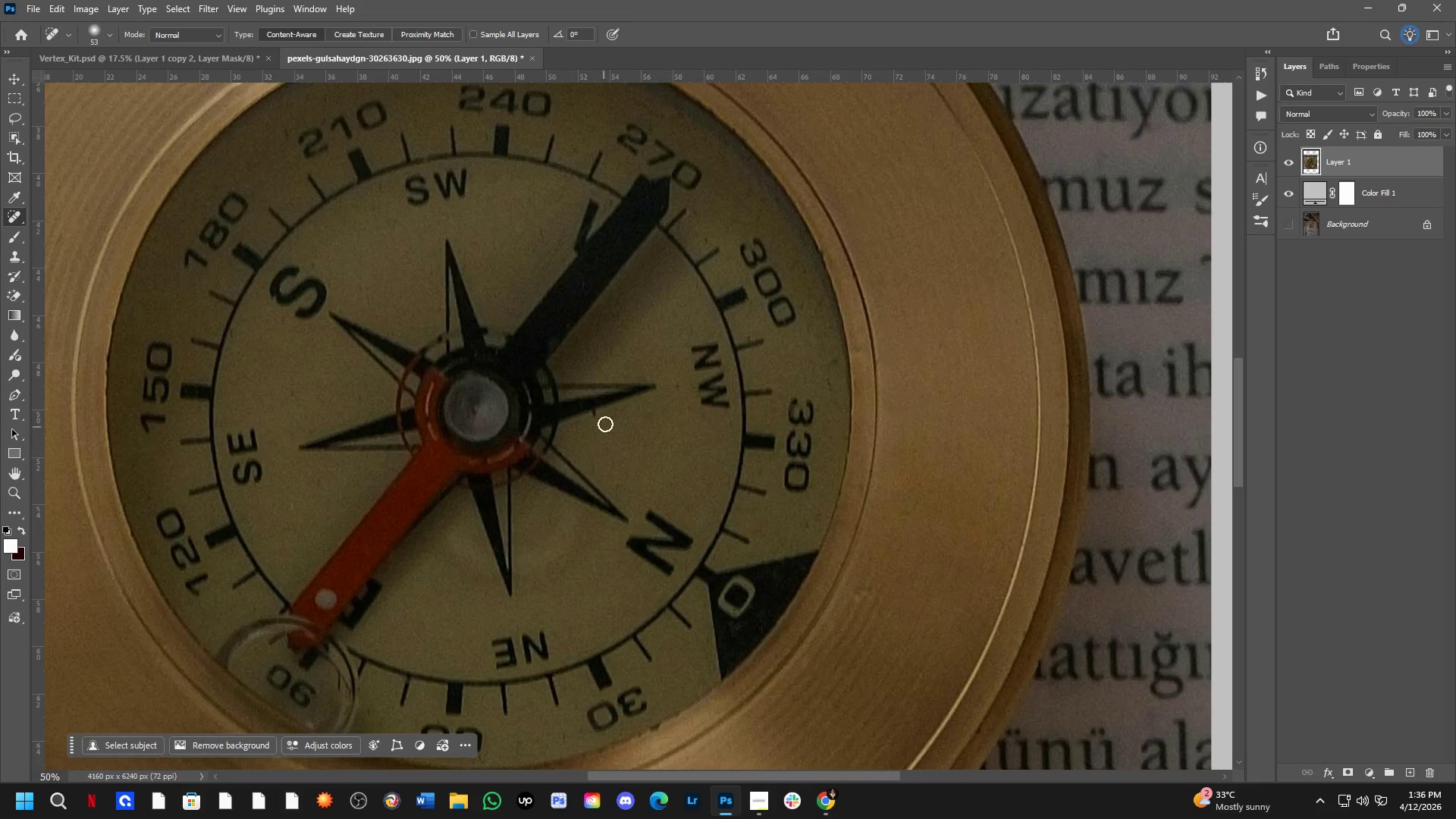 
key(Shift+ShiftLeft)
 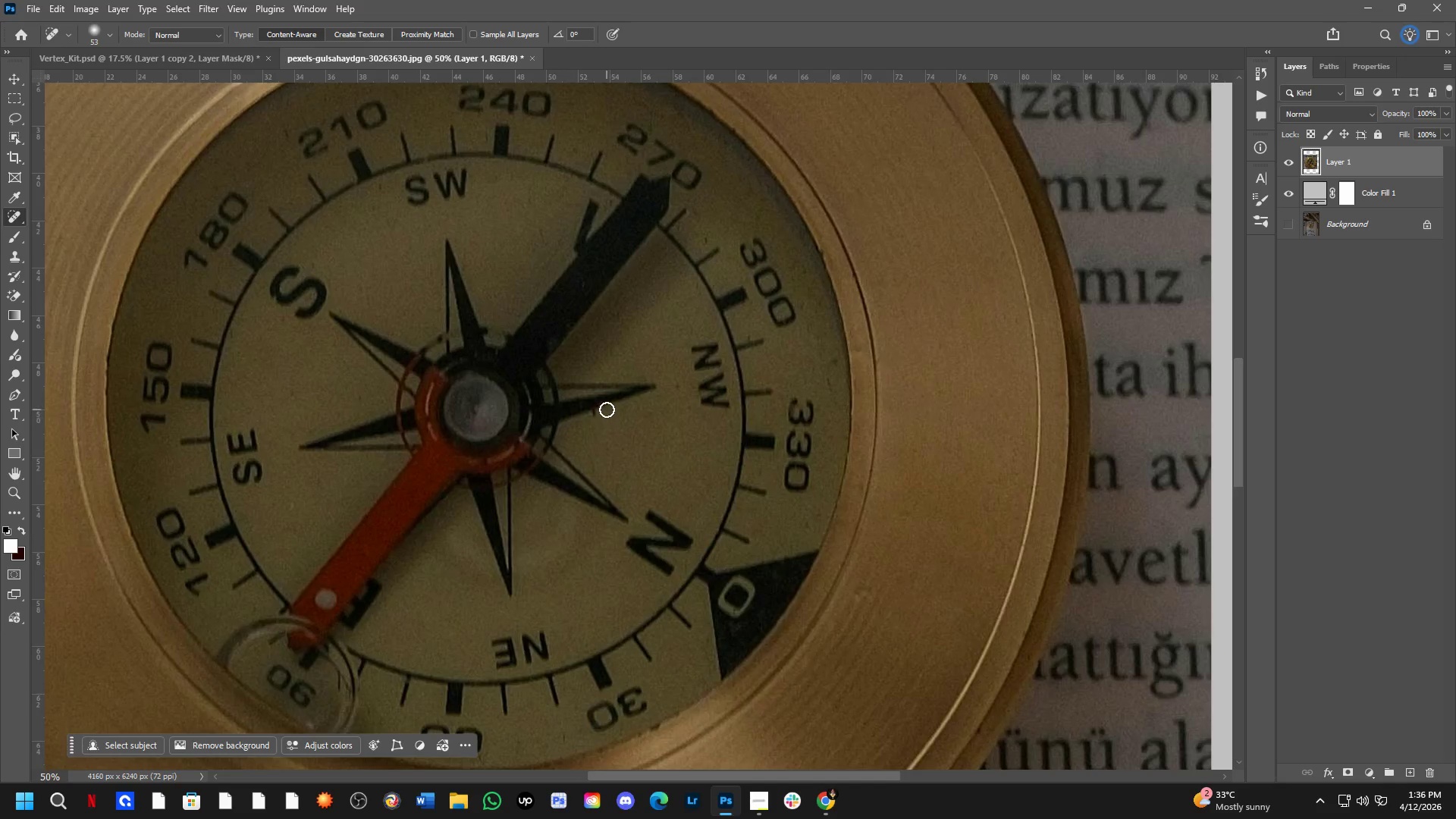 
scroll: coordinate [598, 407], scroll_direction: up, amount: 3.0
 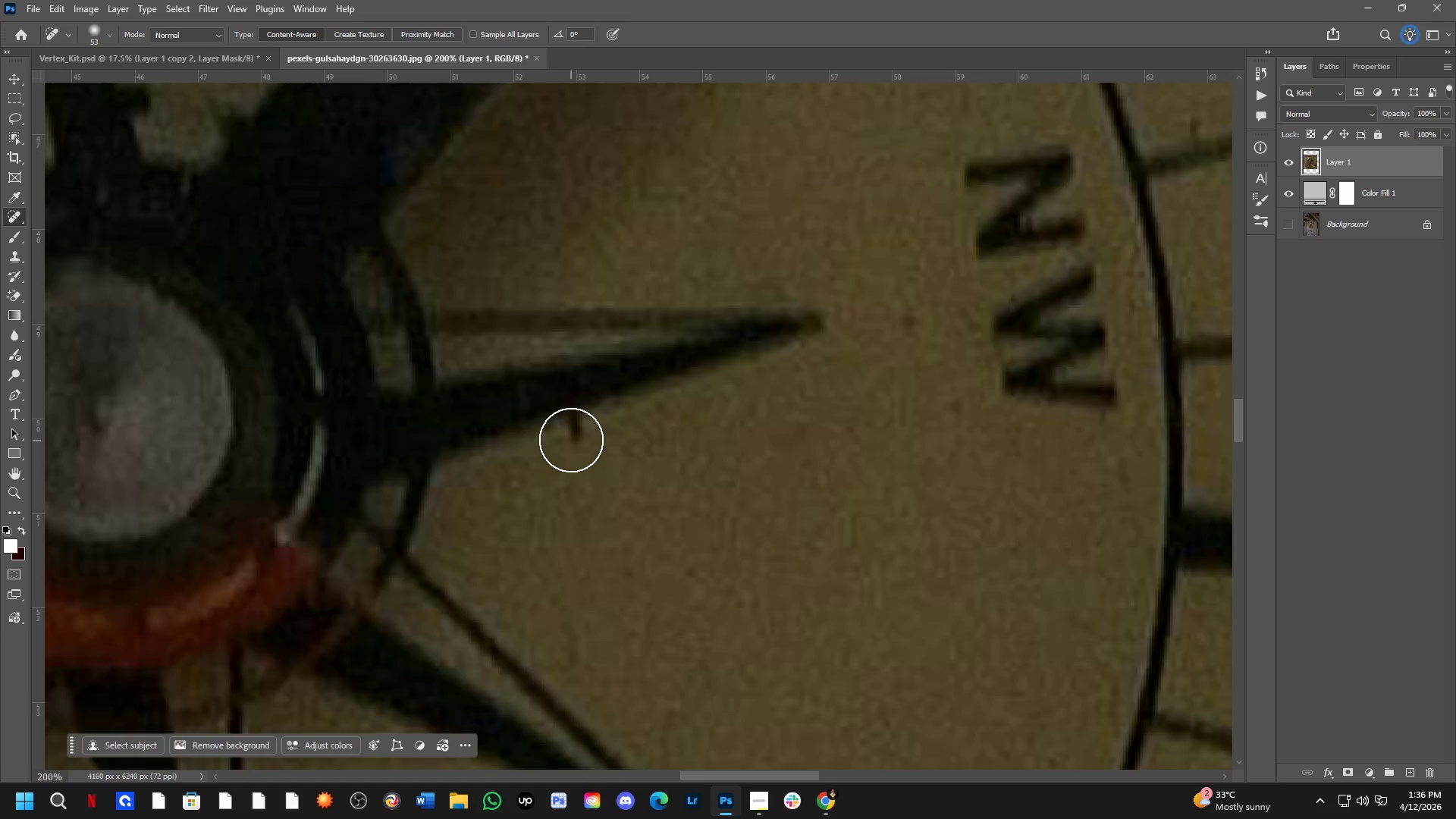 
left_click([573, 426])
 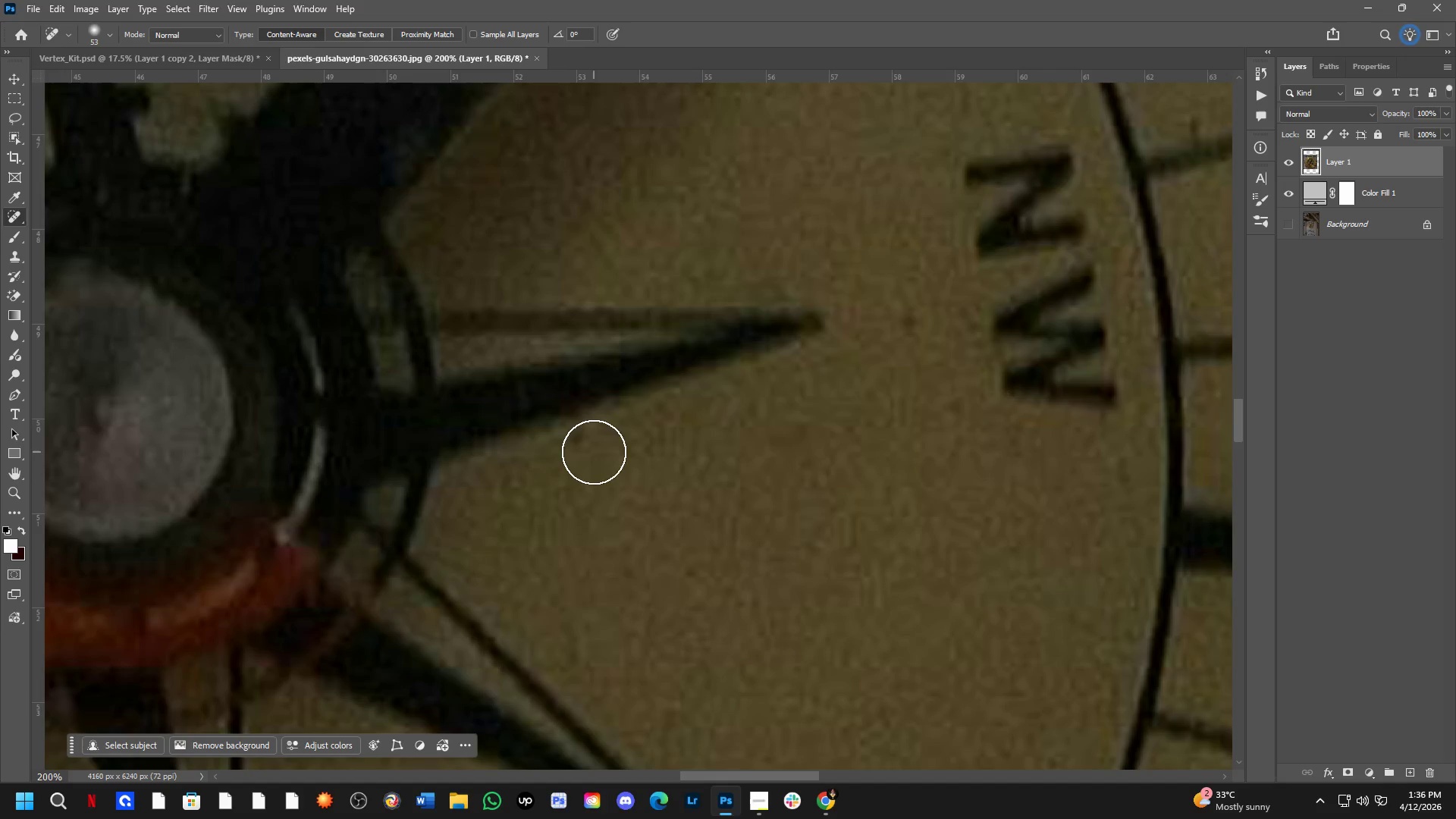 
left_click([578, 446])
 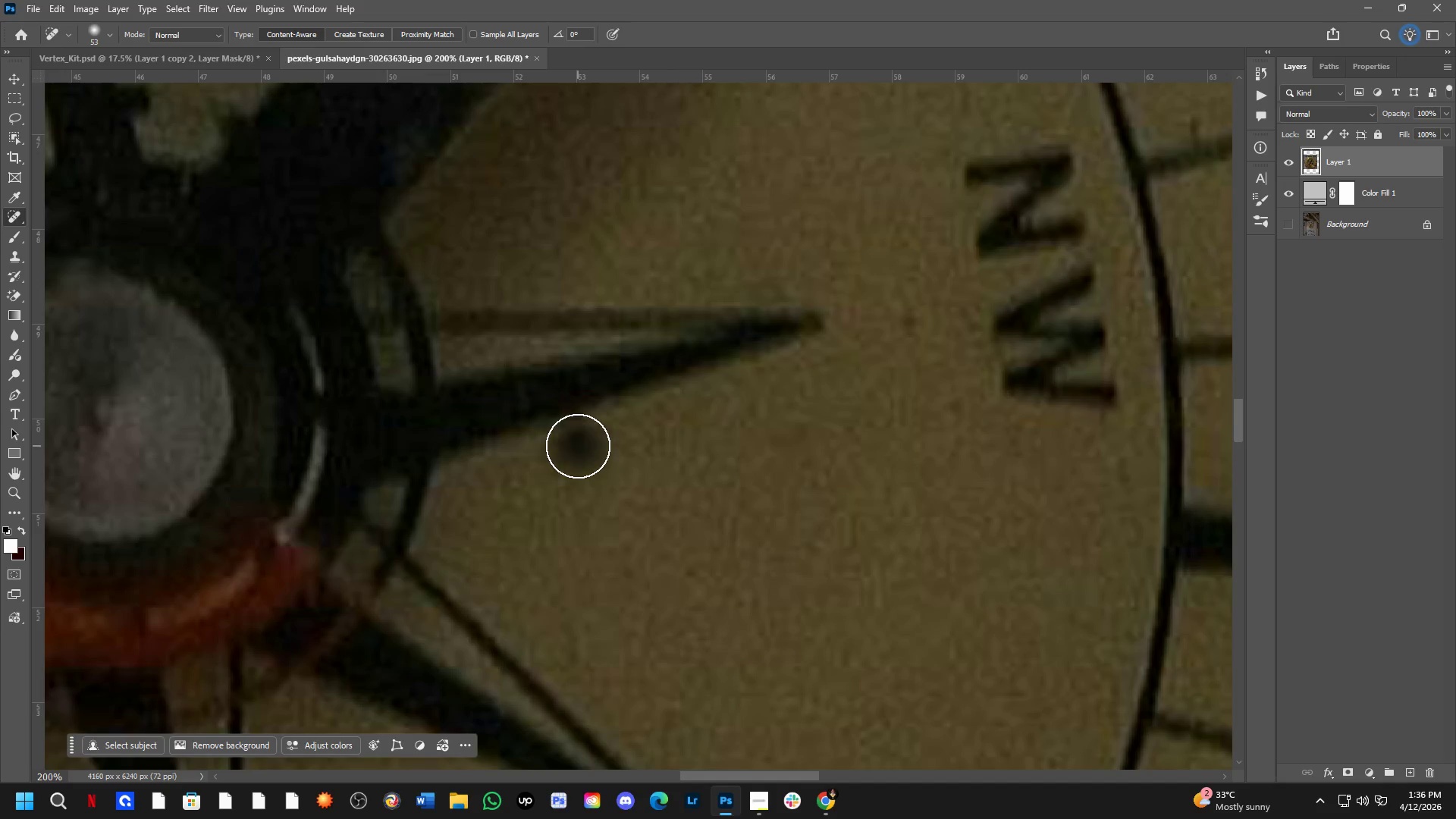 
hold_key(key=ShiftLeft, duration=0.53)
 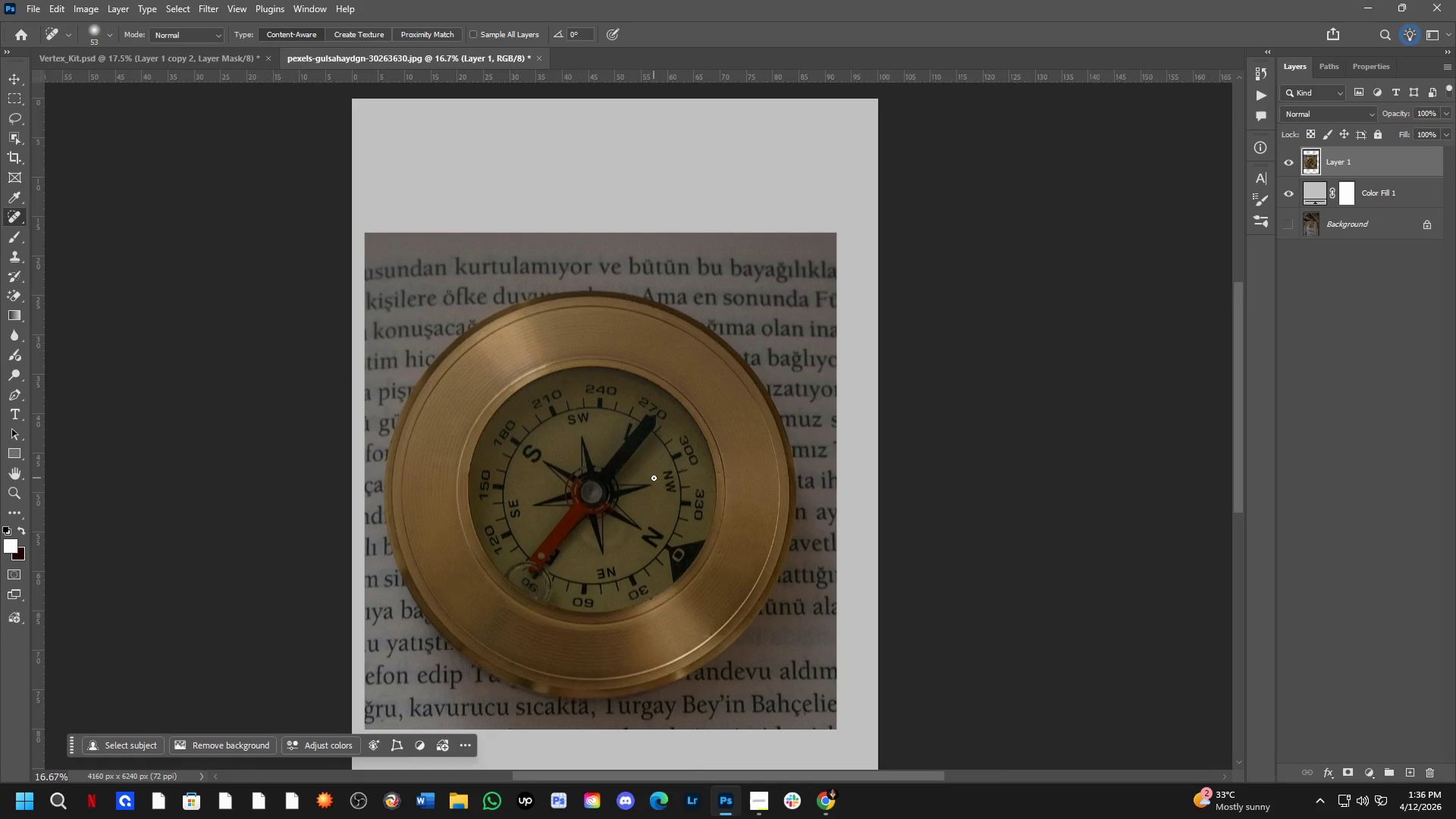 
key(Shift+ShiftLeft)
 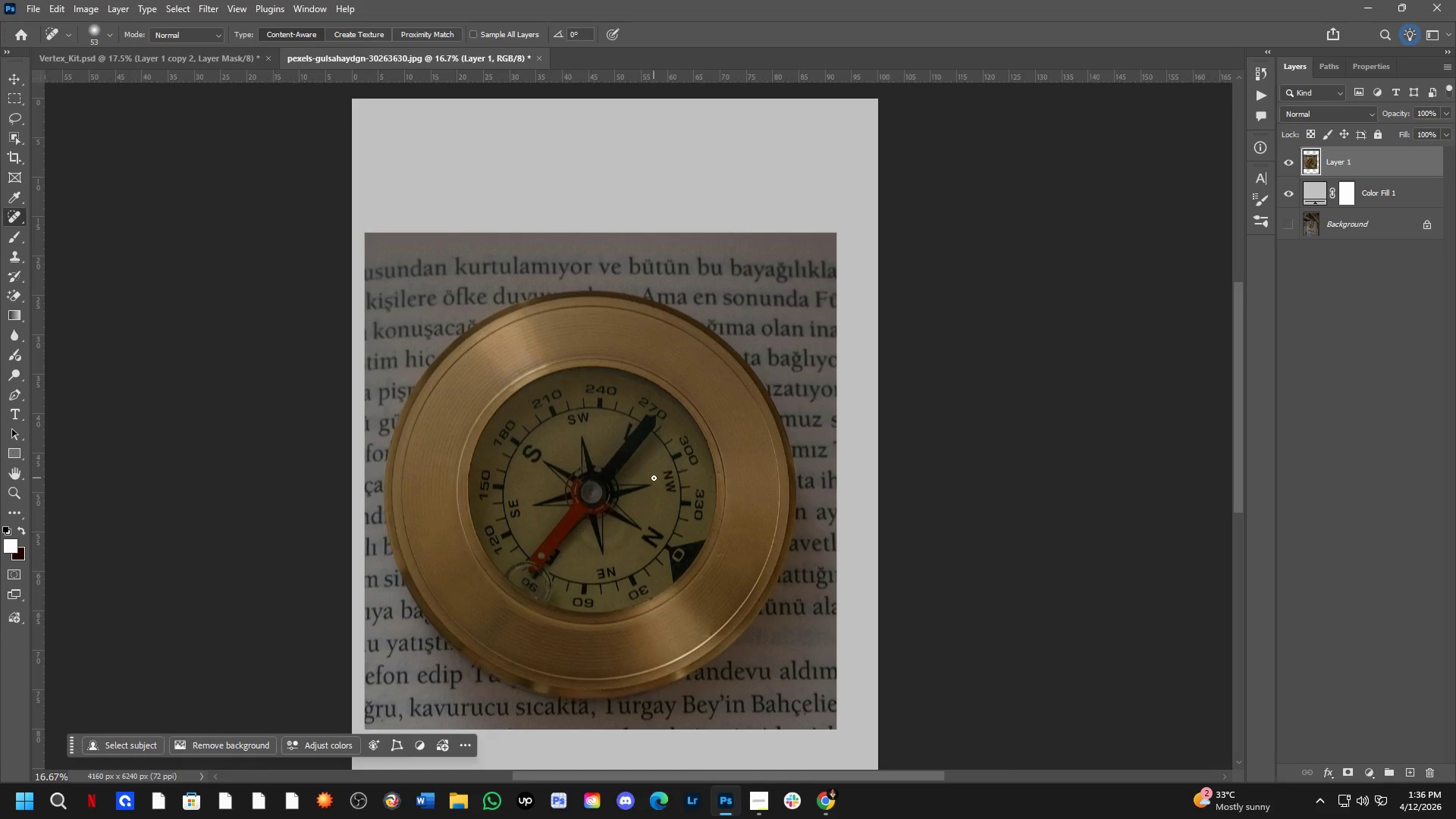 
scroll: coordinate [649, 512], scroll_direction: down, amount: 6.0
 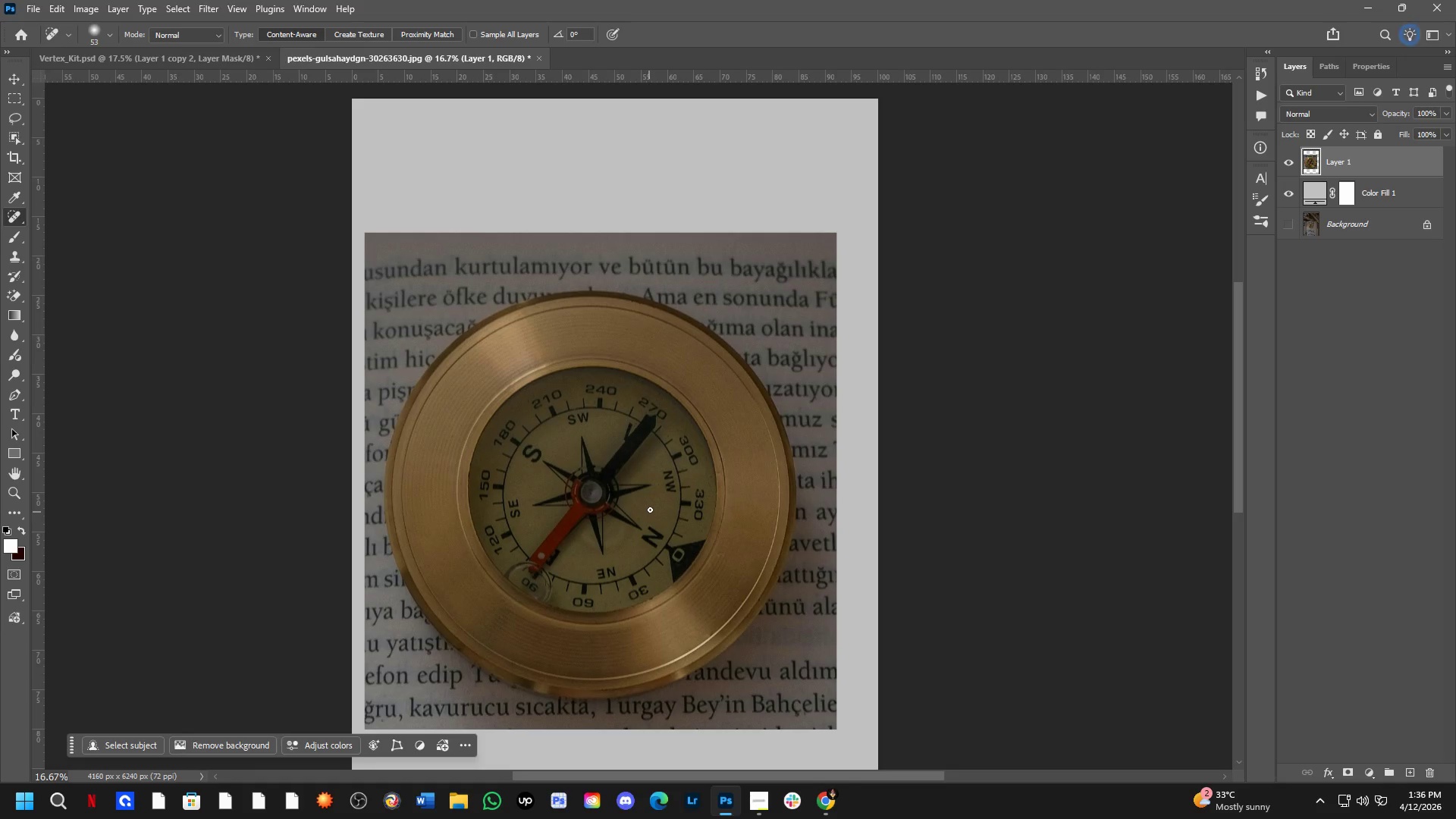 
key(Shift+ShiftLeft)
 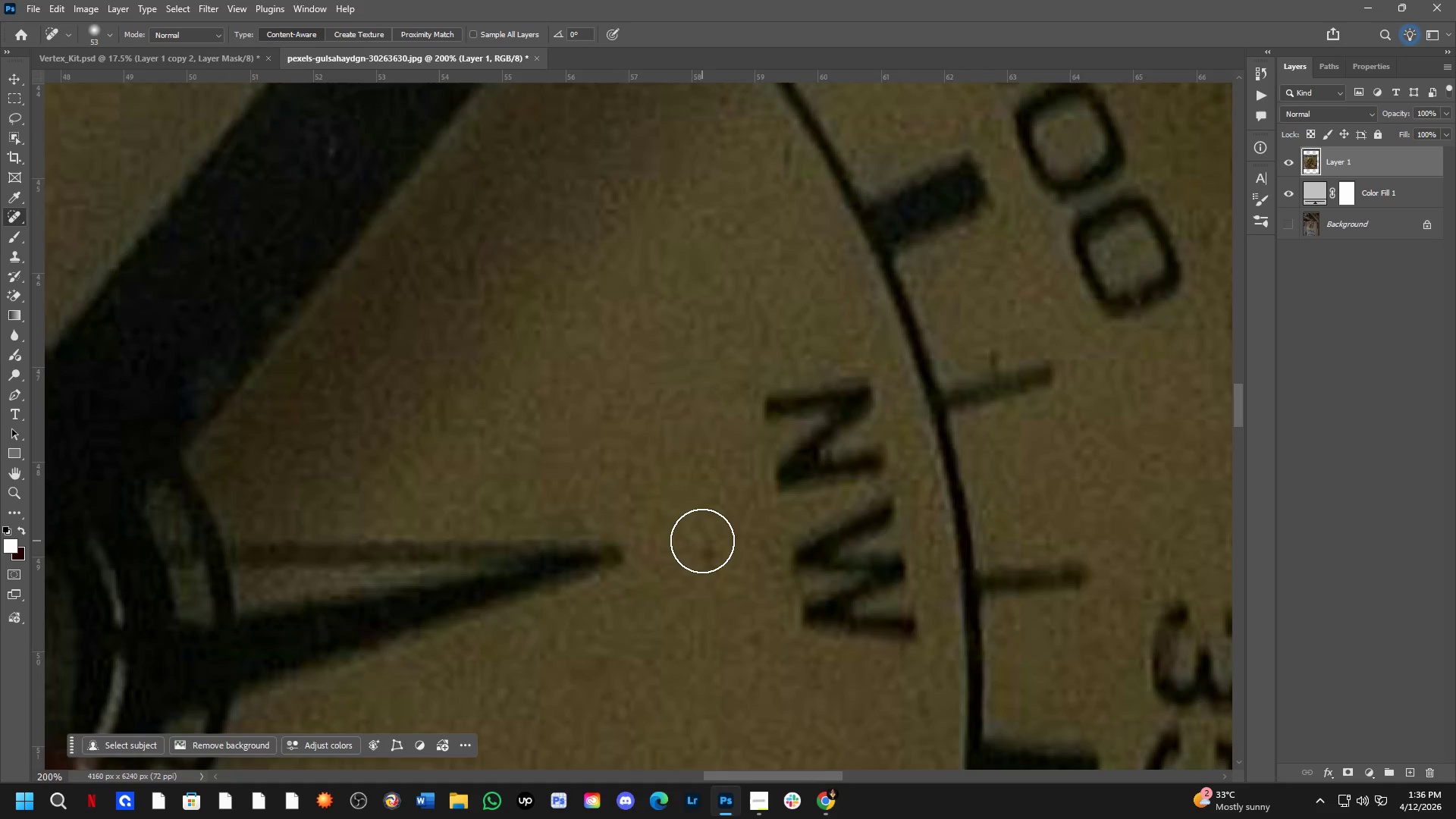 
left_click_drag(start_coordinate=[702, 541], to_coordinate=[718, 580])
 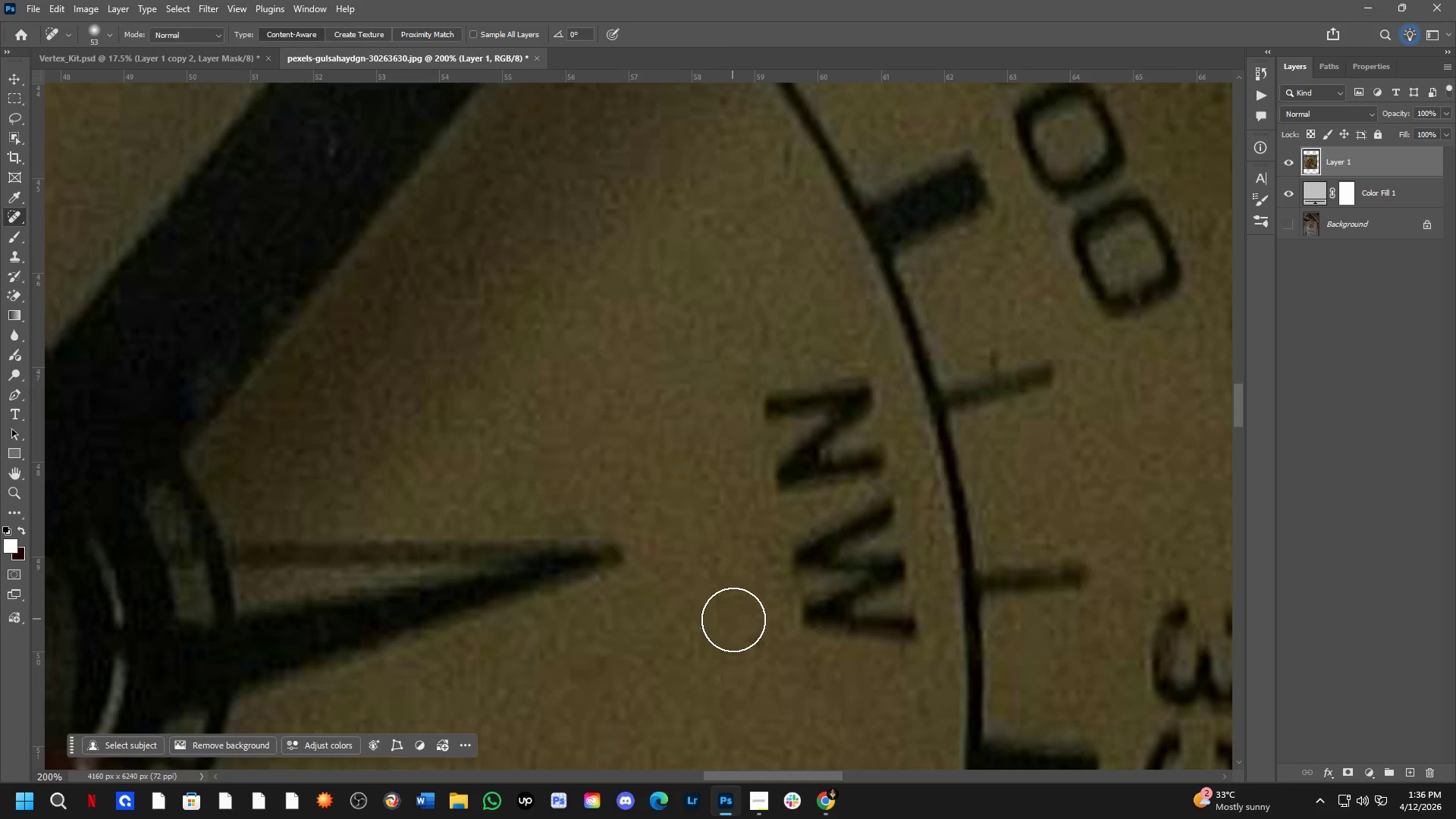 
scroll: coordinate [656, 482], scroll_direction: up, amount: 7.0
 